 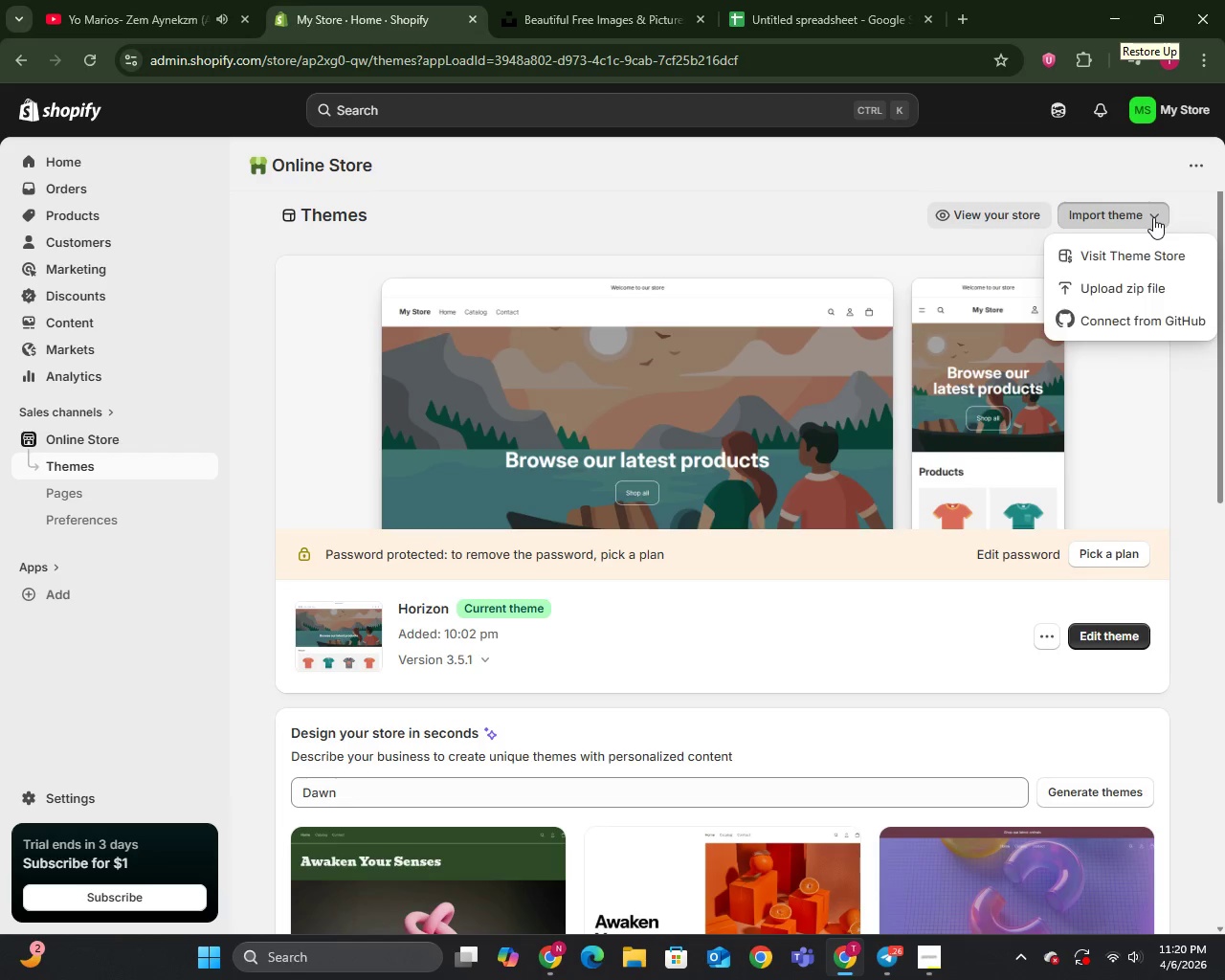 
left_click([1124, 250])
 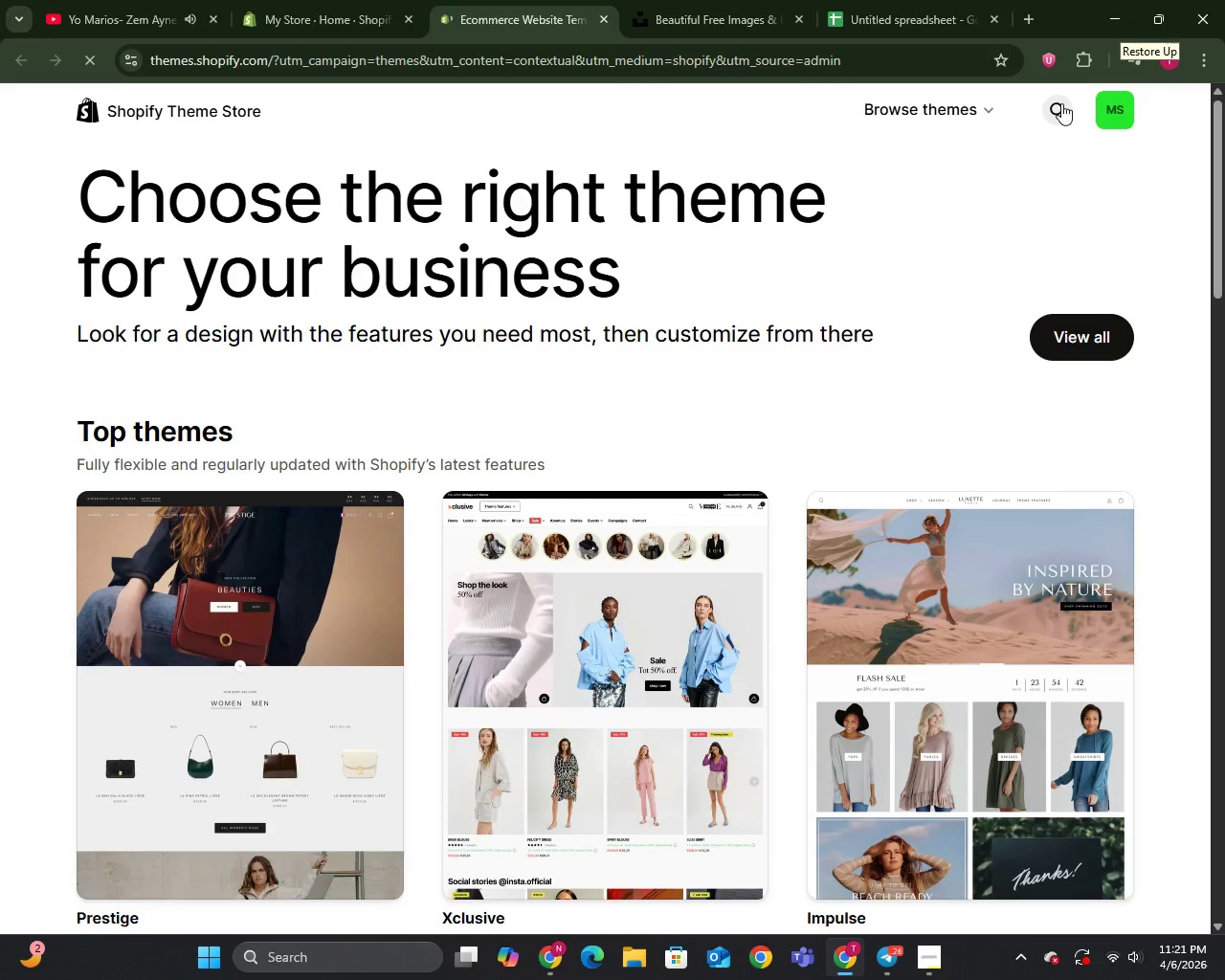 
wait(7.12)
 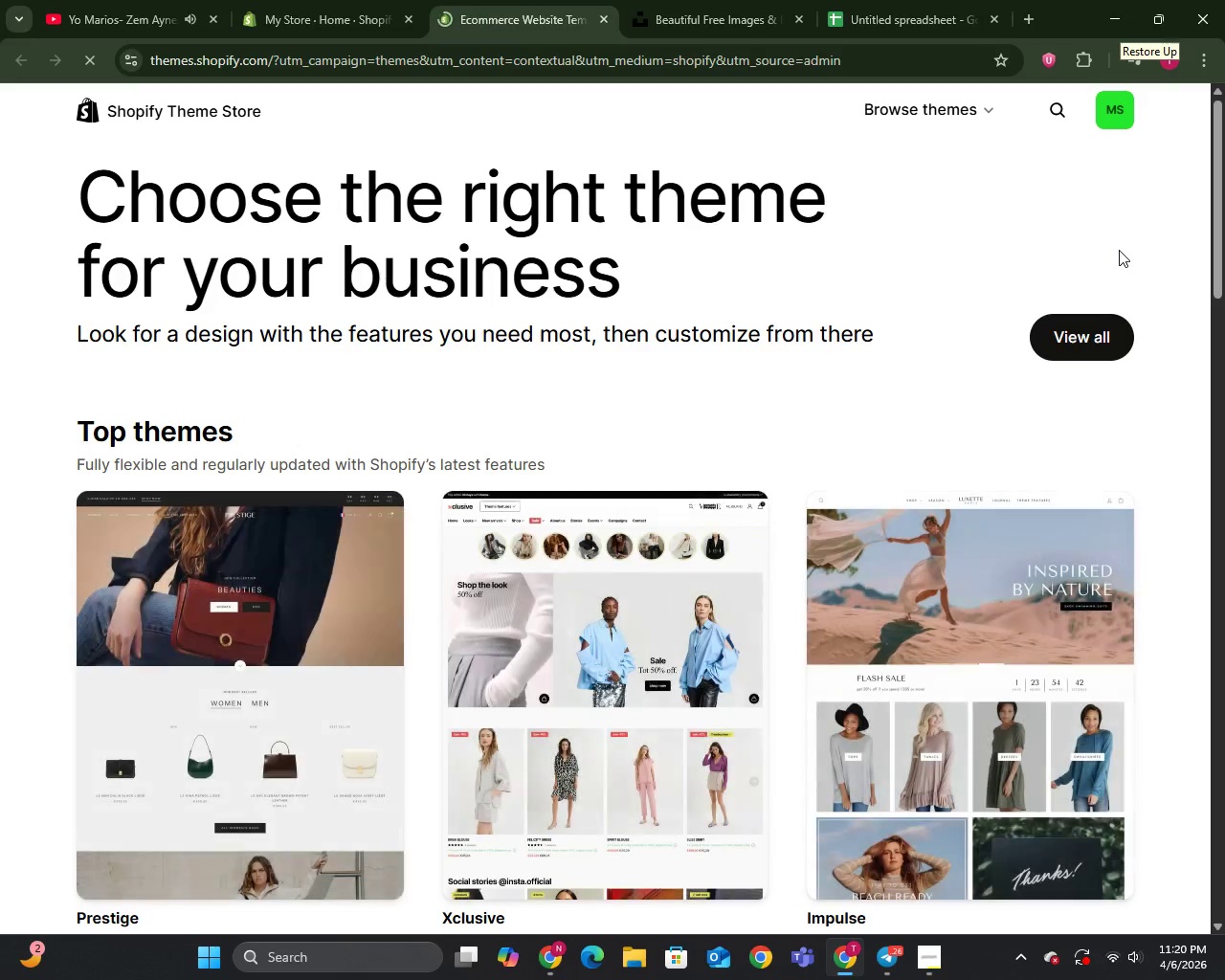 
left_click([1061, 103])
 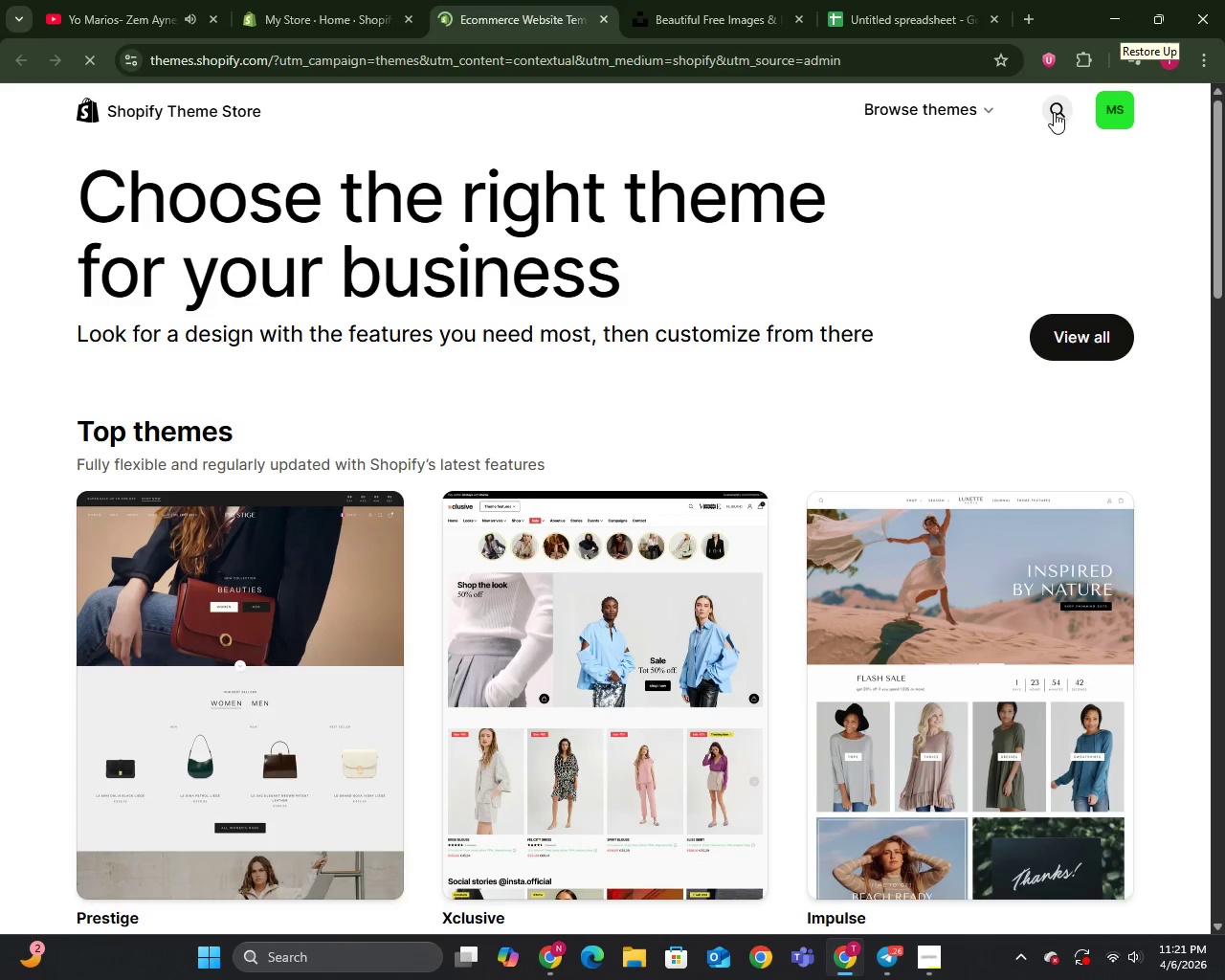 
wait(8.2)
 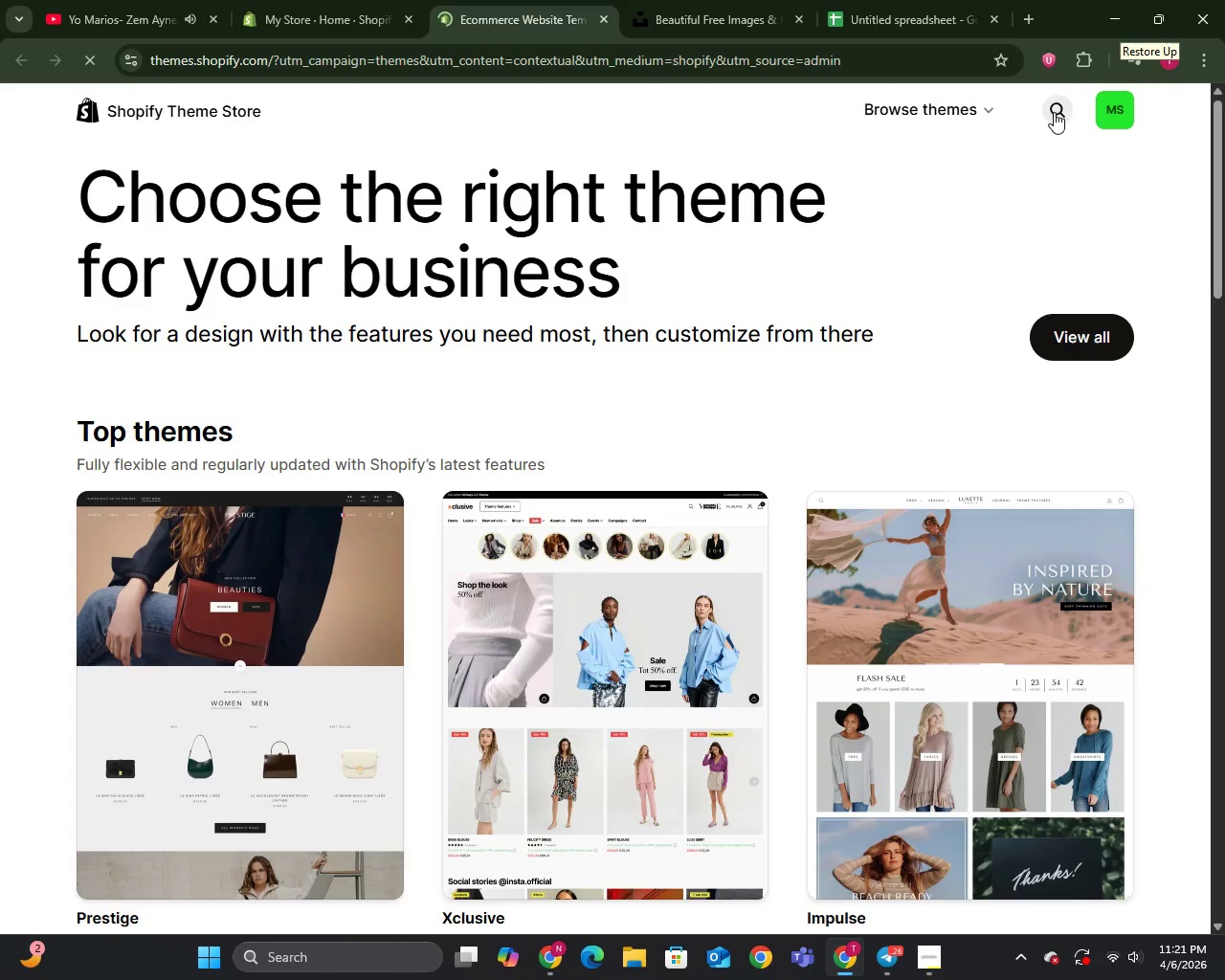 
left_click([1058, 117])
 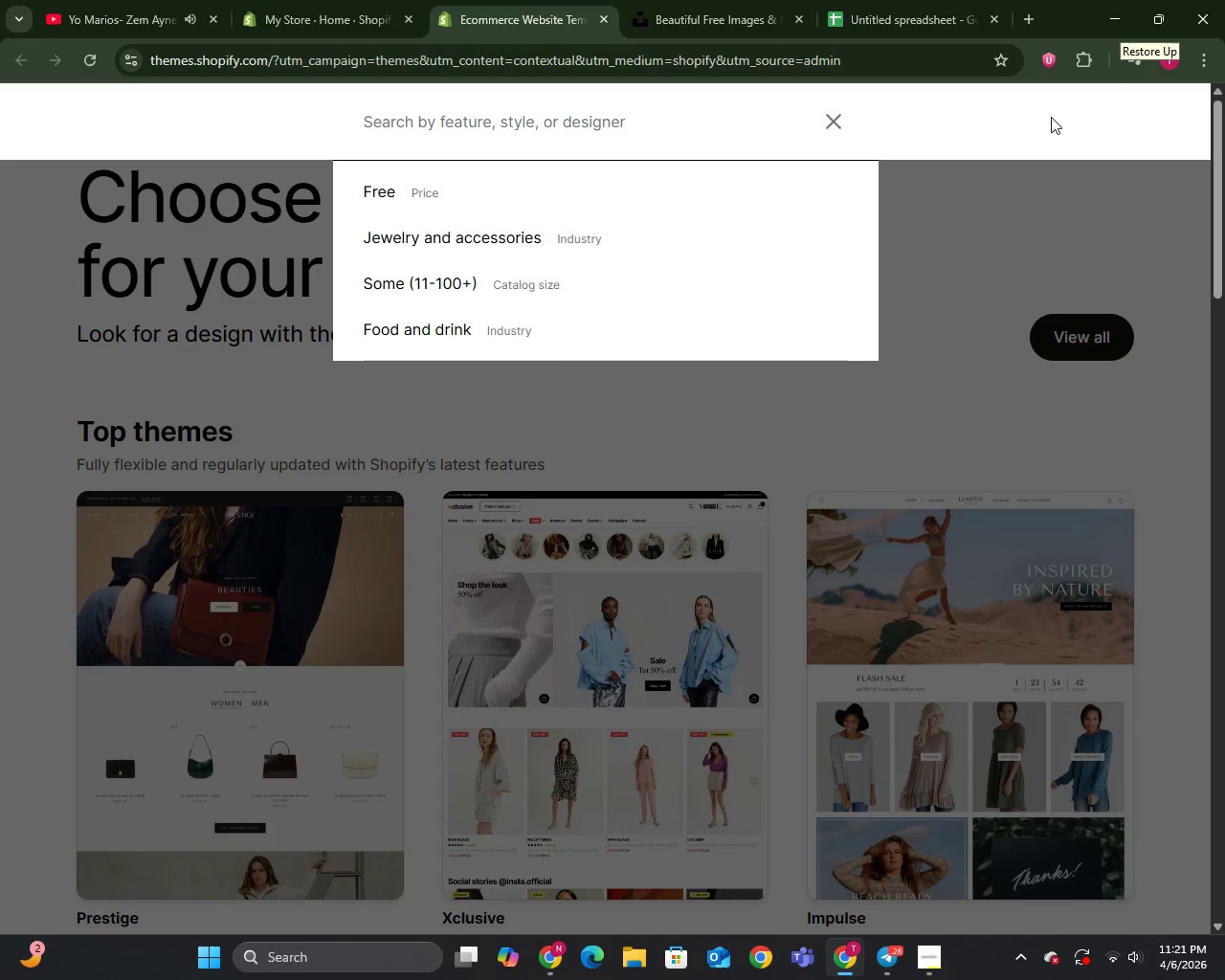 
type(dawn)
 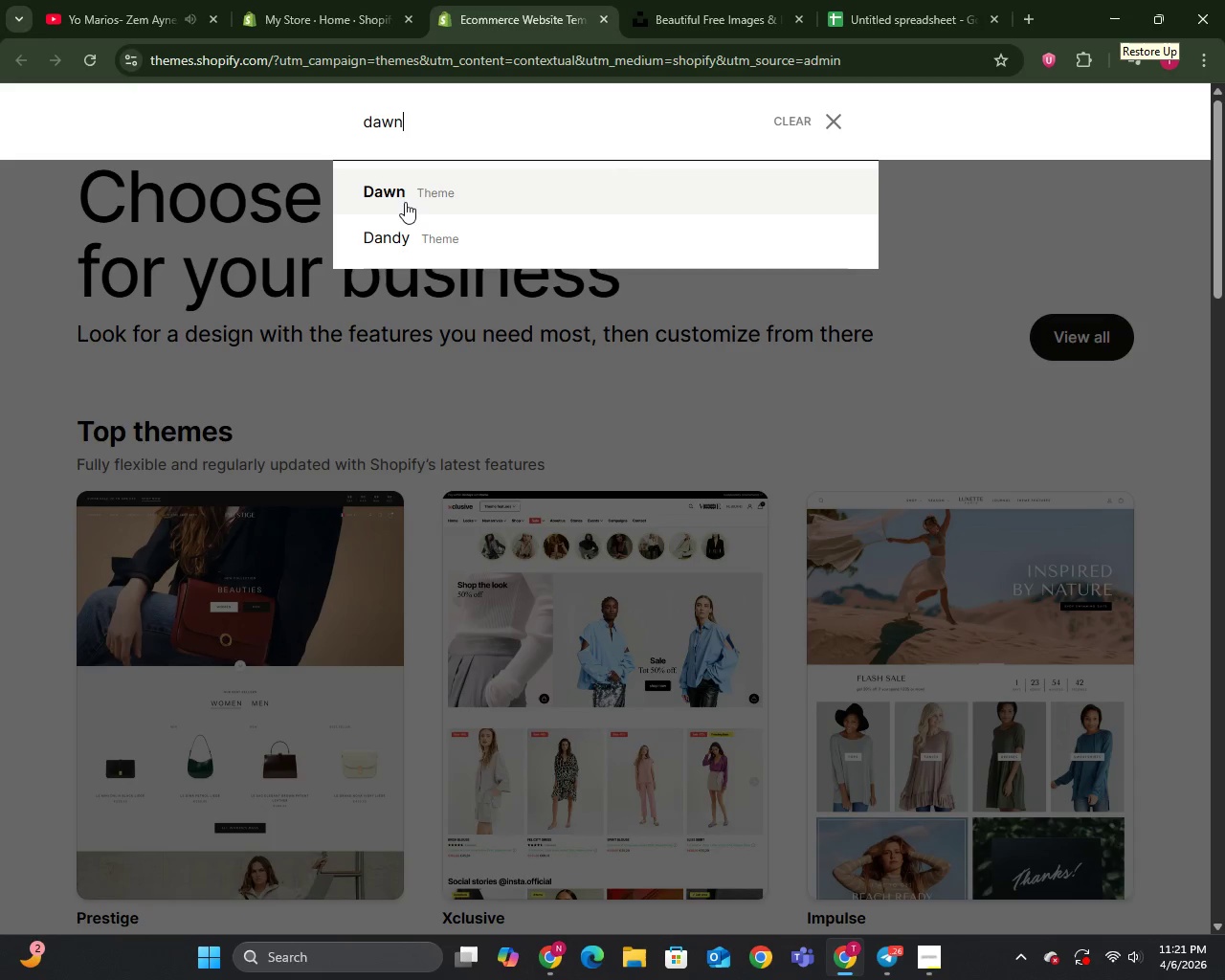 
left_click([405, 194])
 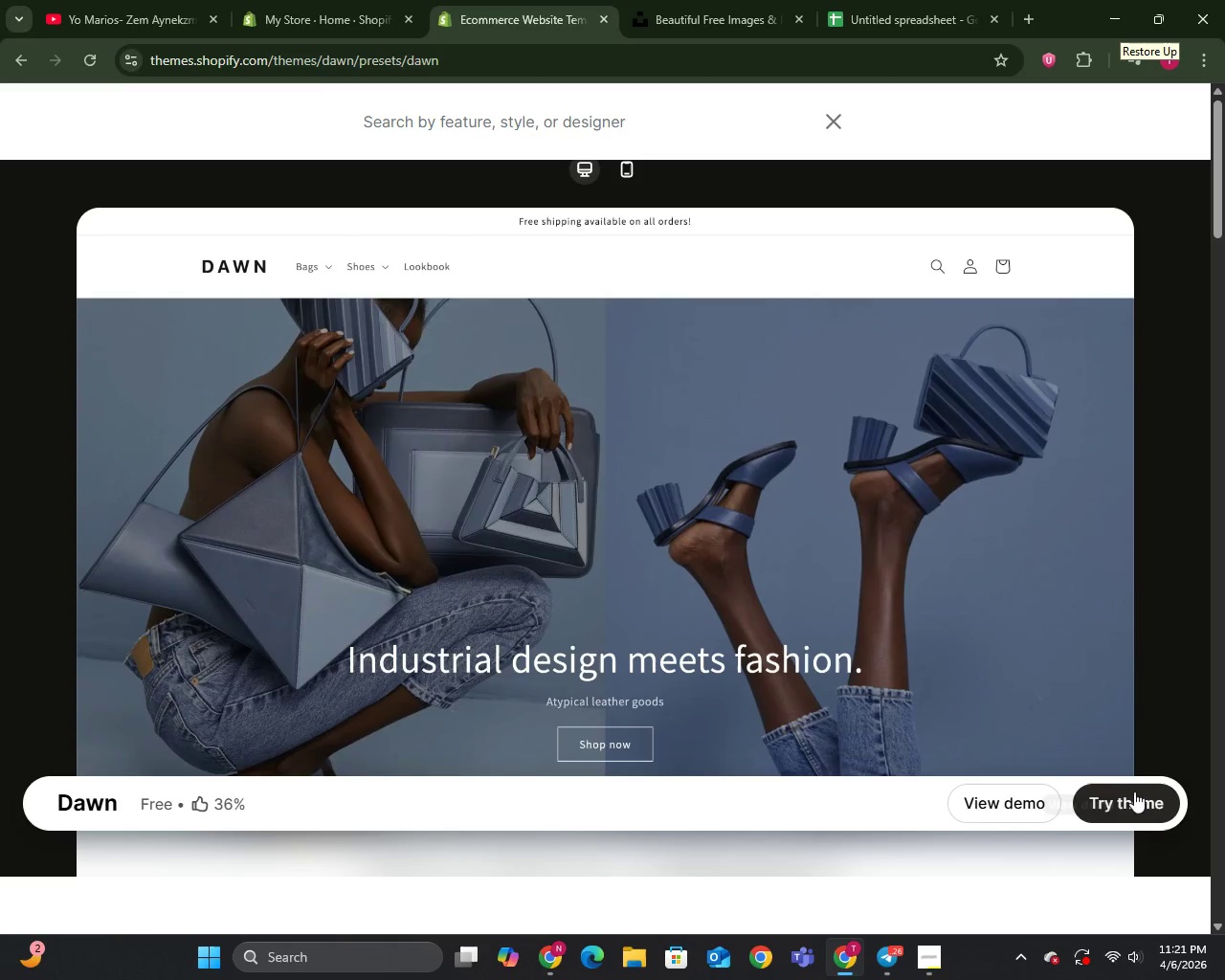 
left_click([1144, 793])
 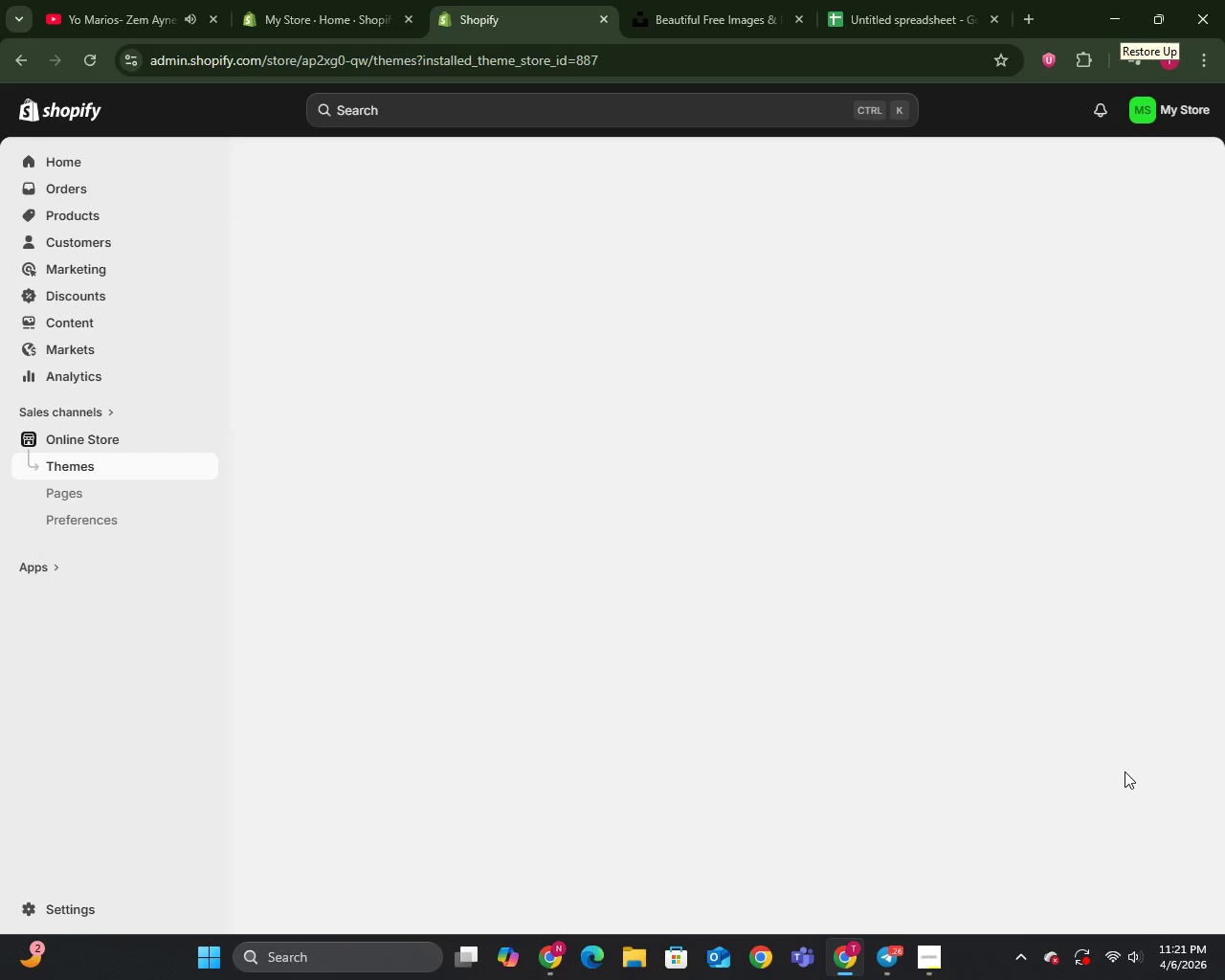 
wait(15.53)
 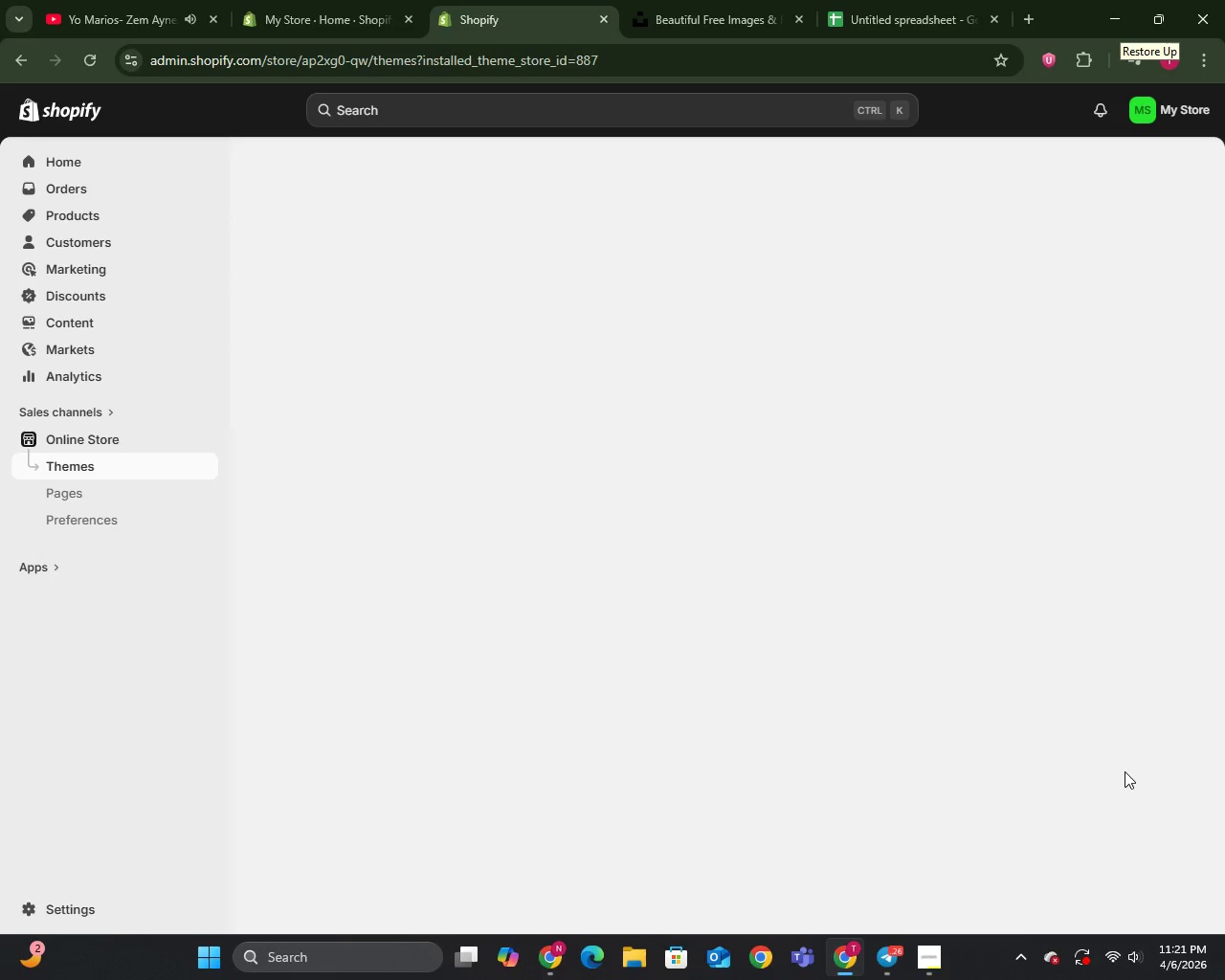 
scroll: coordinate [1006, 662], scroll_direction: down, amount: 2.0
 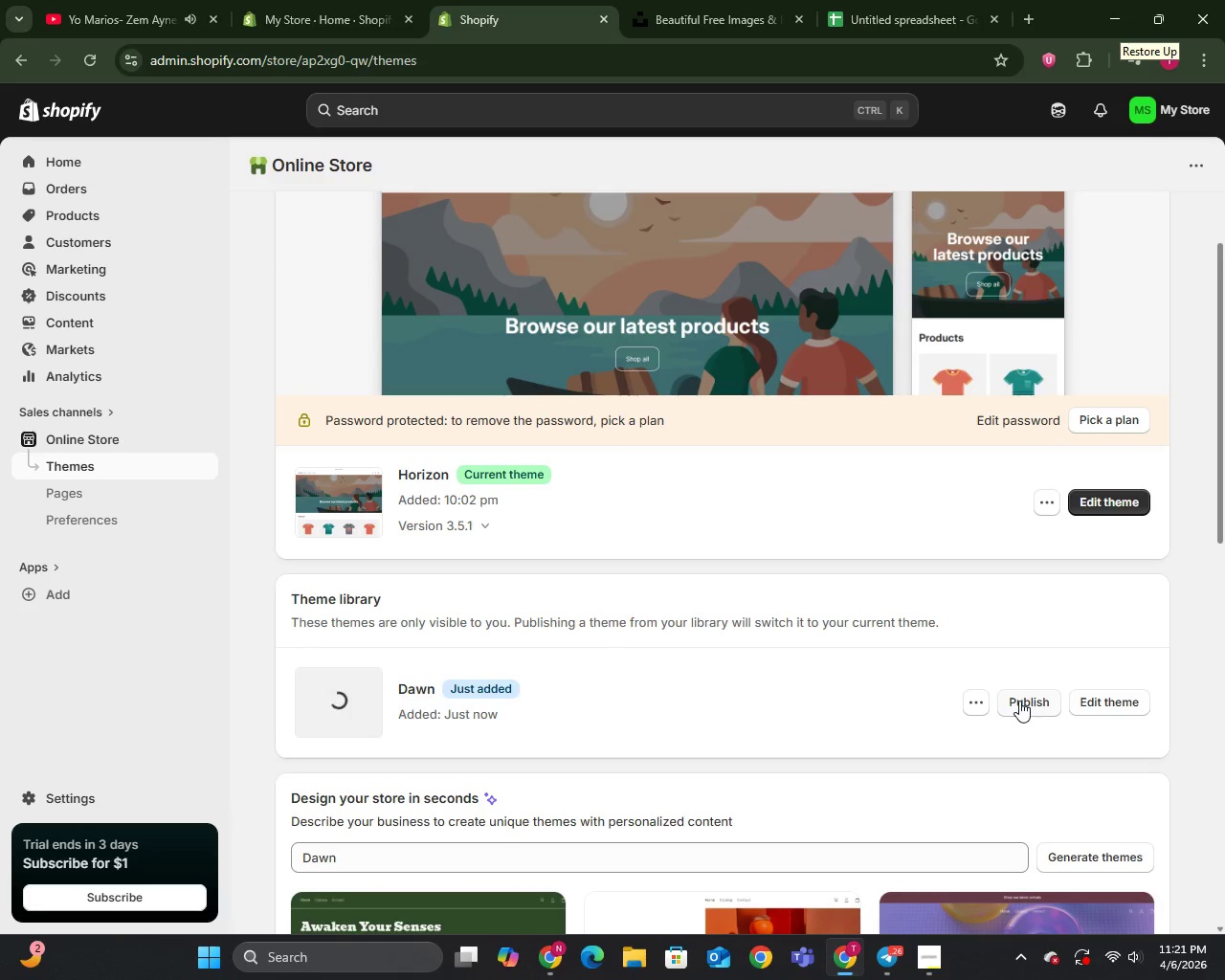 
wait(13.73)
 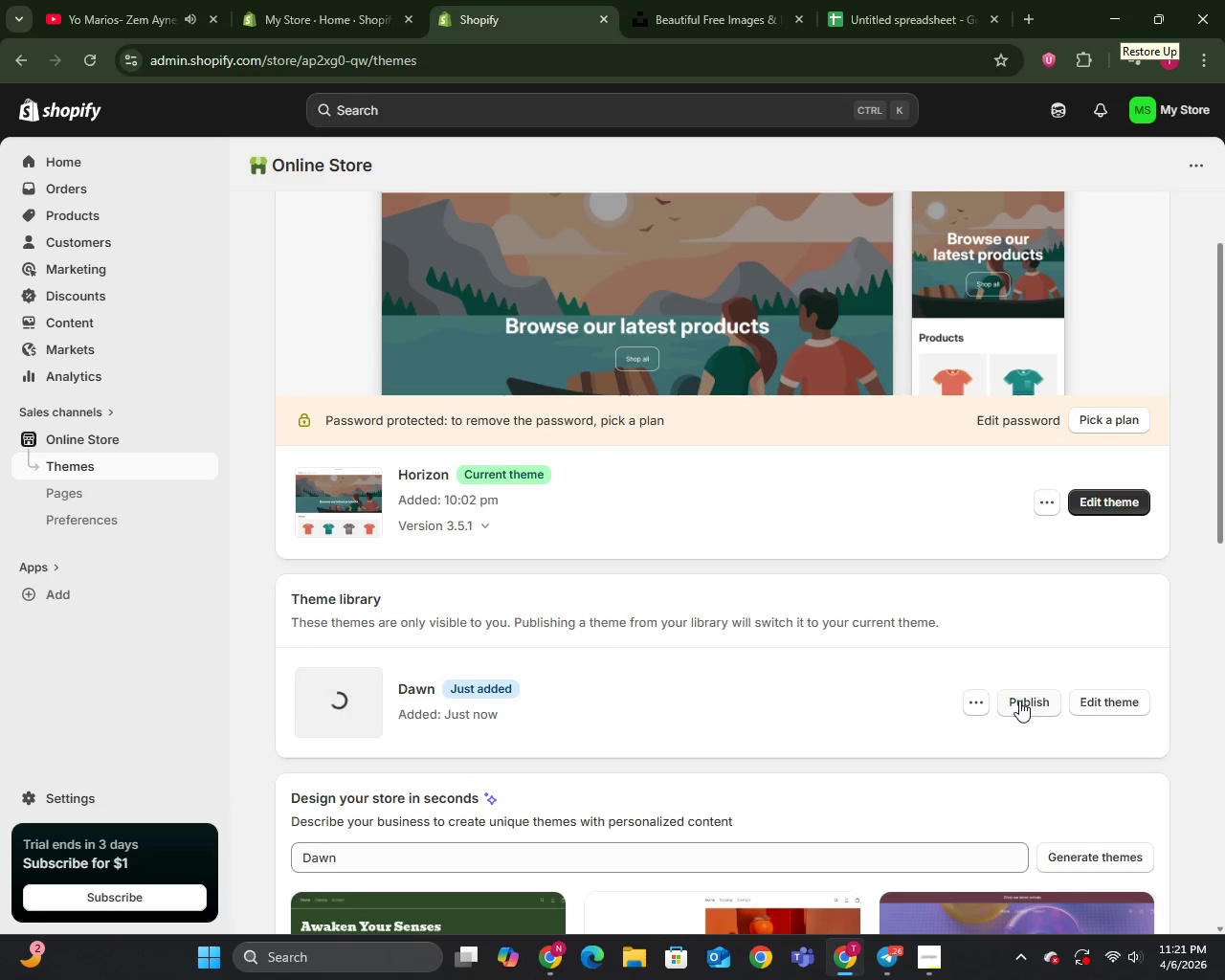 
left_click([1120, 702])
 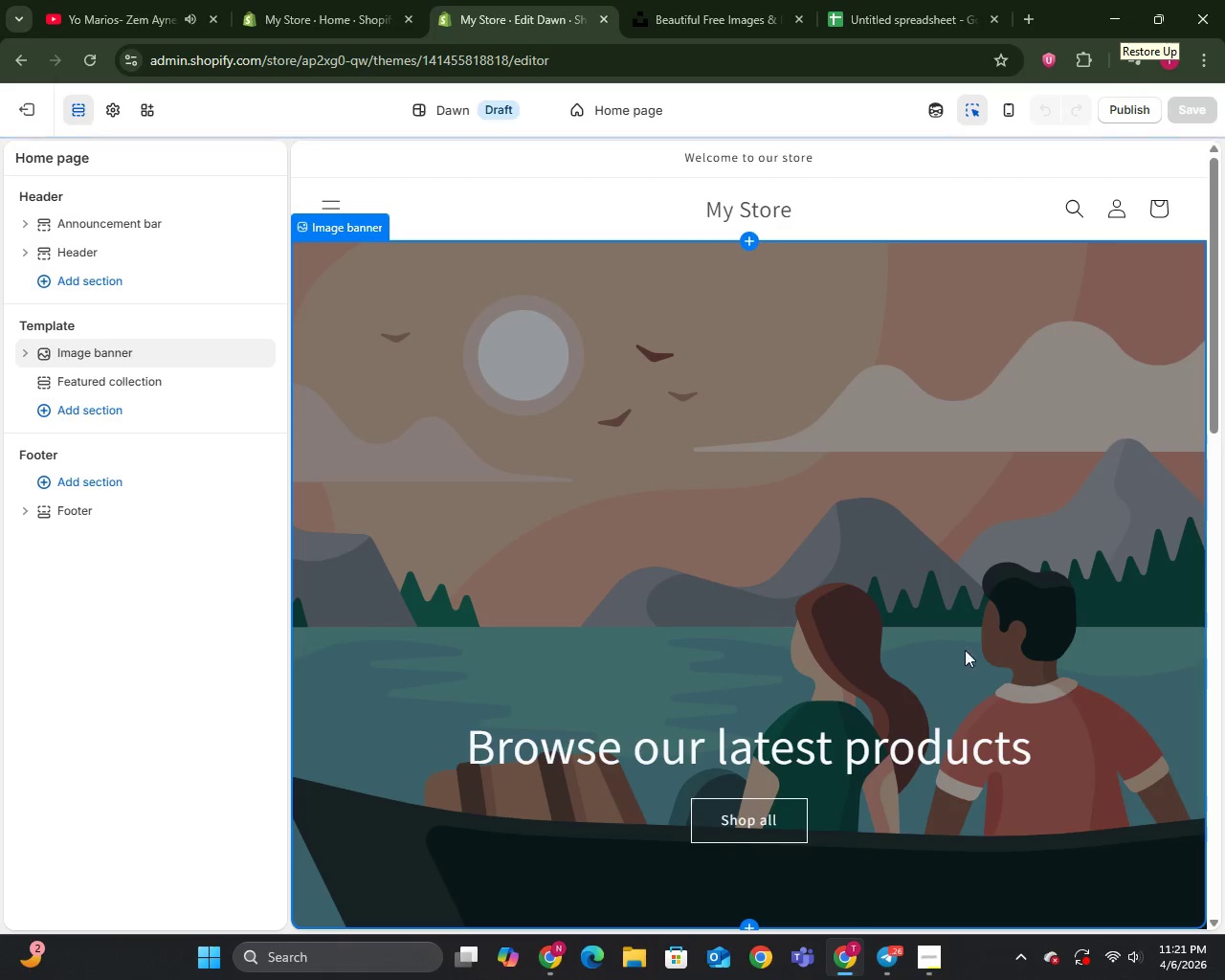 
wait(8.97)
 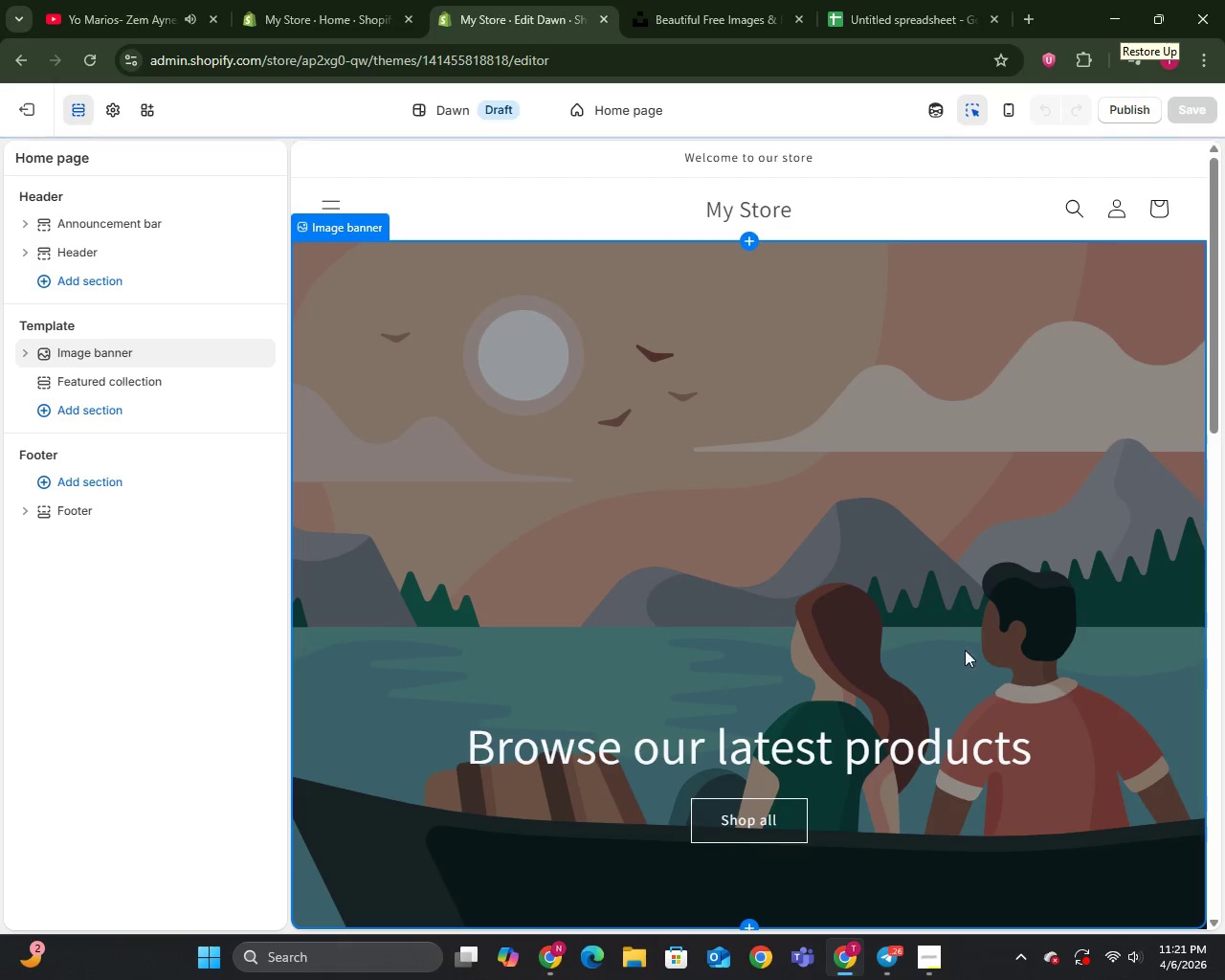 
left_click([113, 109])
 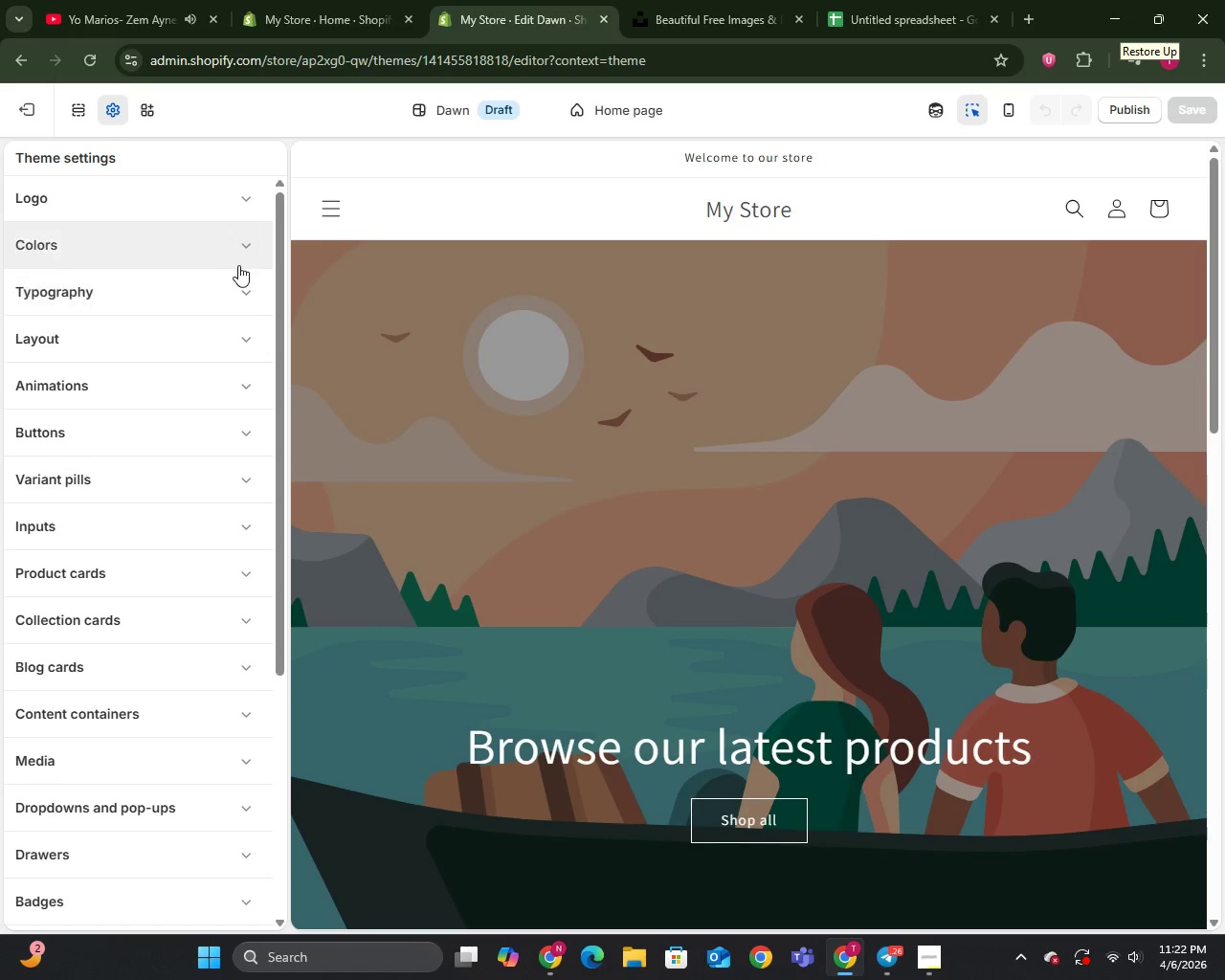 
wait(6.16)
 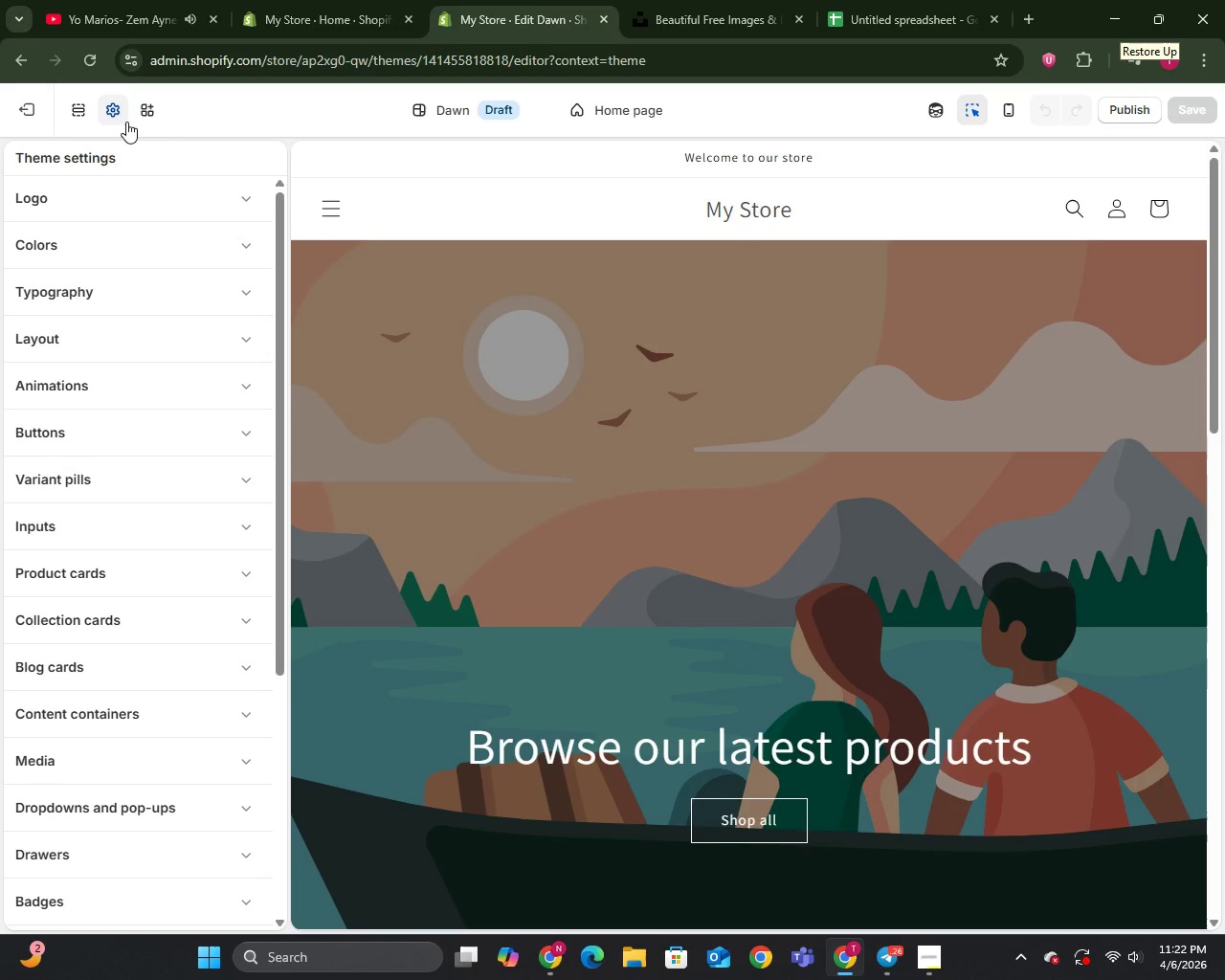 
left_click([237, 243])
 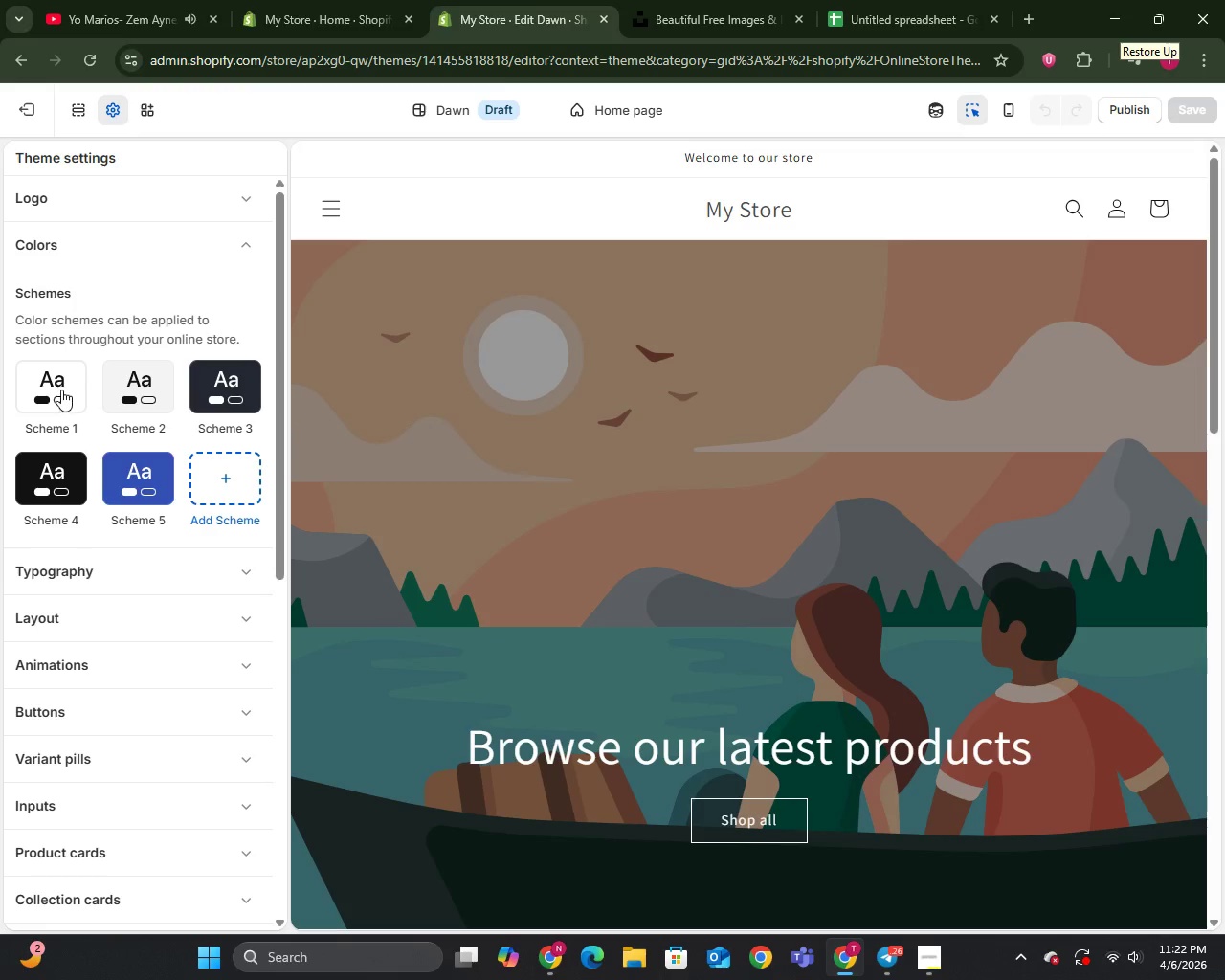 
left_click([56, 388])
 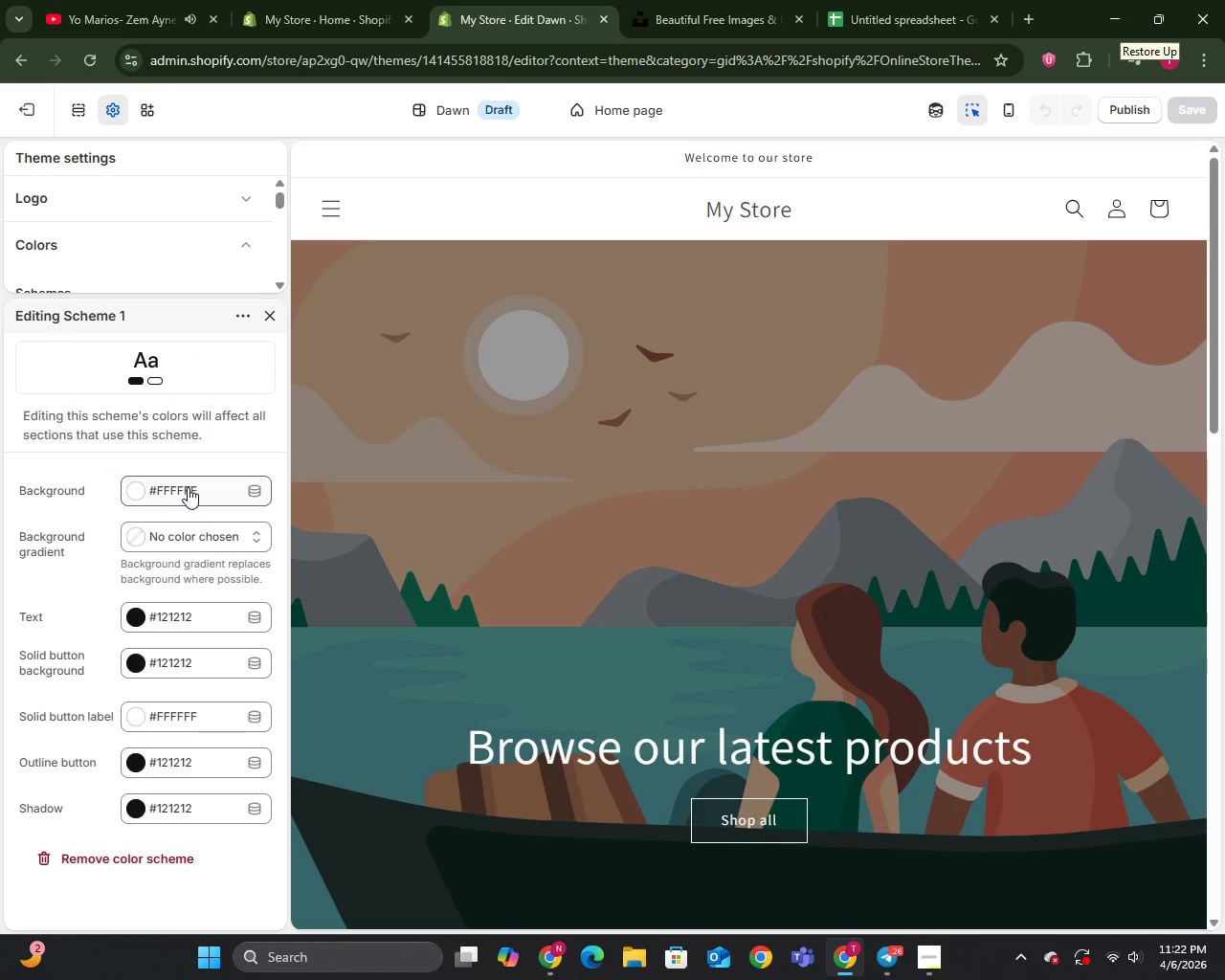 
left_click([193, 489])
 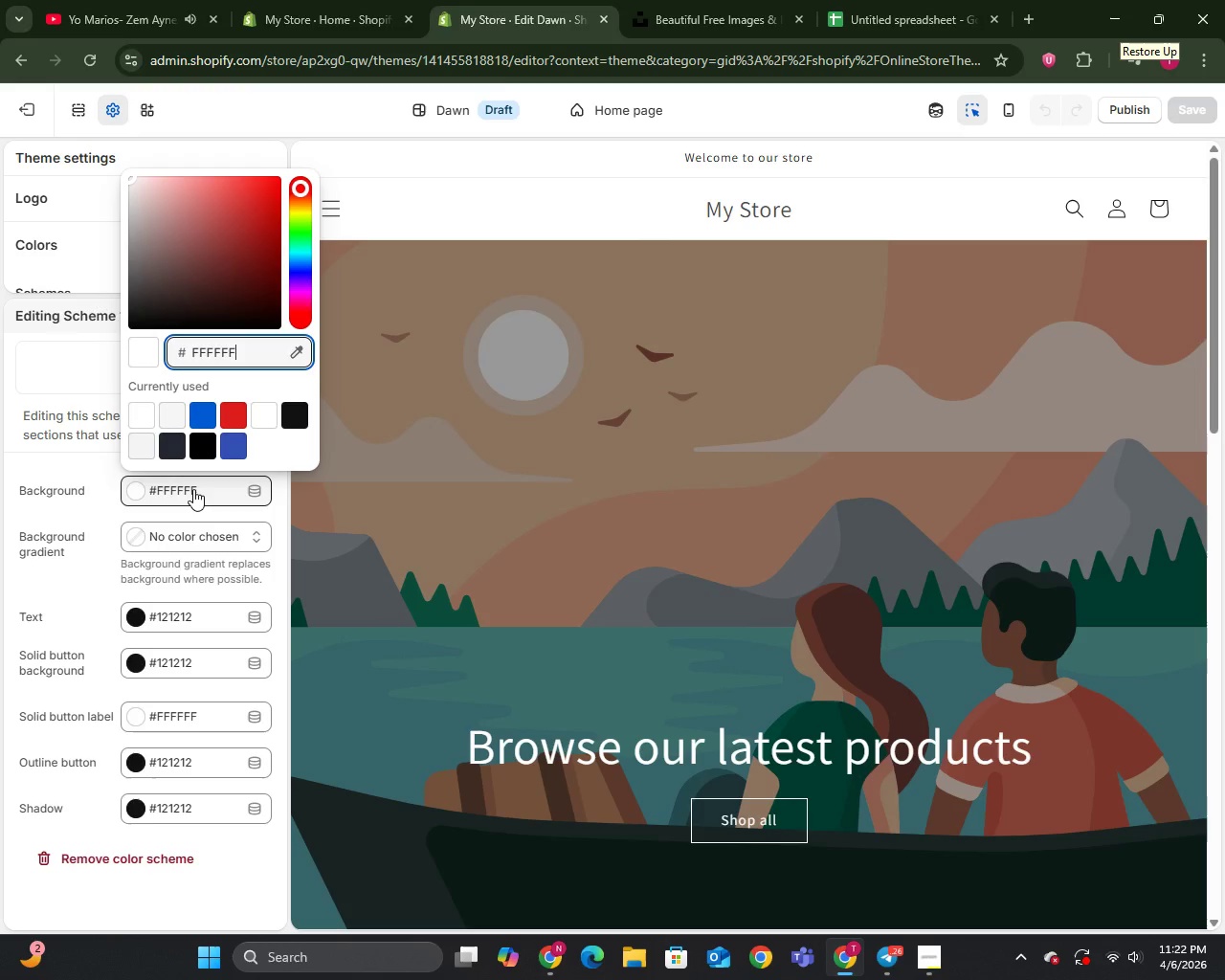 
key(Backspace)
key(Backspace)
key(Backspace)
key(Backspace)
key(Backspace)
key(Backspace)
type(2F4F4F)
 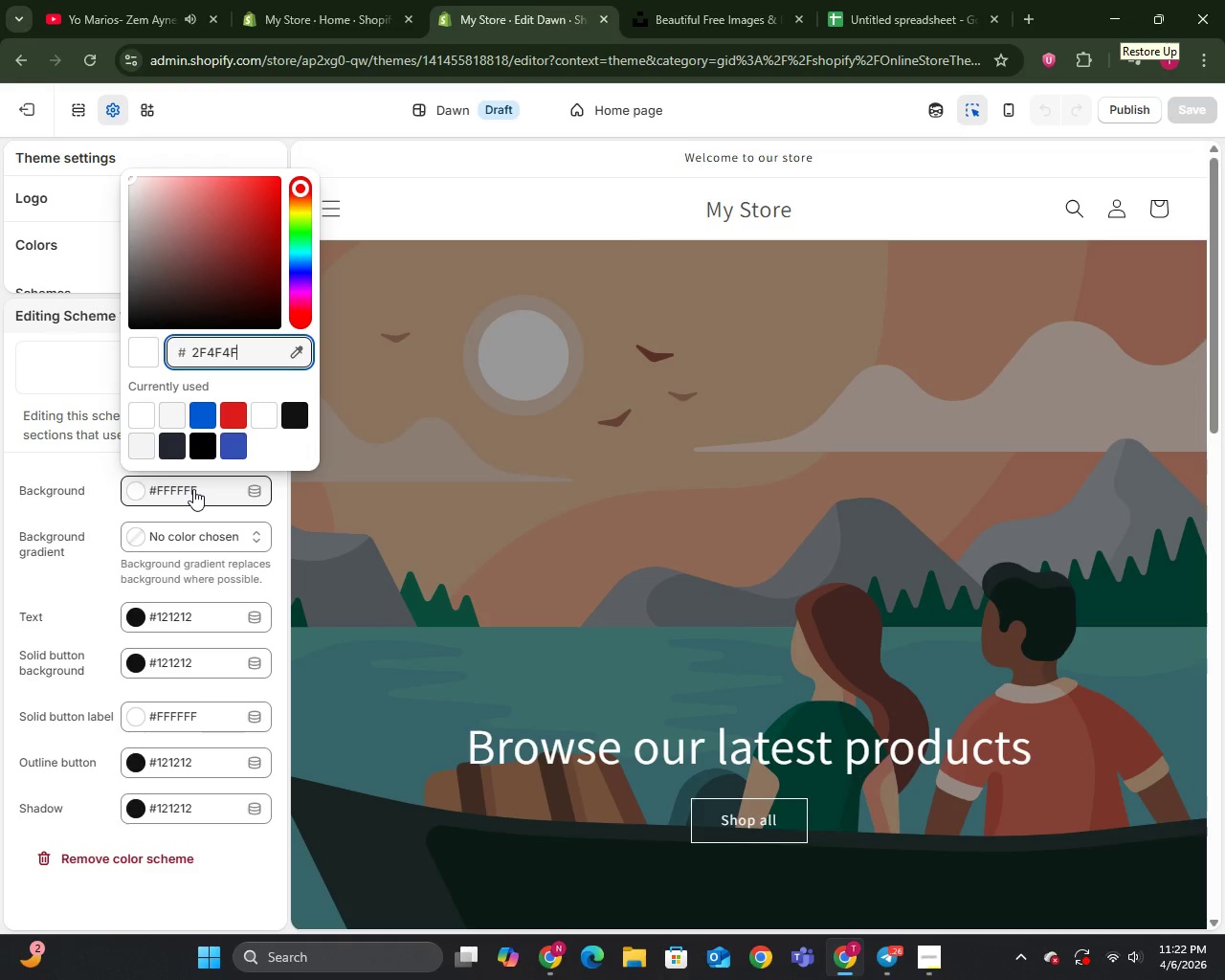 
key(Enter)
 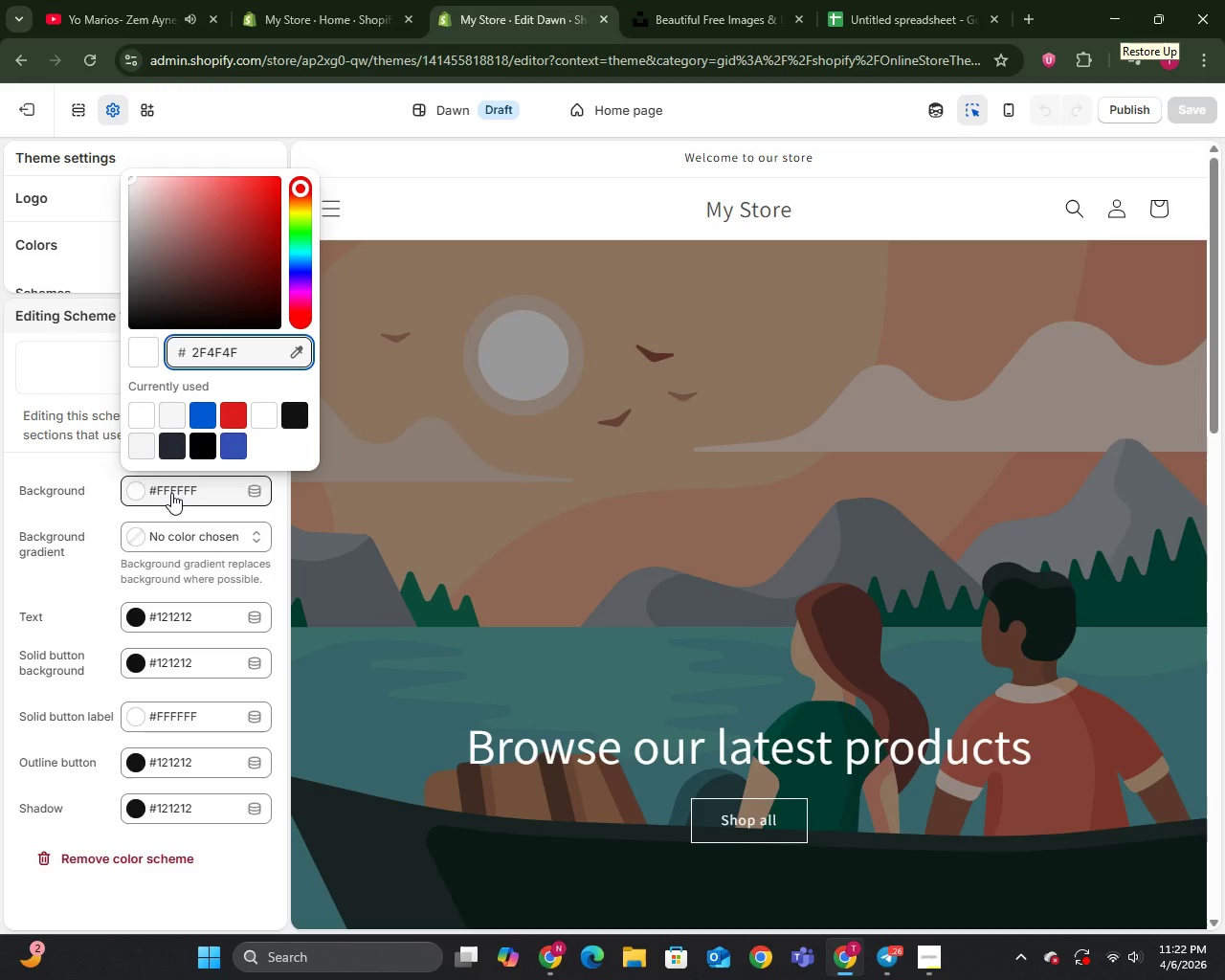 
wait(11.64)
 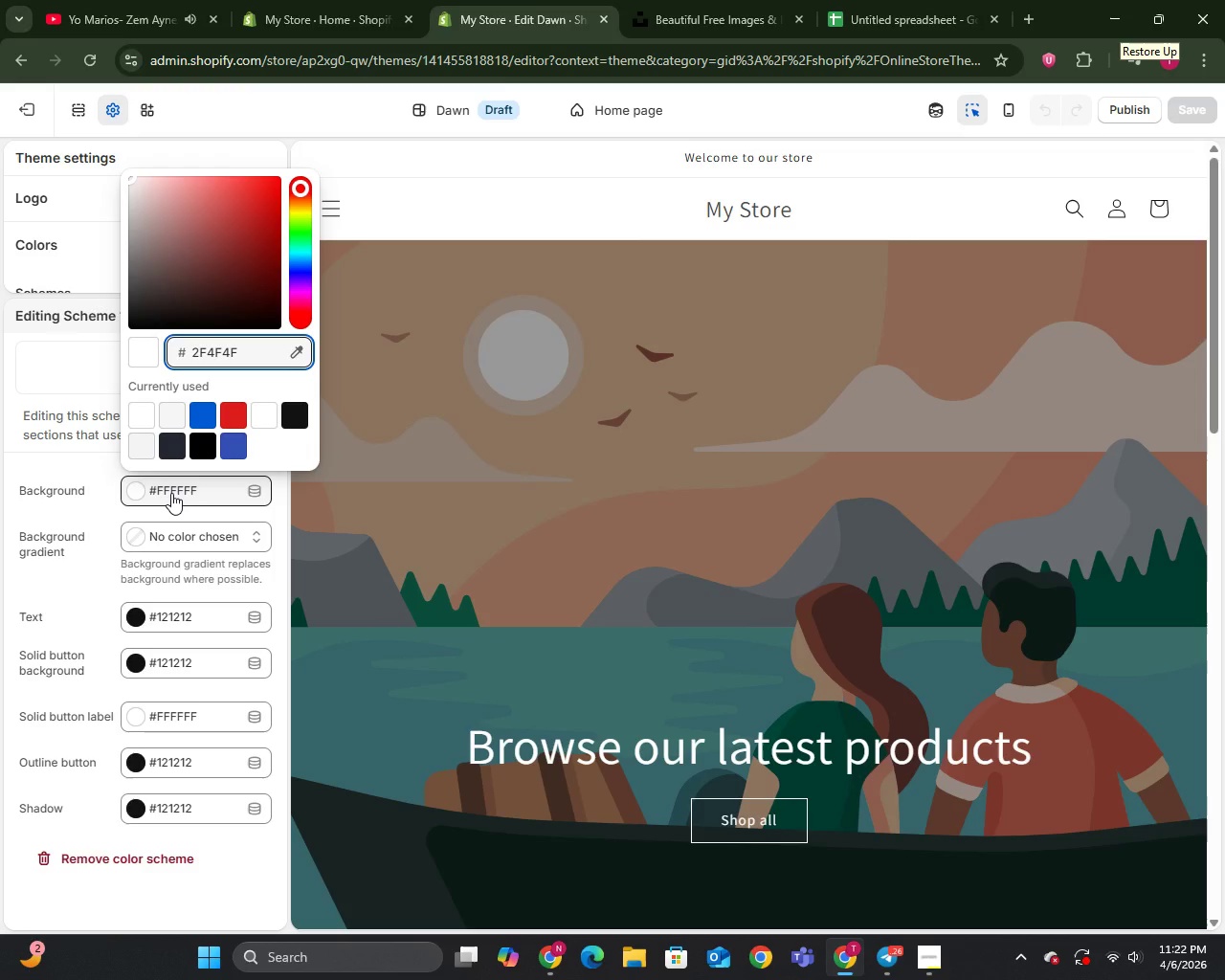 
left_click([96, 470])
 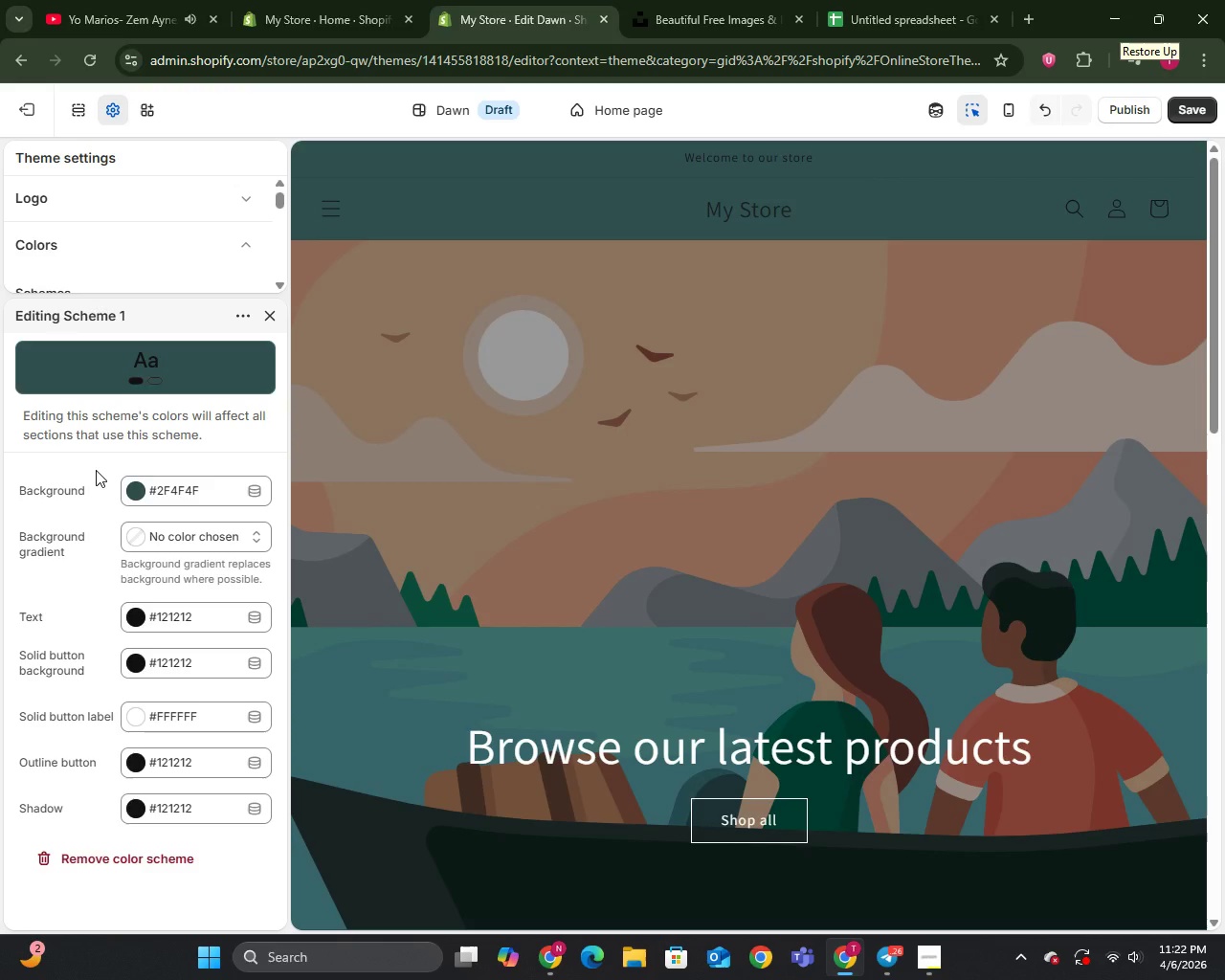 
wait(11.41)
 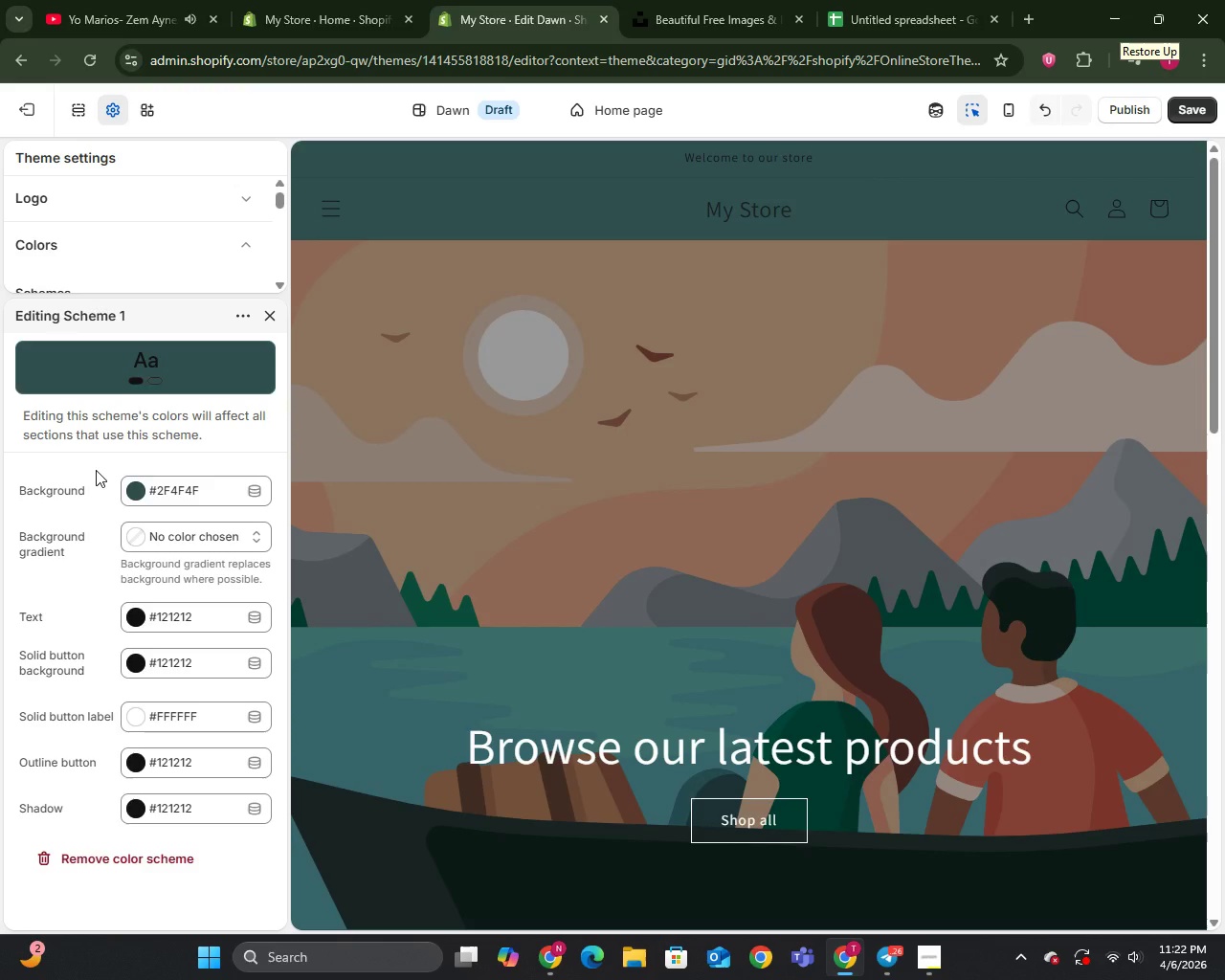 
left_click([211, 617])
 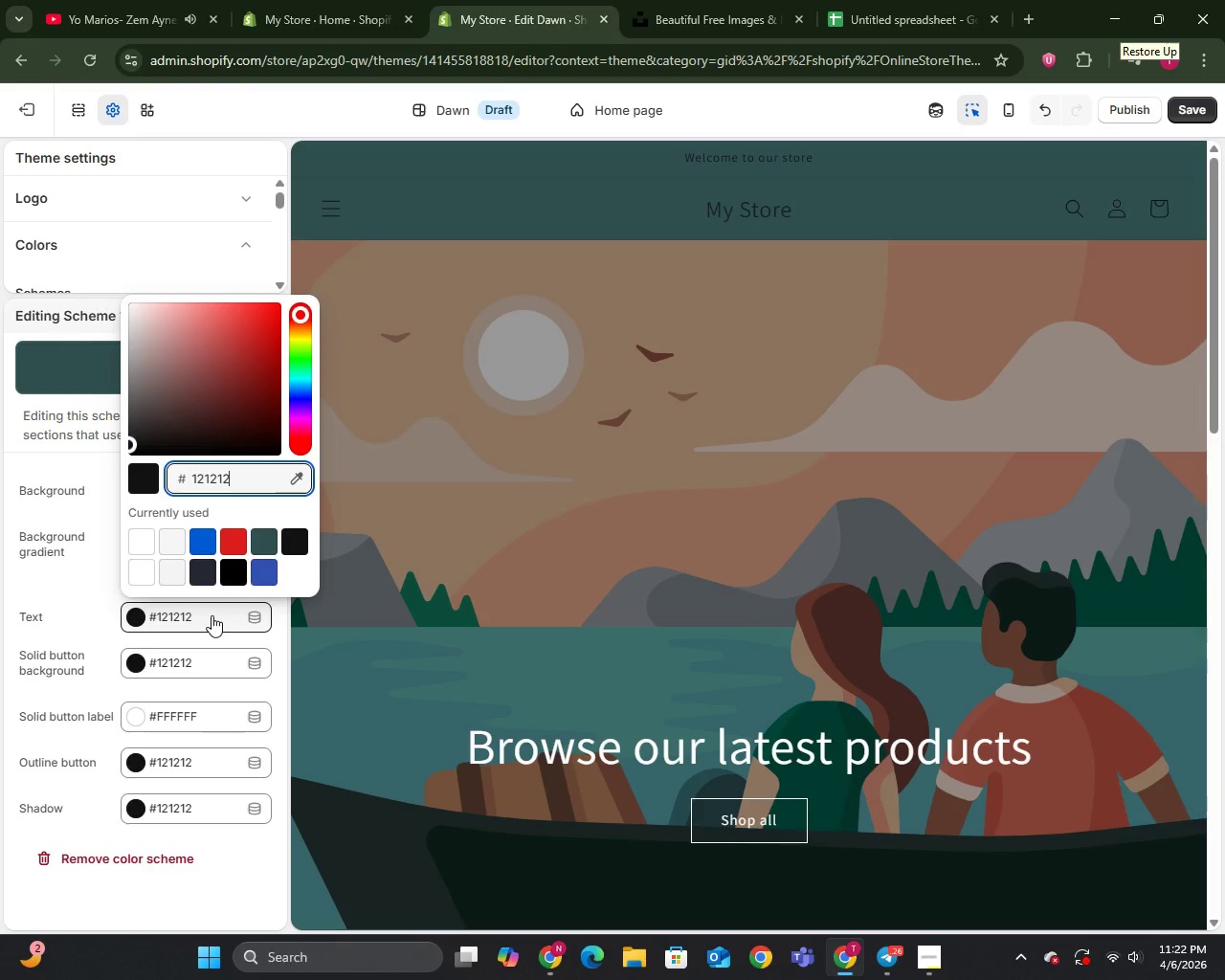 
key(Backspace)
 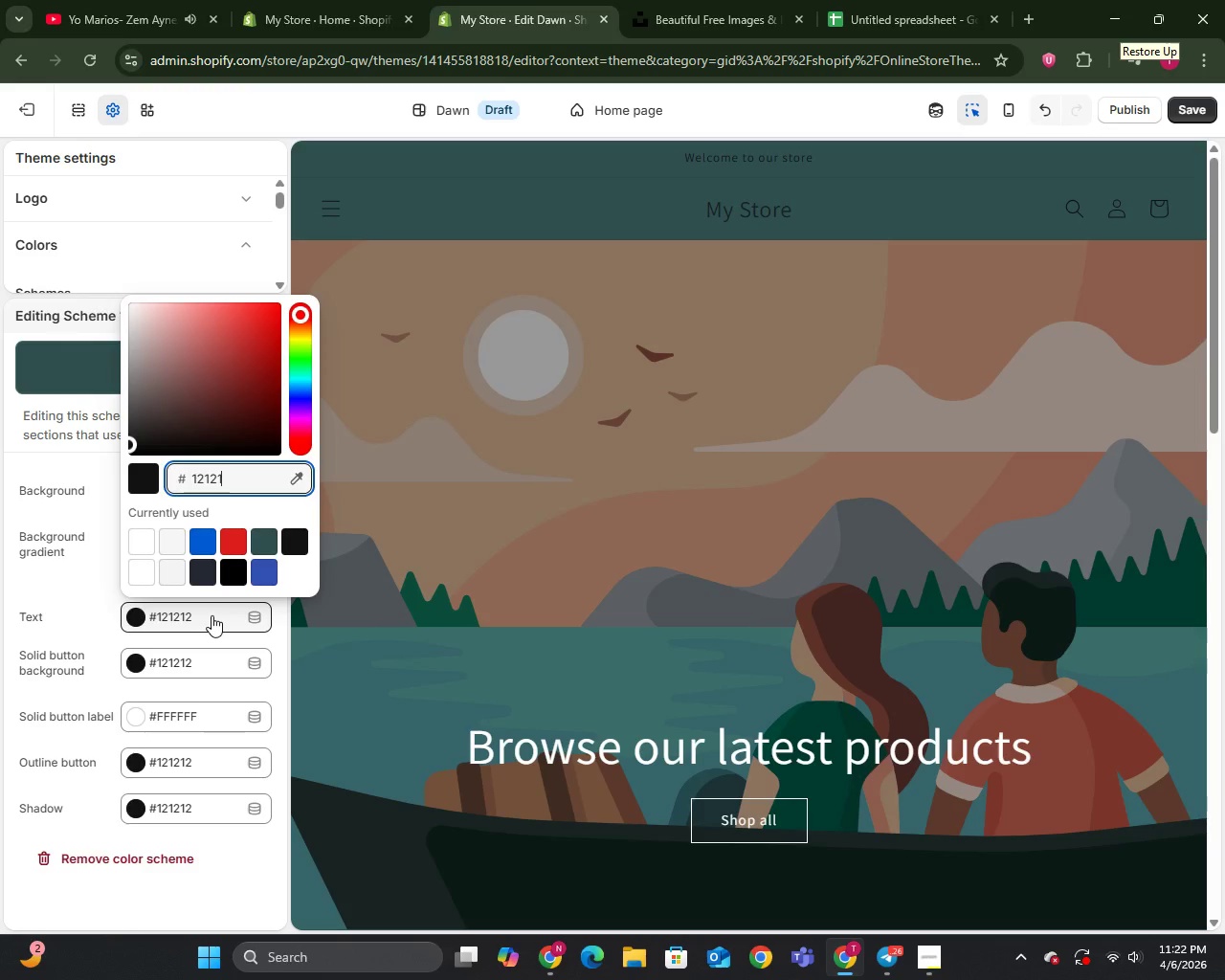 
key(Backspace)
 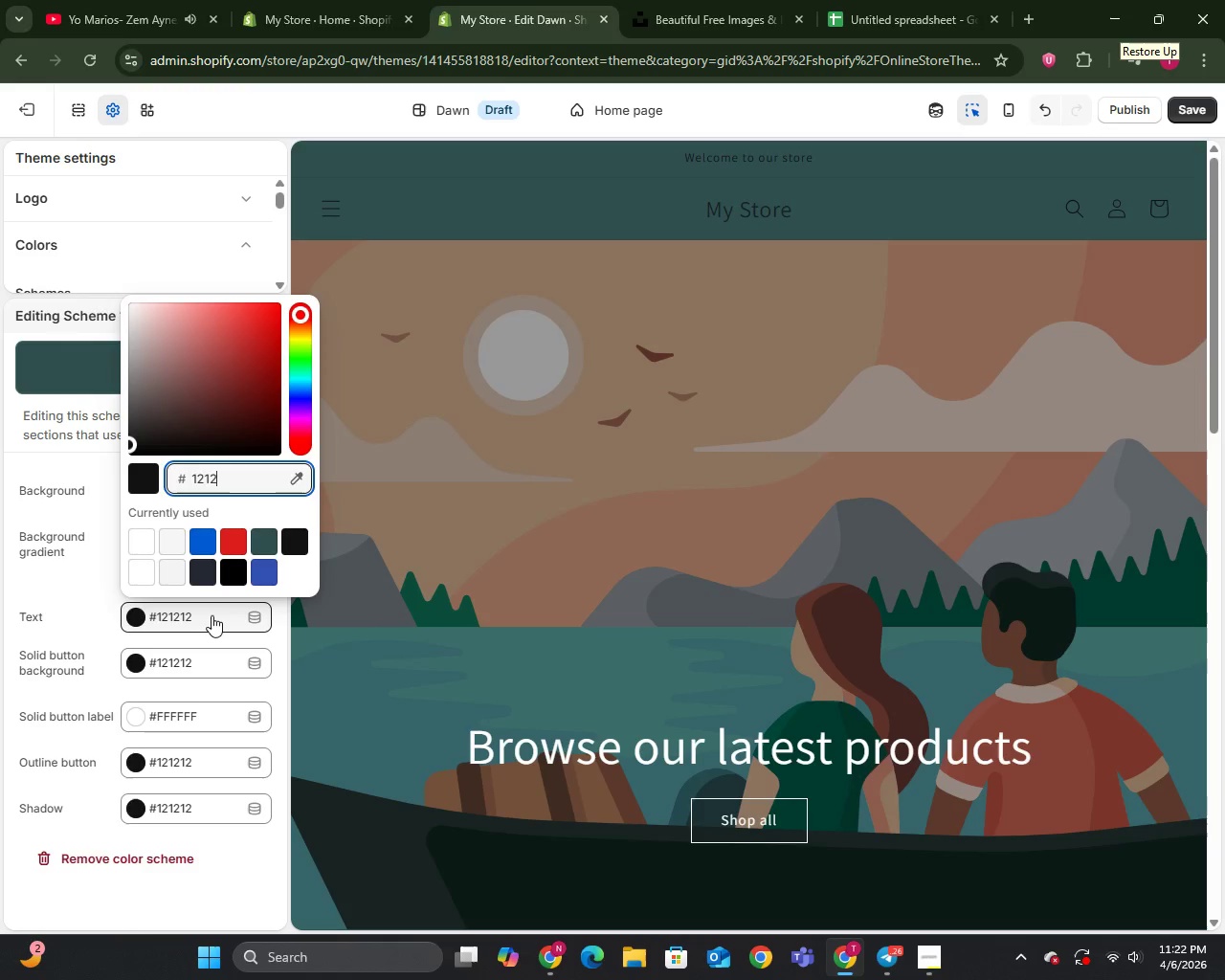 
key(Backspace)
 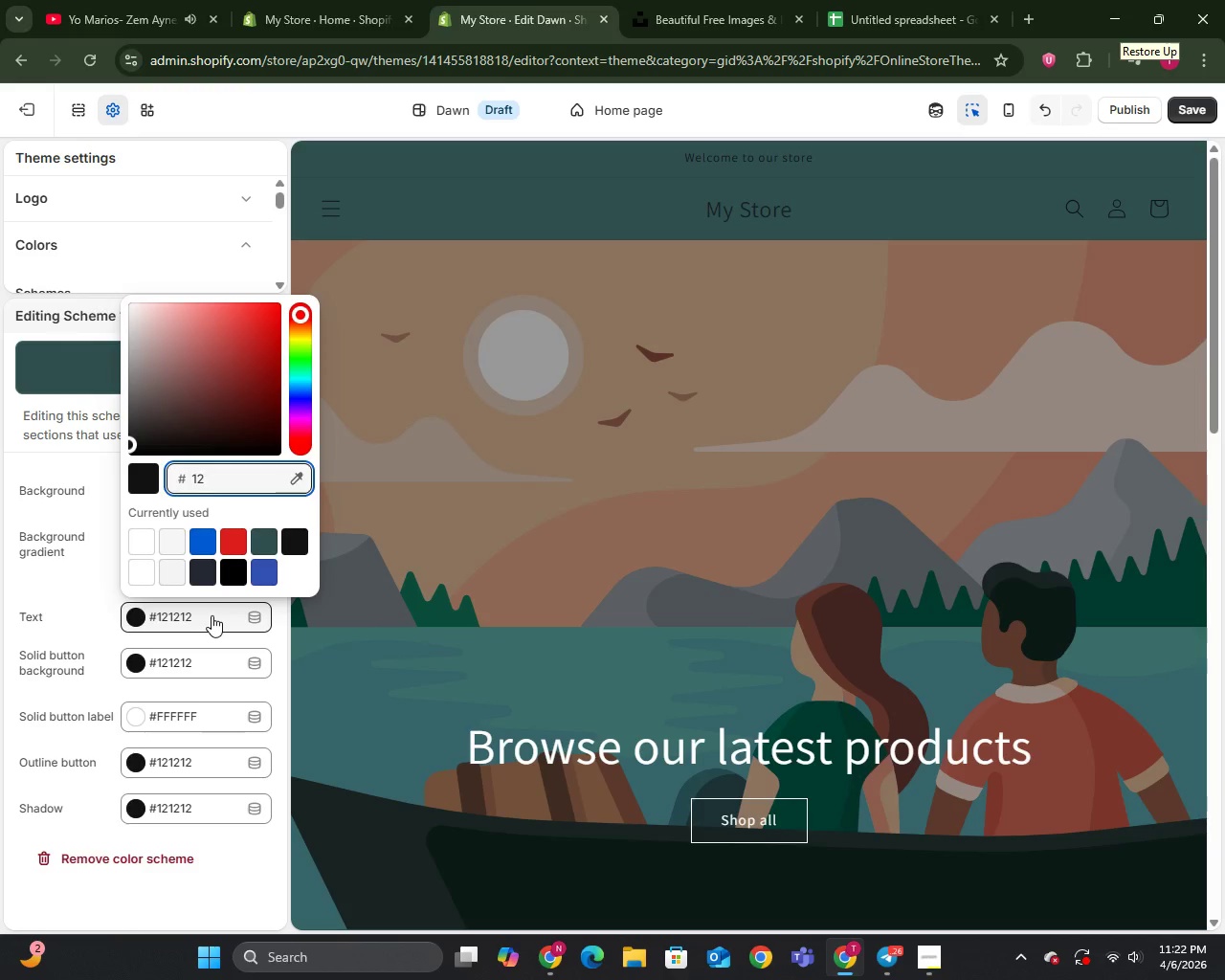 
key(Backspace)
 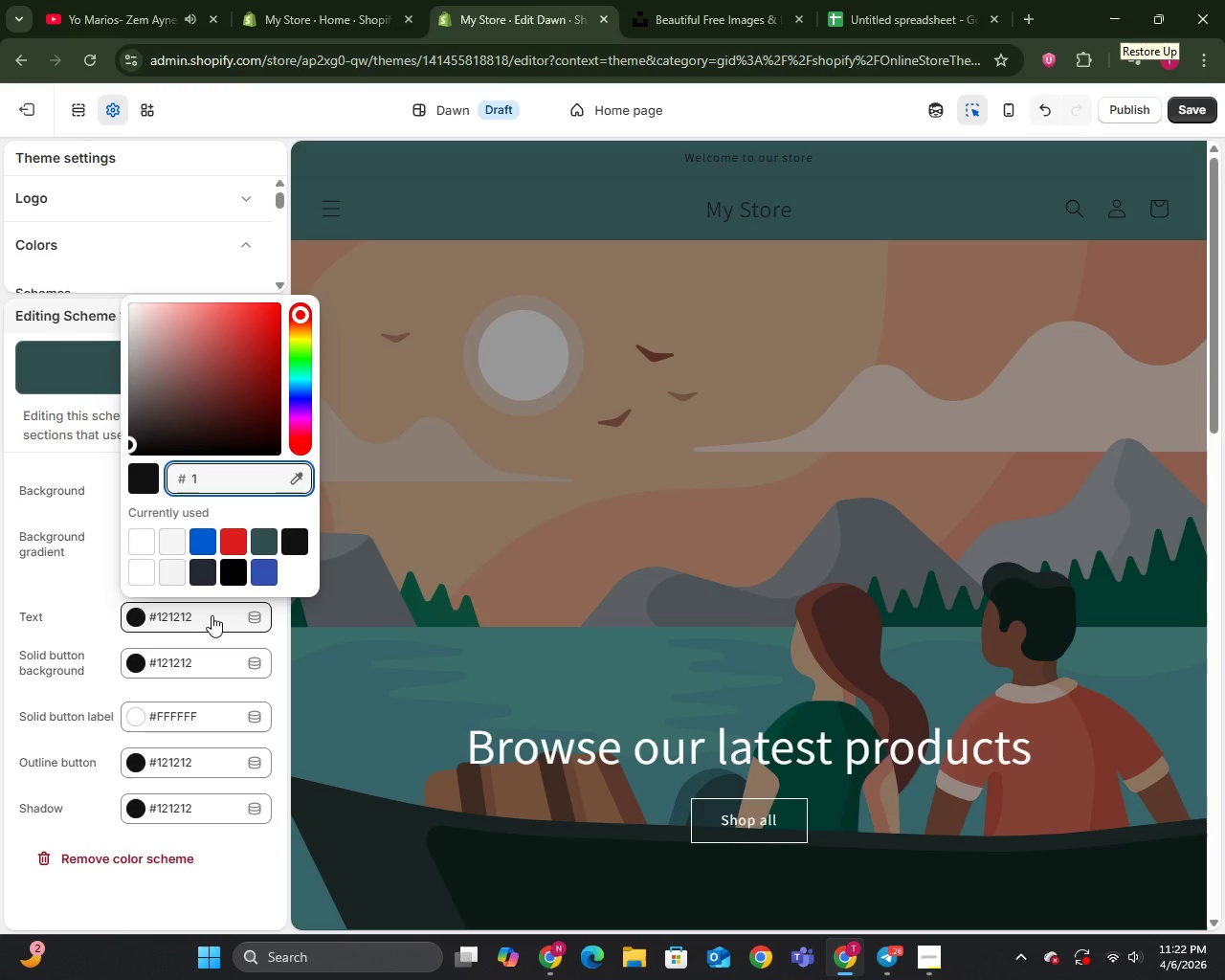 
key(Backspace)
 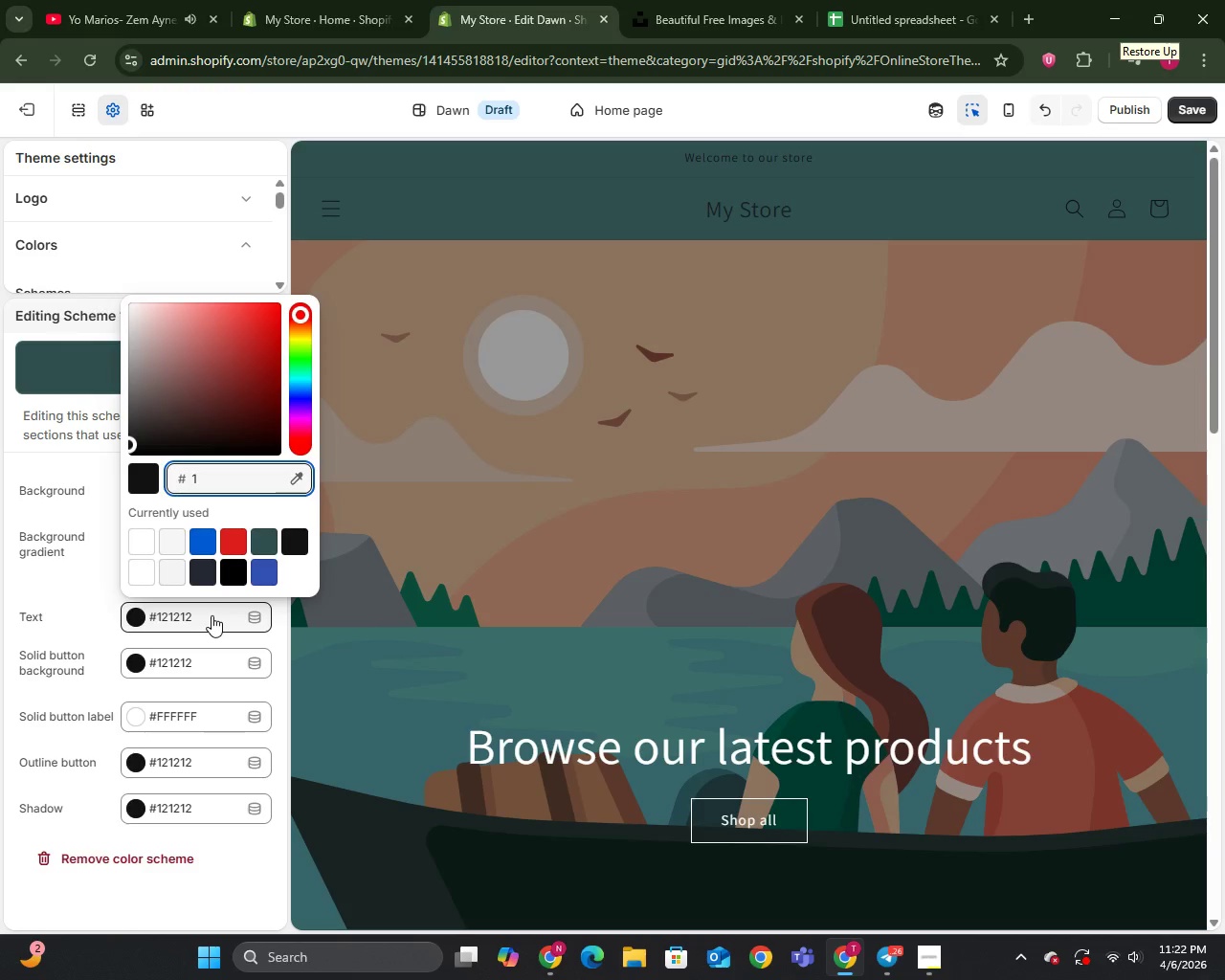 
key(Backspace)
 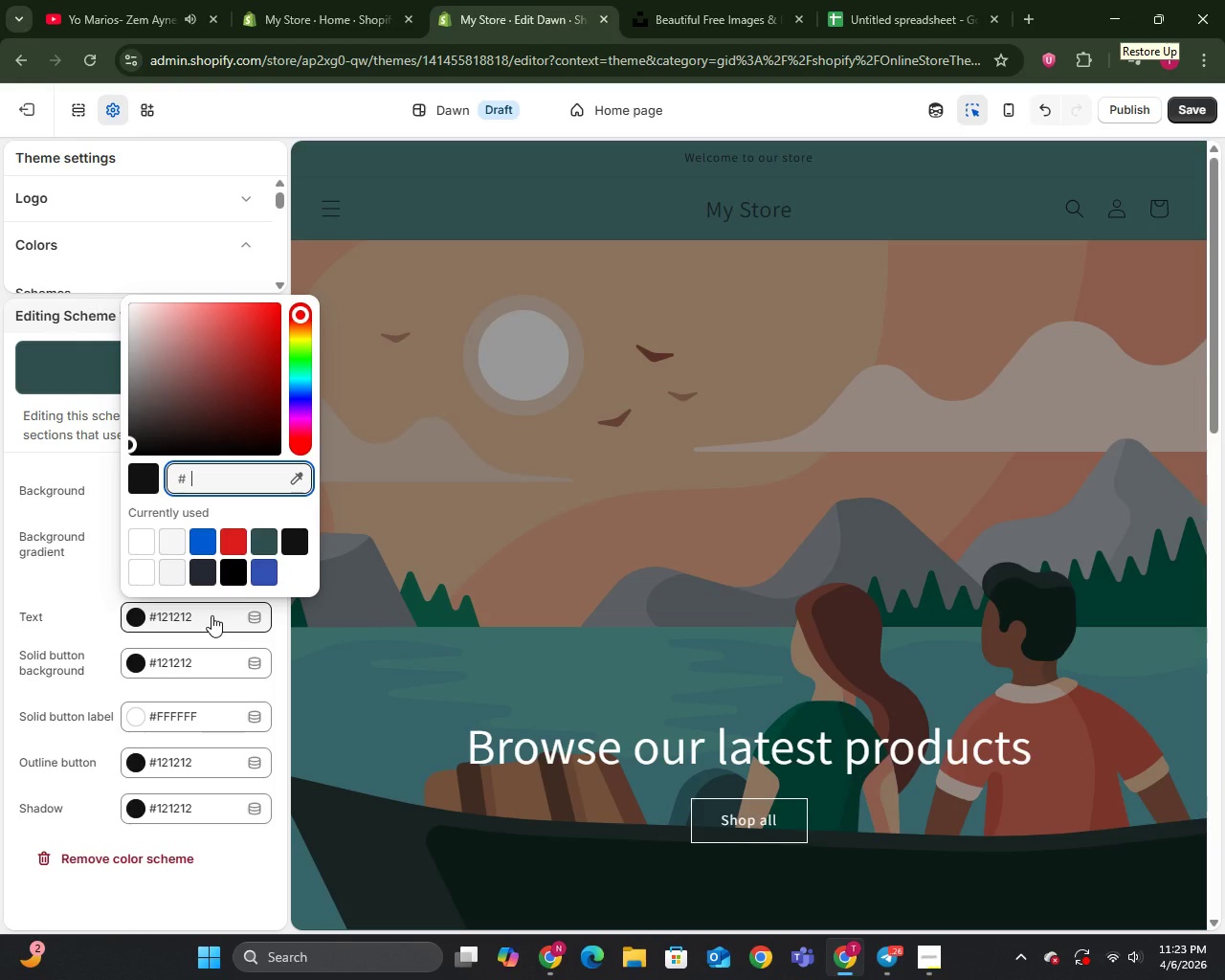 
wait(7.73)
 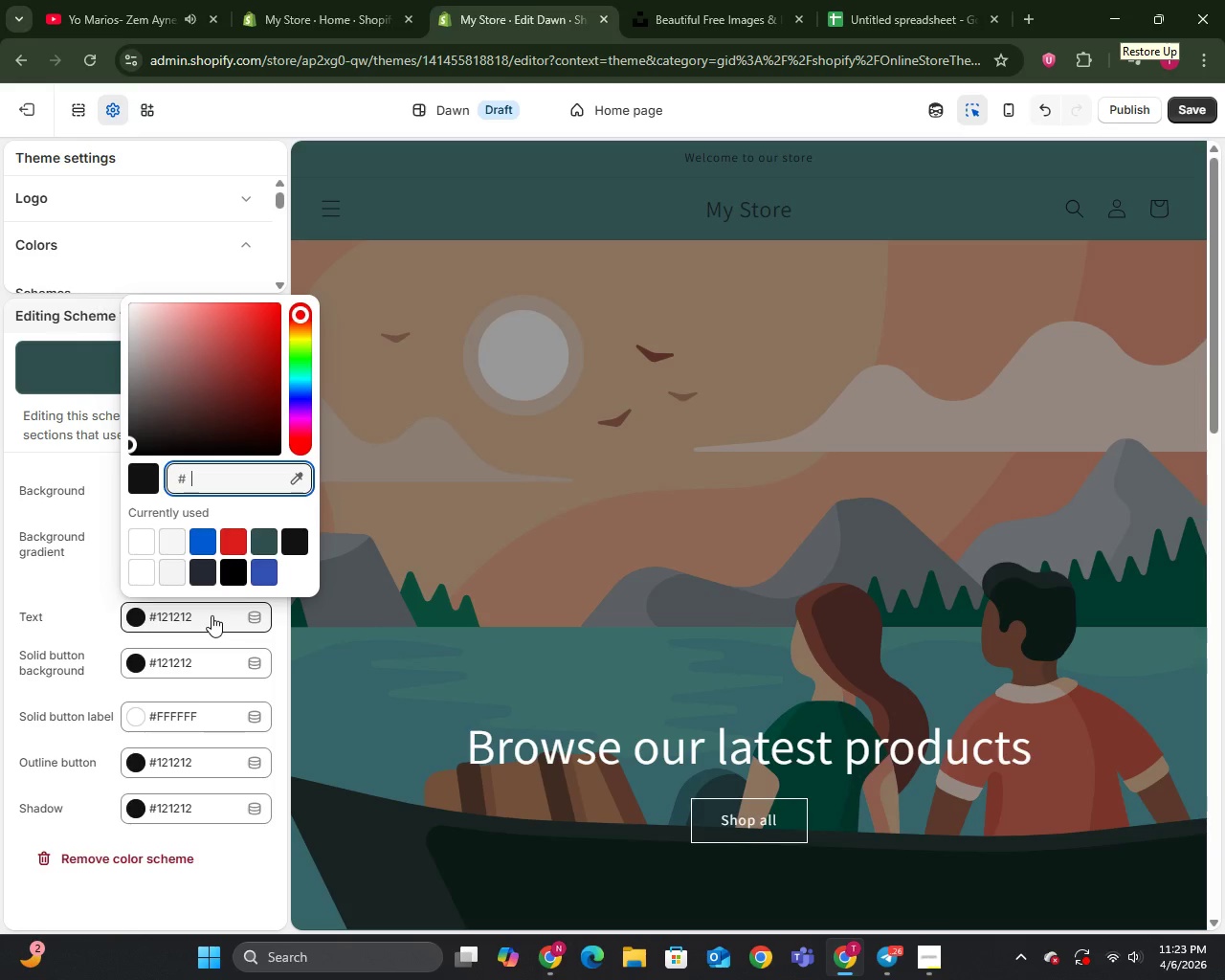 
left_click([142, 544])
 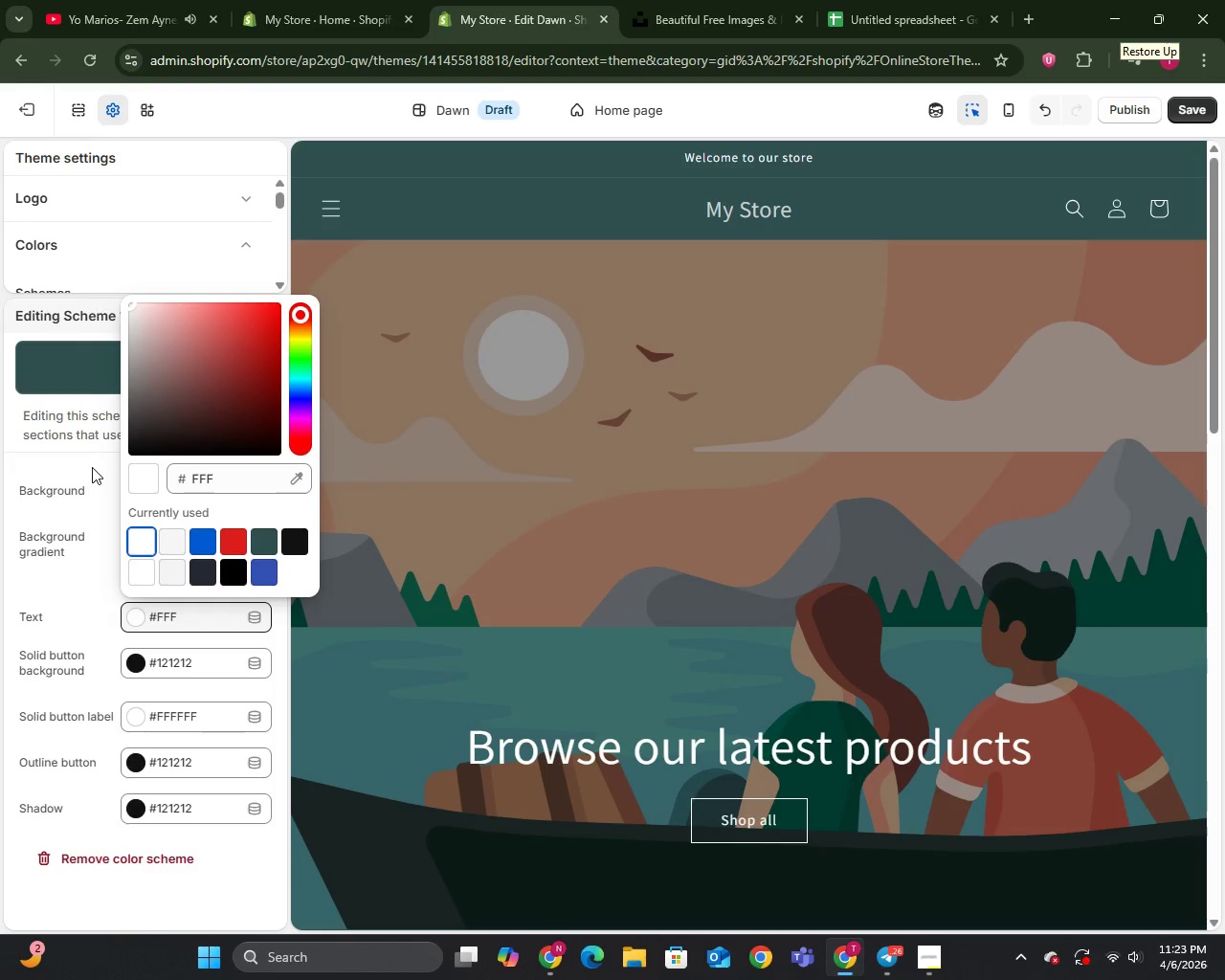 
left_click([92, 468])
 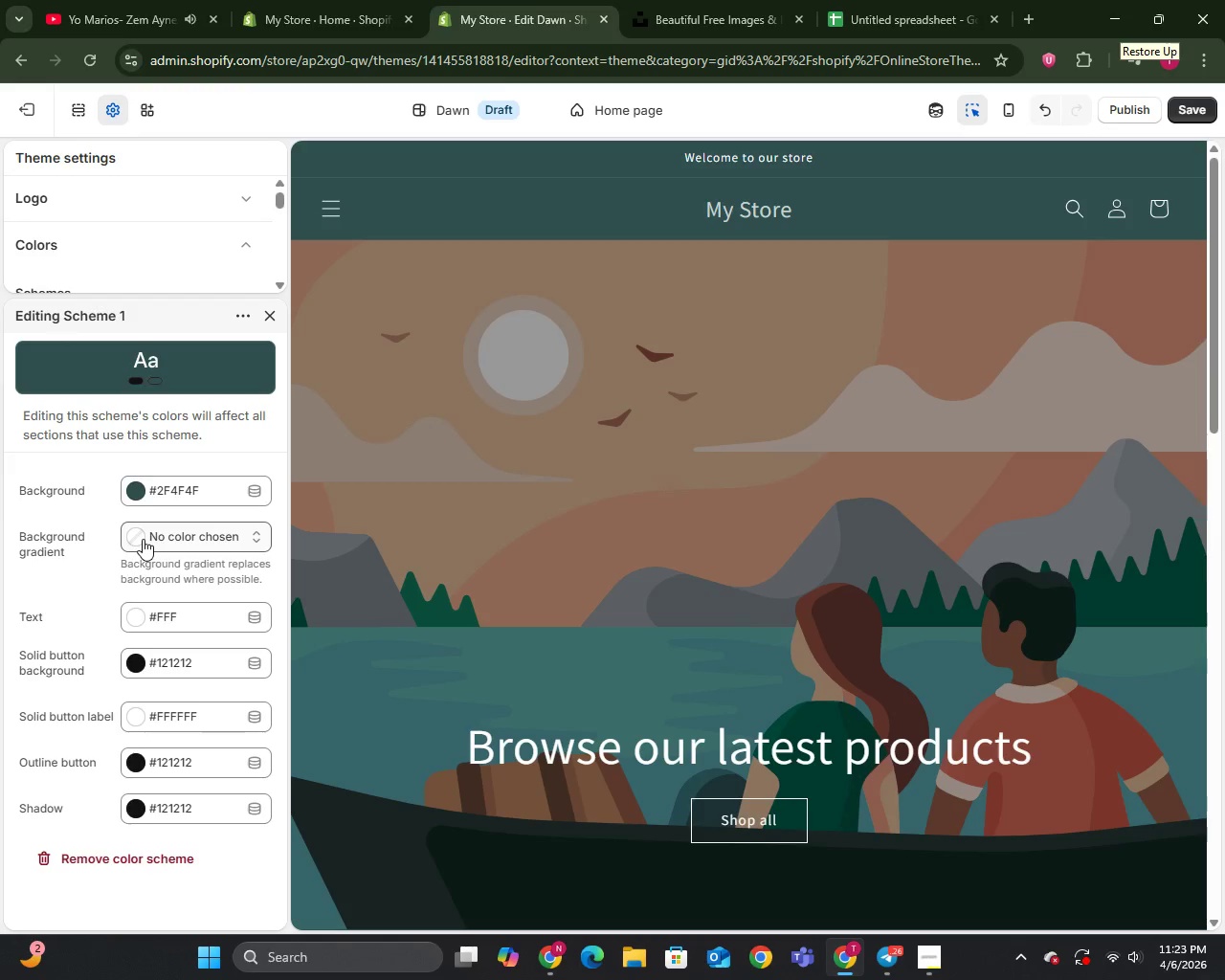 
left_click([139, 537])
 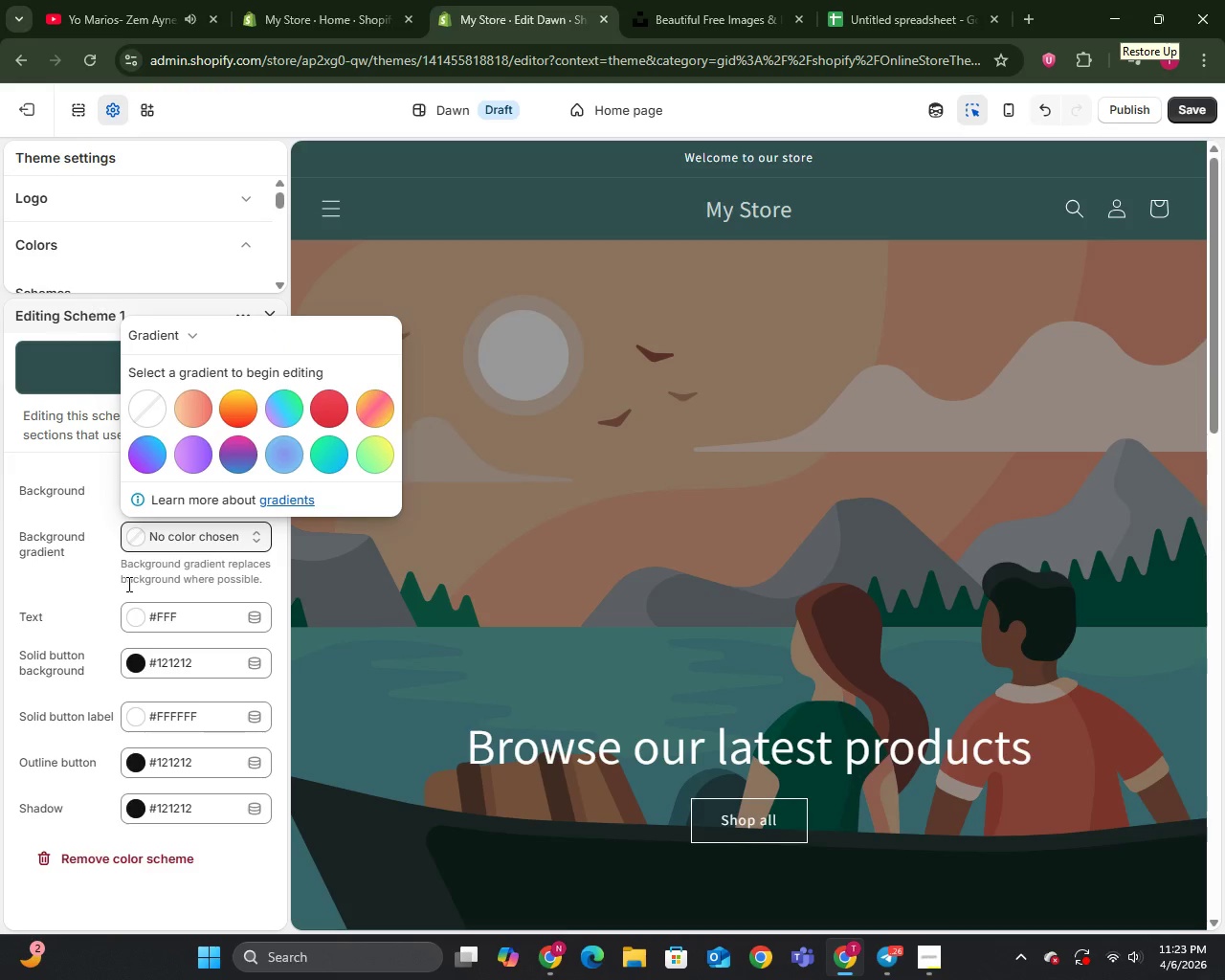 
left_click([91, 597])
 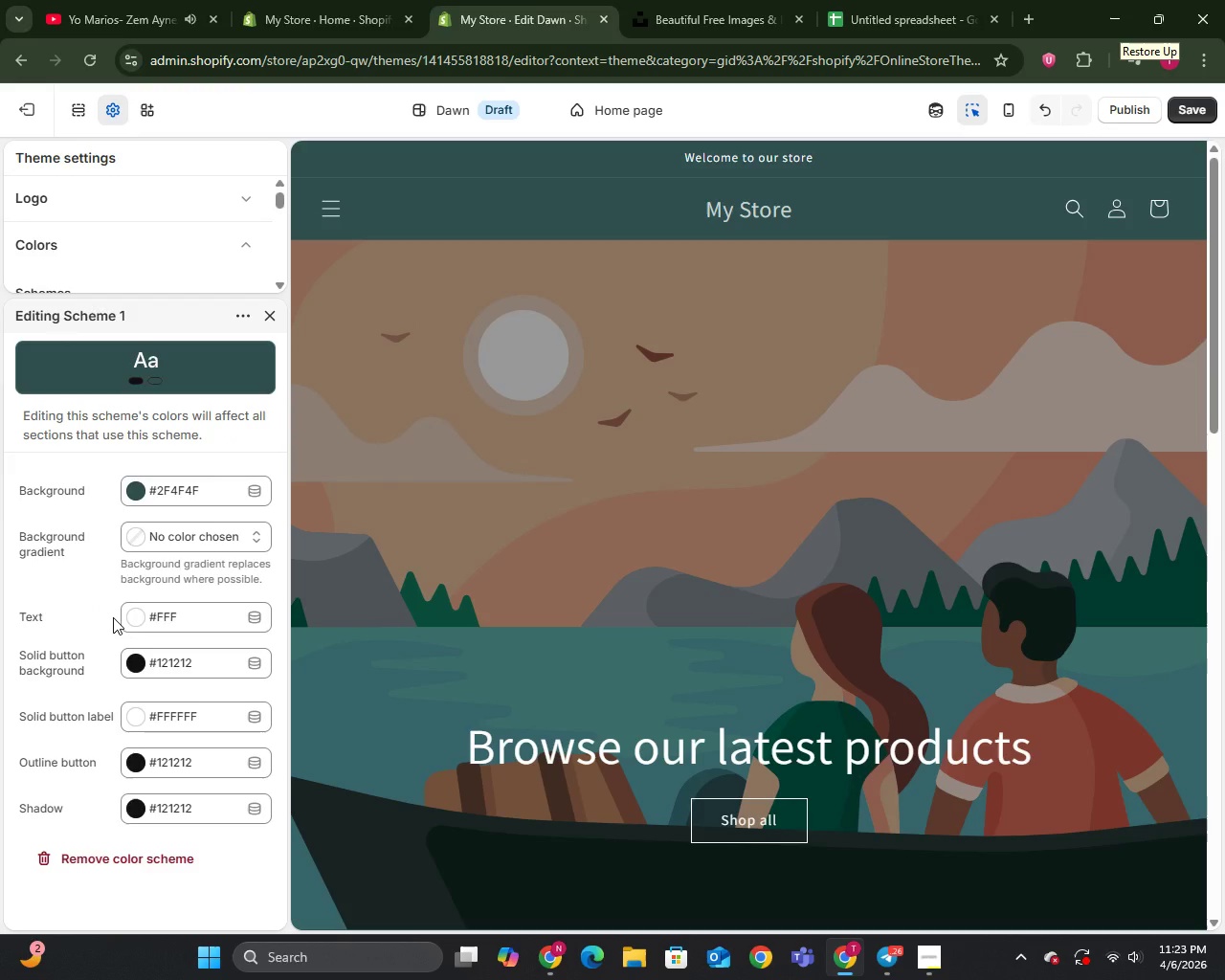 
scroll: coordinate [113, 617], scroll_direction: down, amount: 1.0
 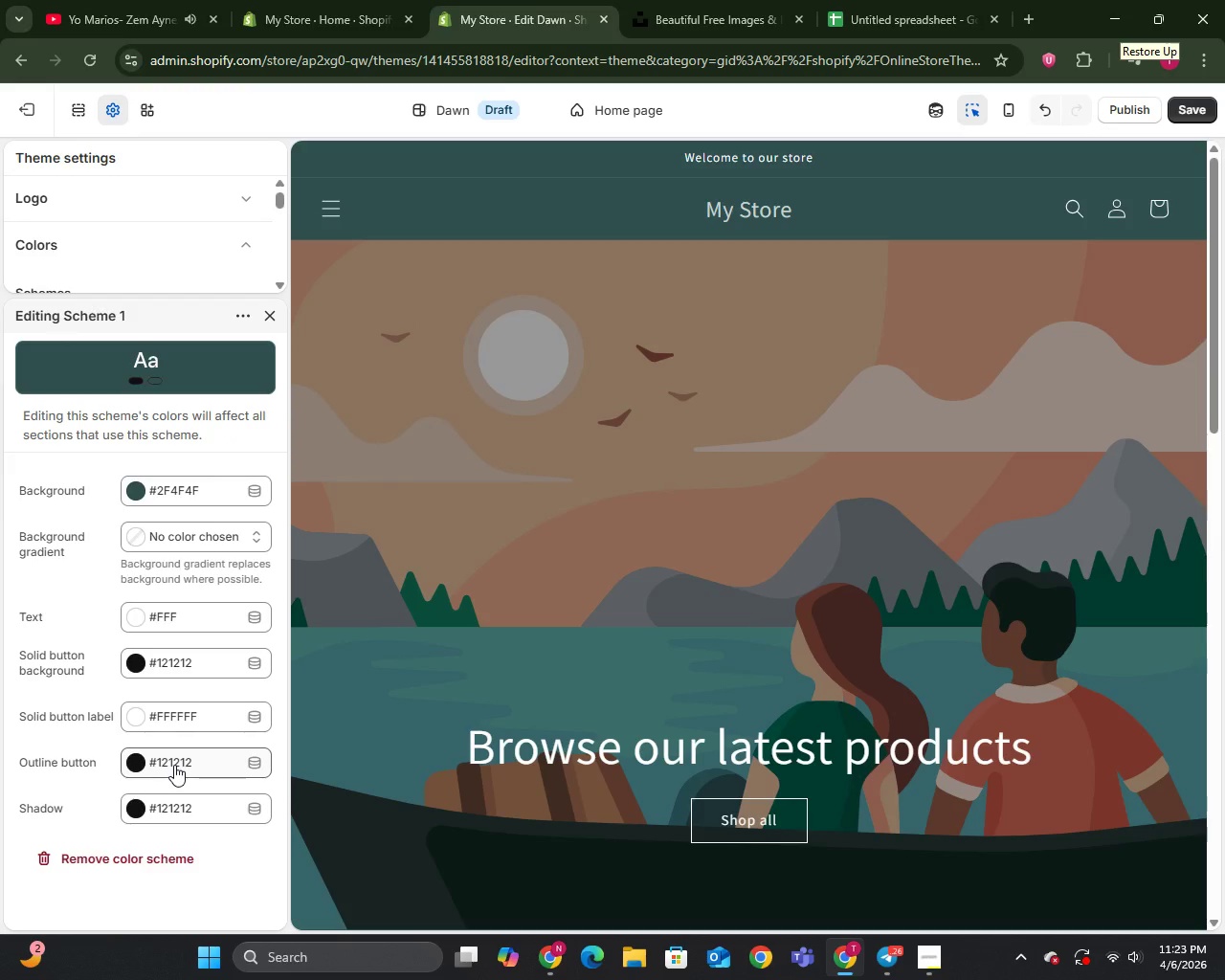 
wait(5.89)
 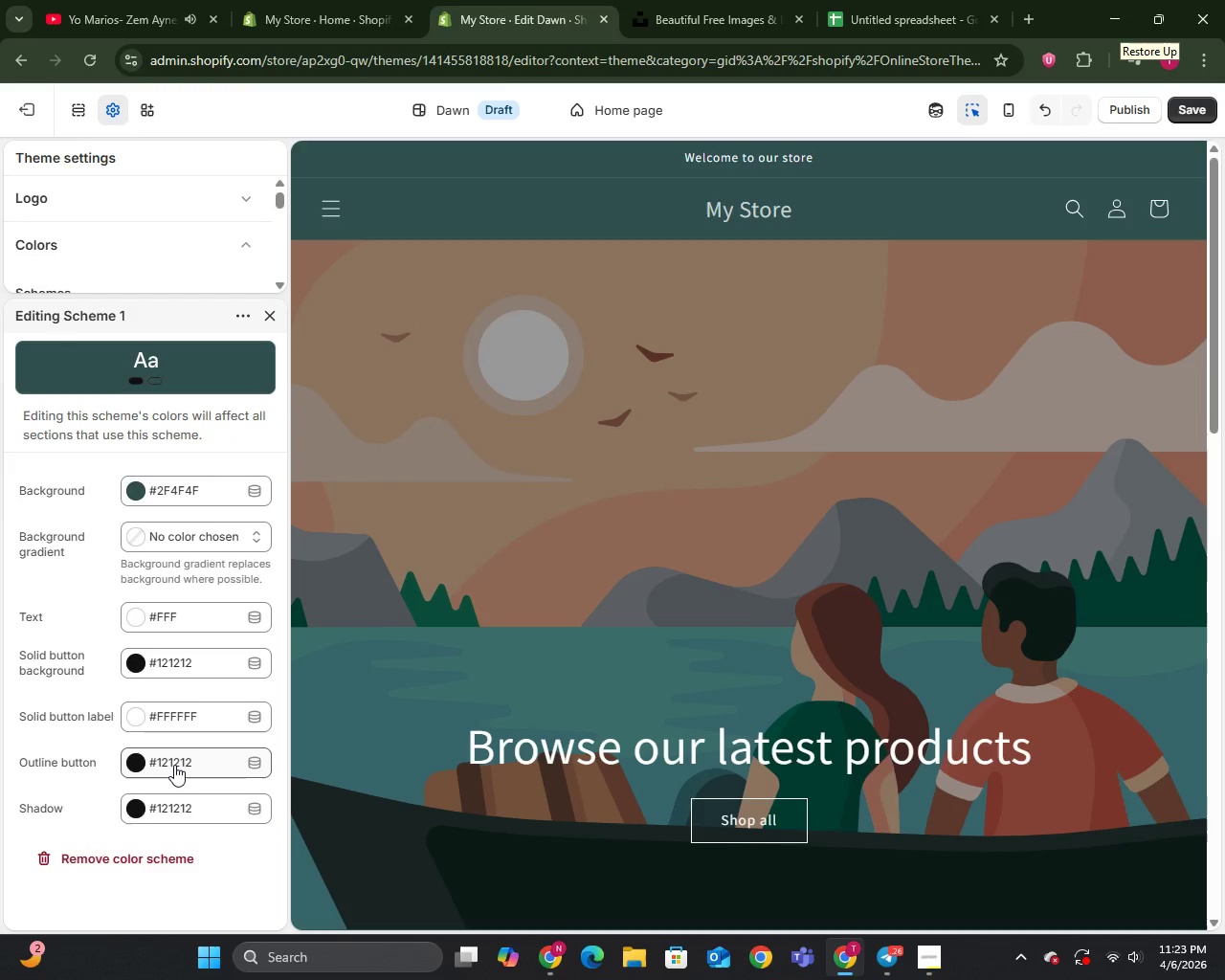 
left_click([174, 765])
 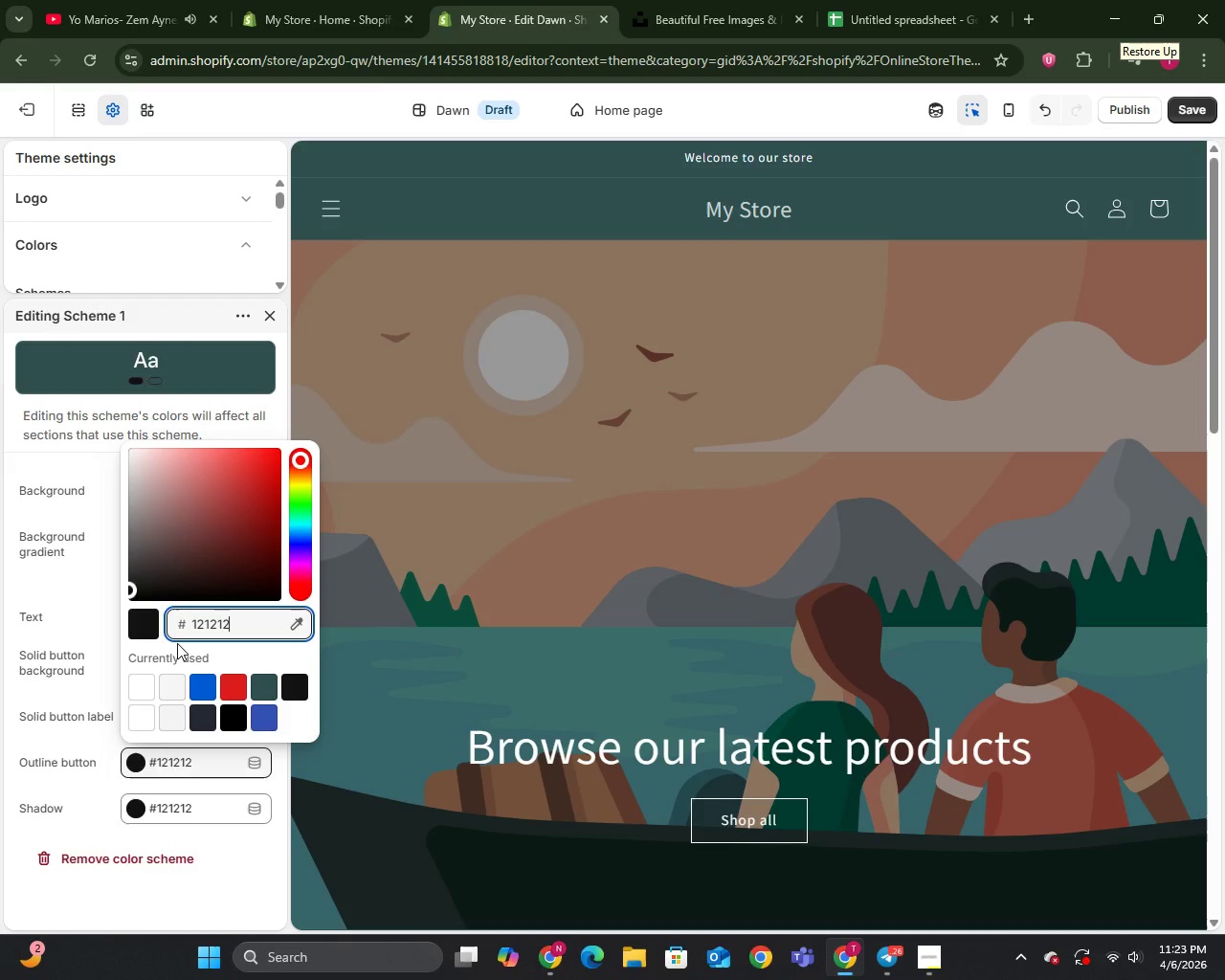 
key(Backspace)
 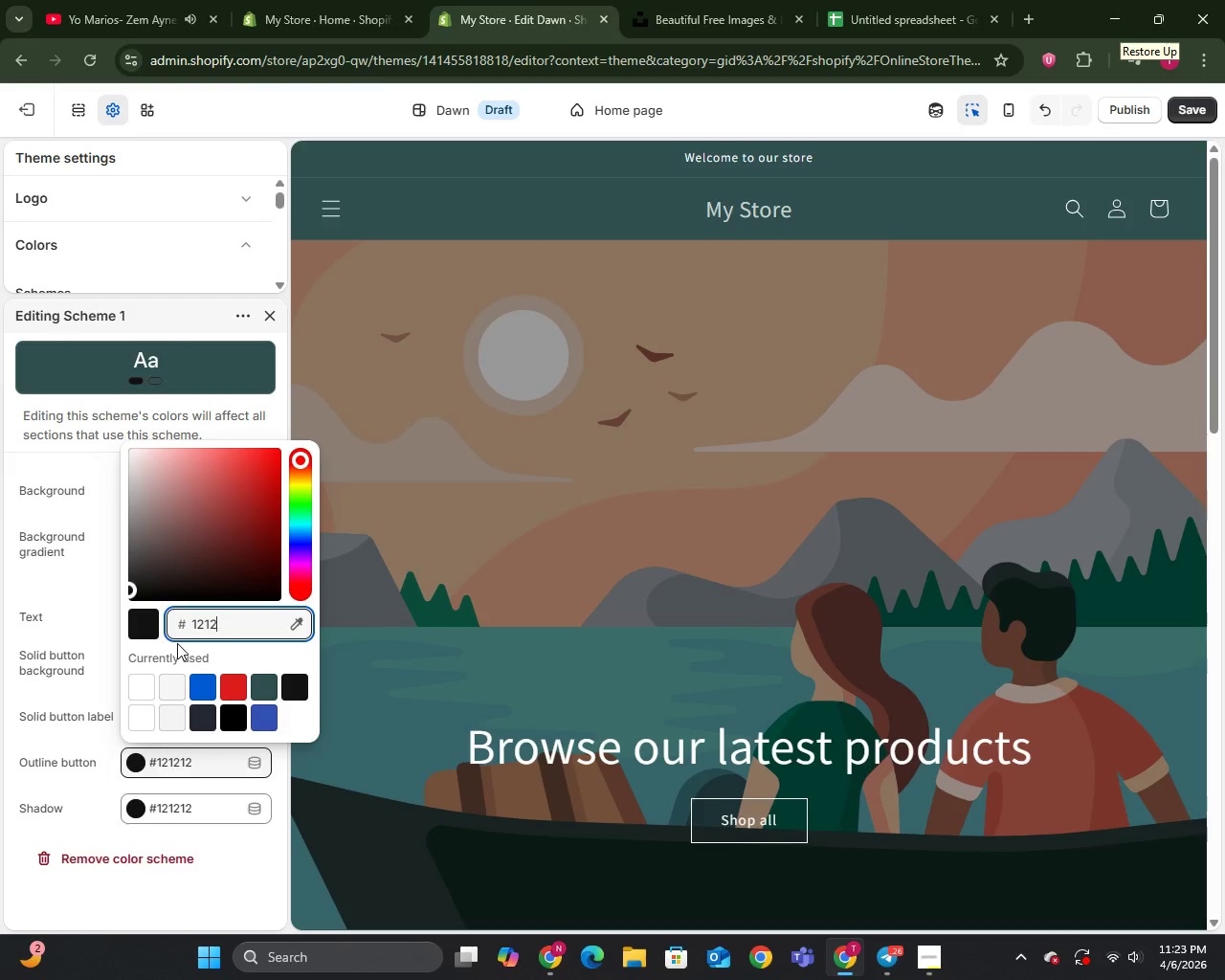 
key(Backspace)
 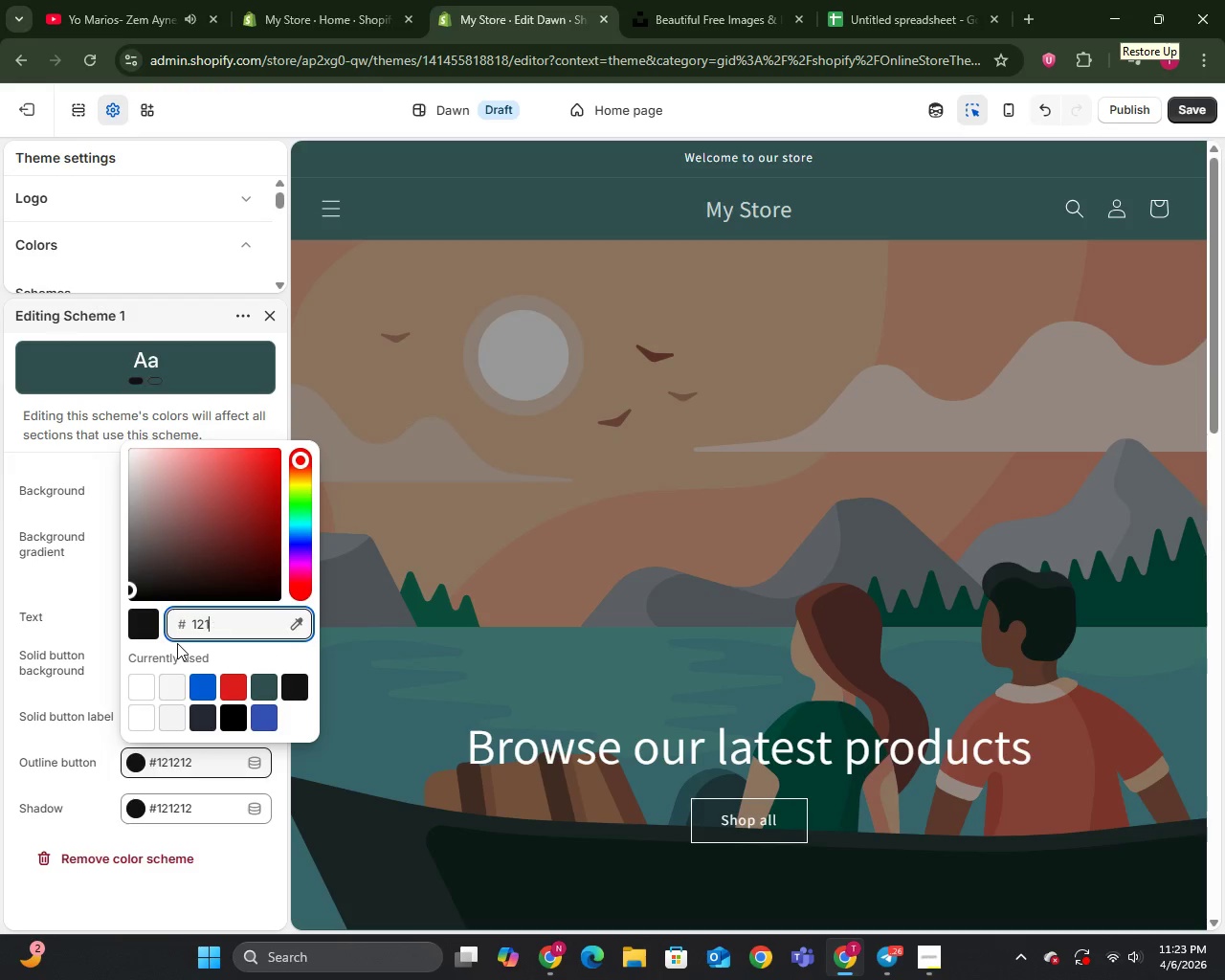 
key(Backspace)
 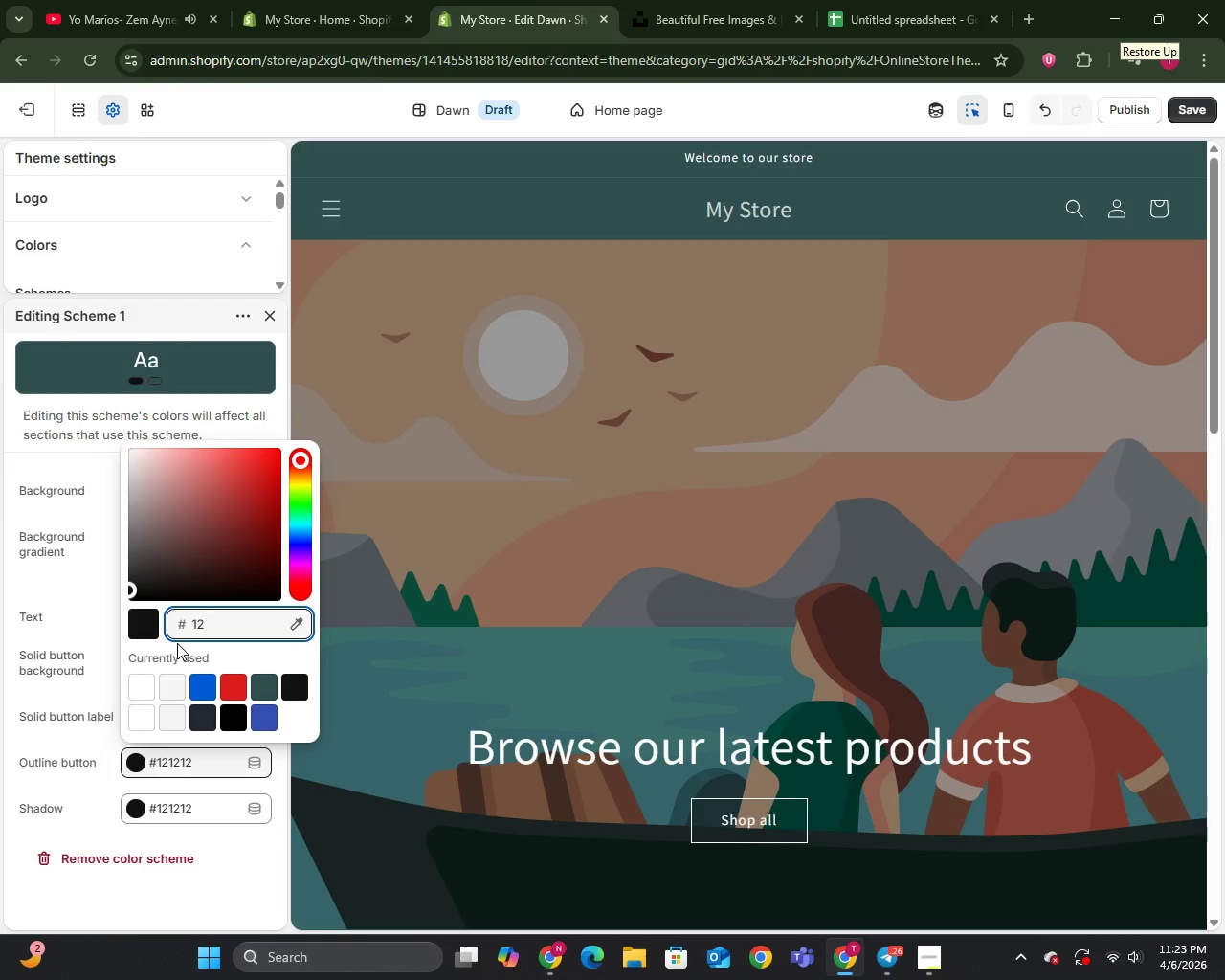 
key(Backspace)
 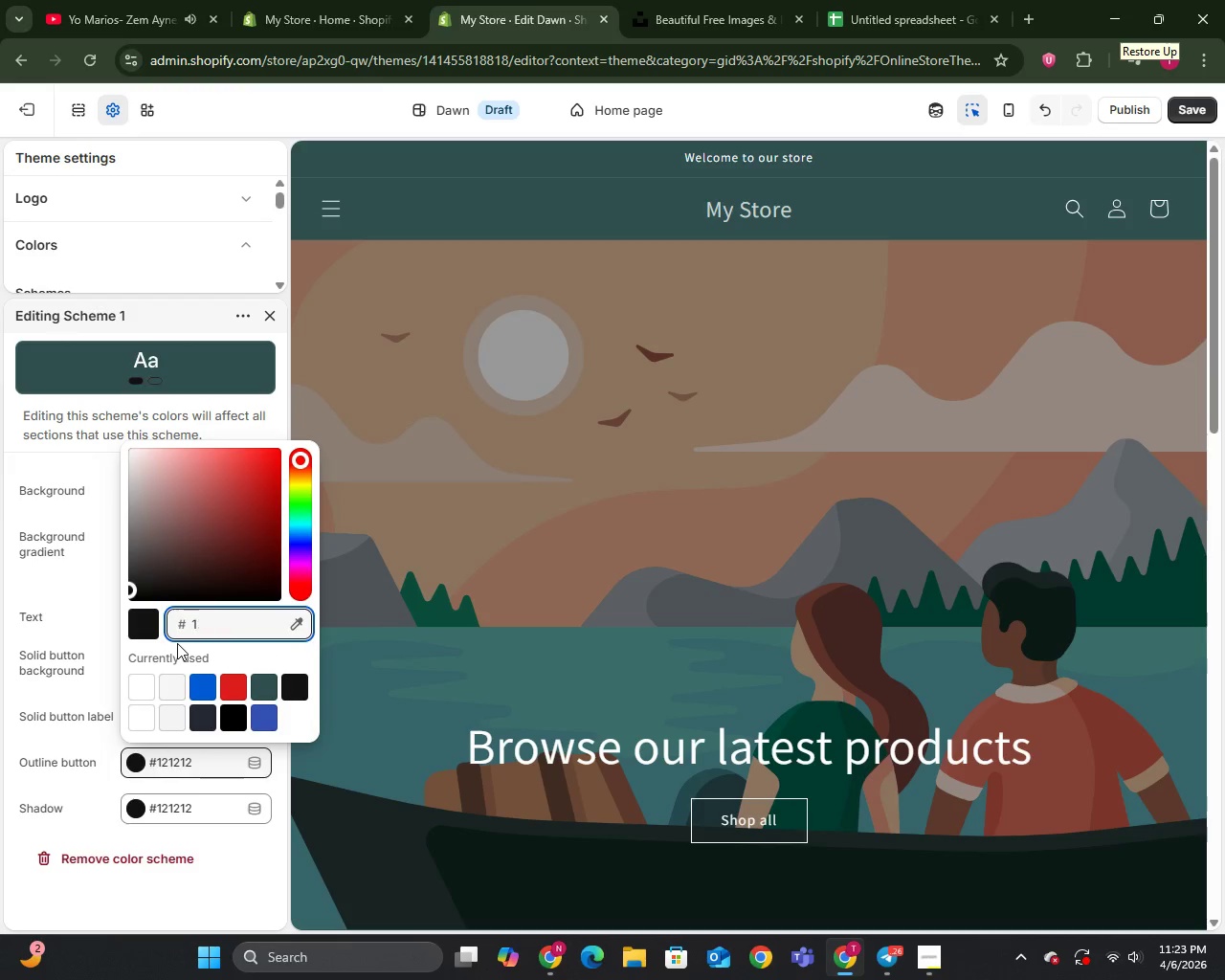 
key(Backspace)
 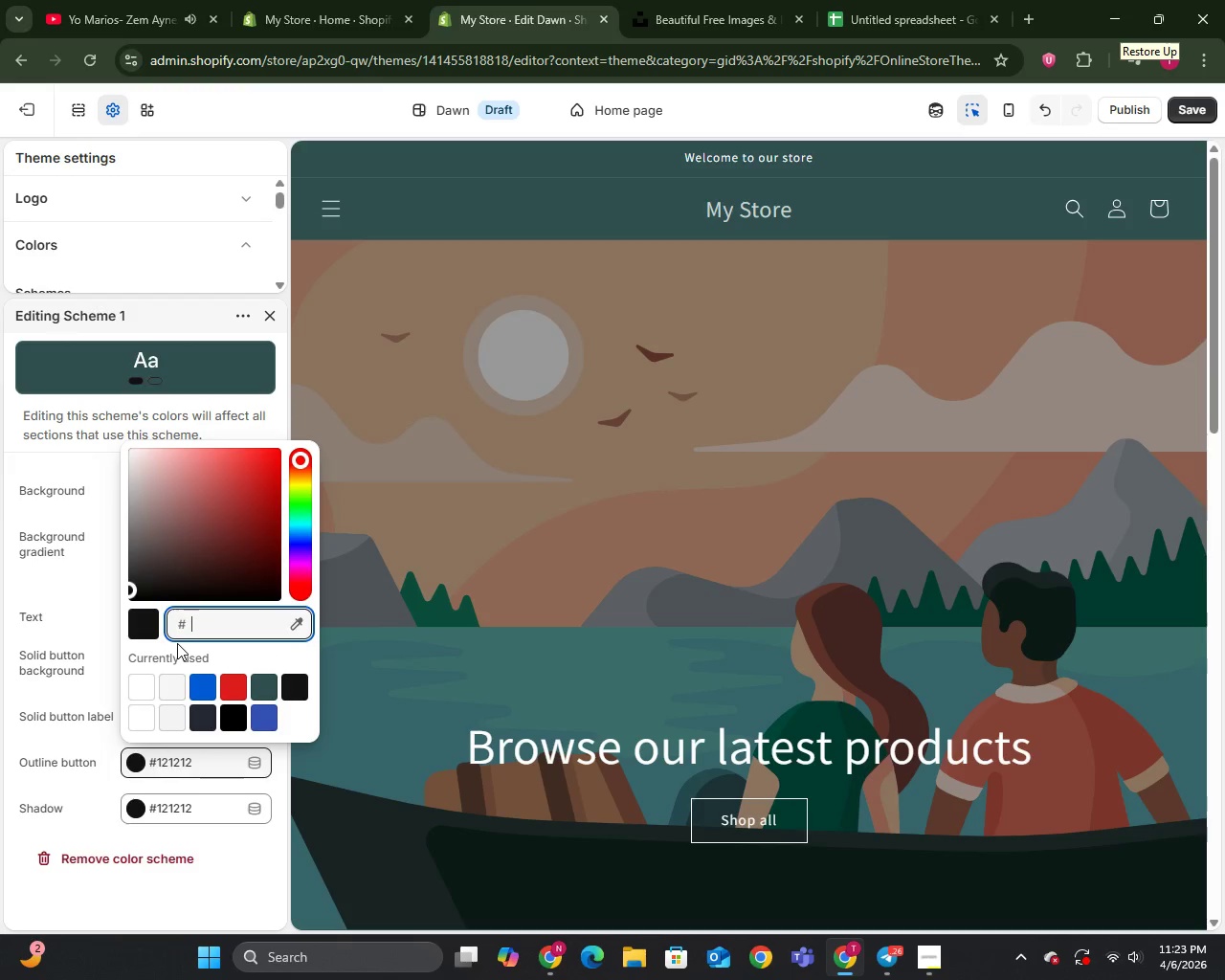 
key(Backspace)
 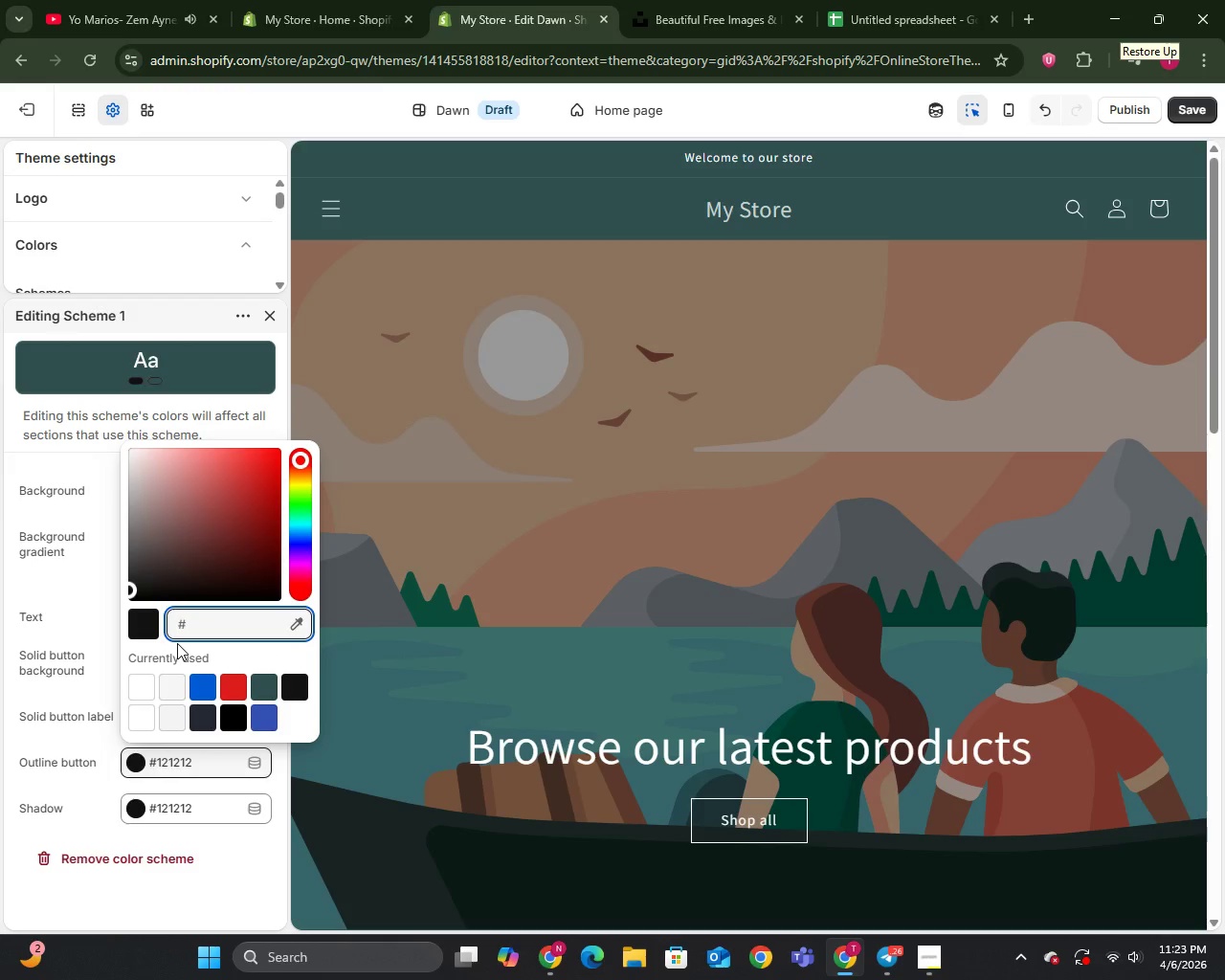 
type(D10000)
 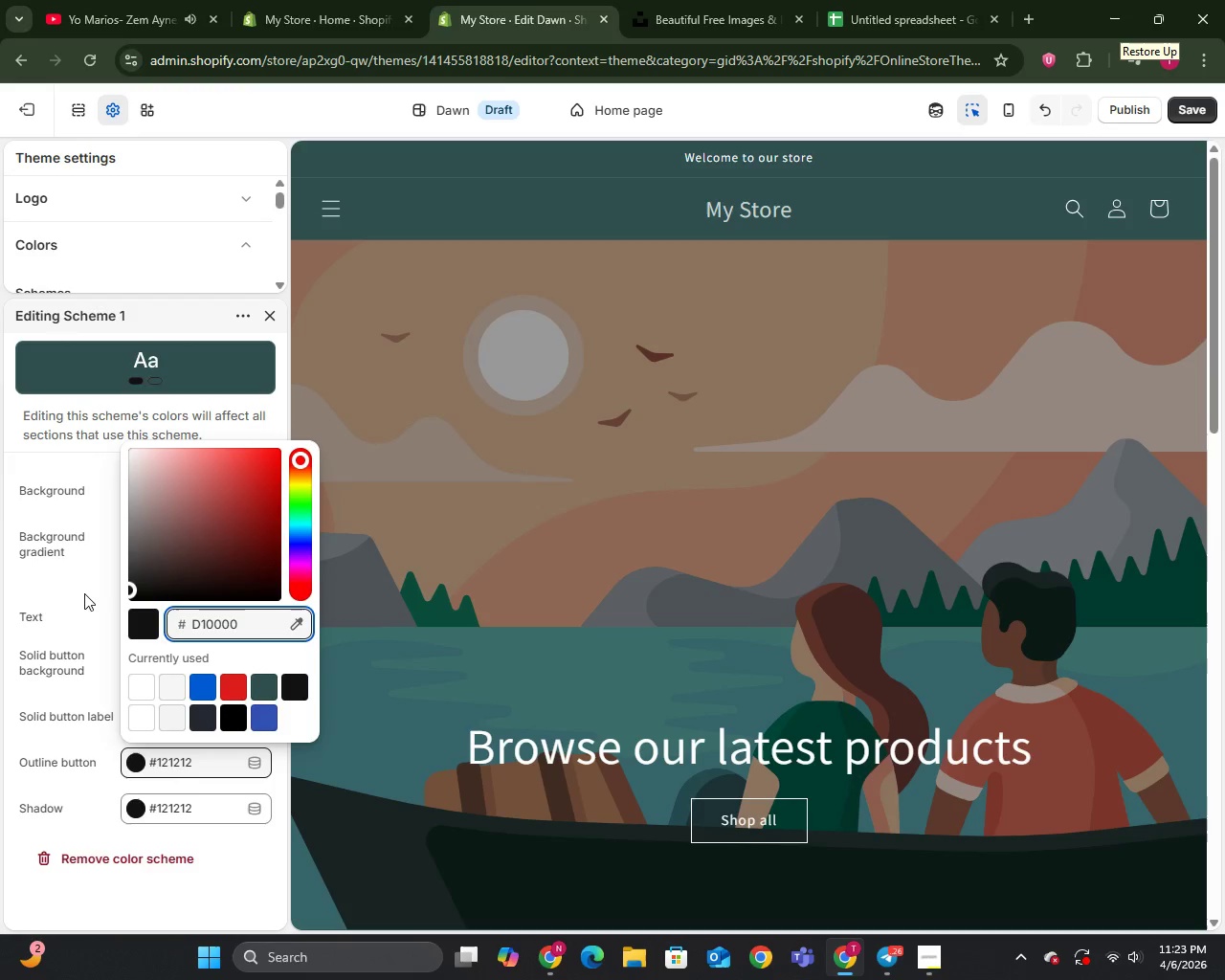 
left_click([84, 593])
 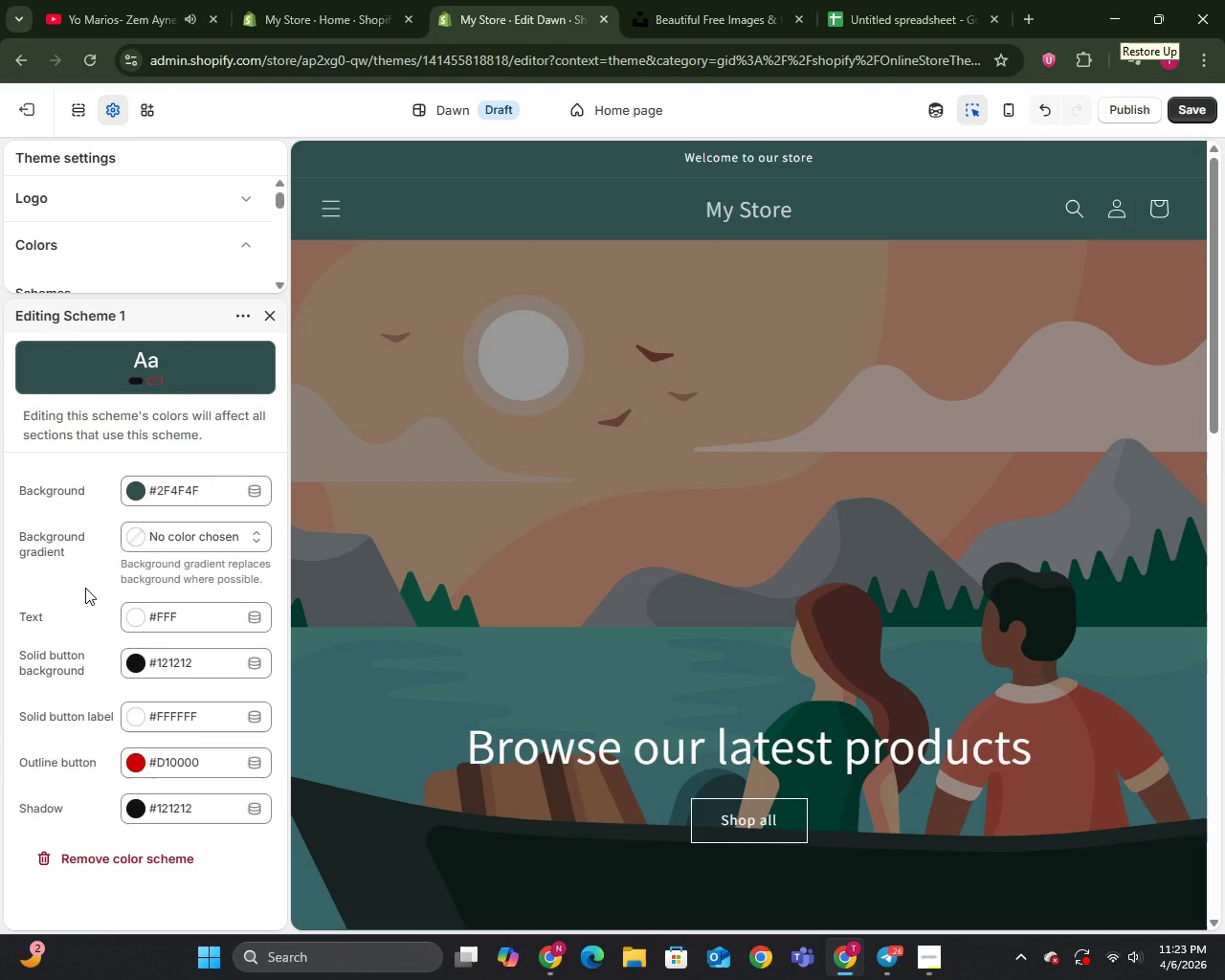 
wait(10.5)
 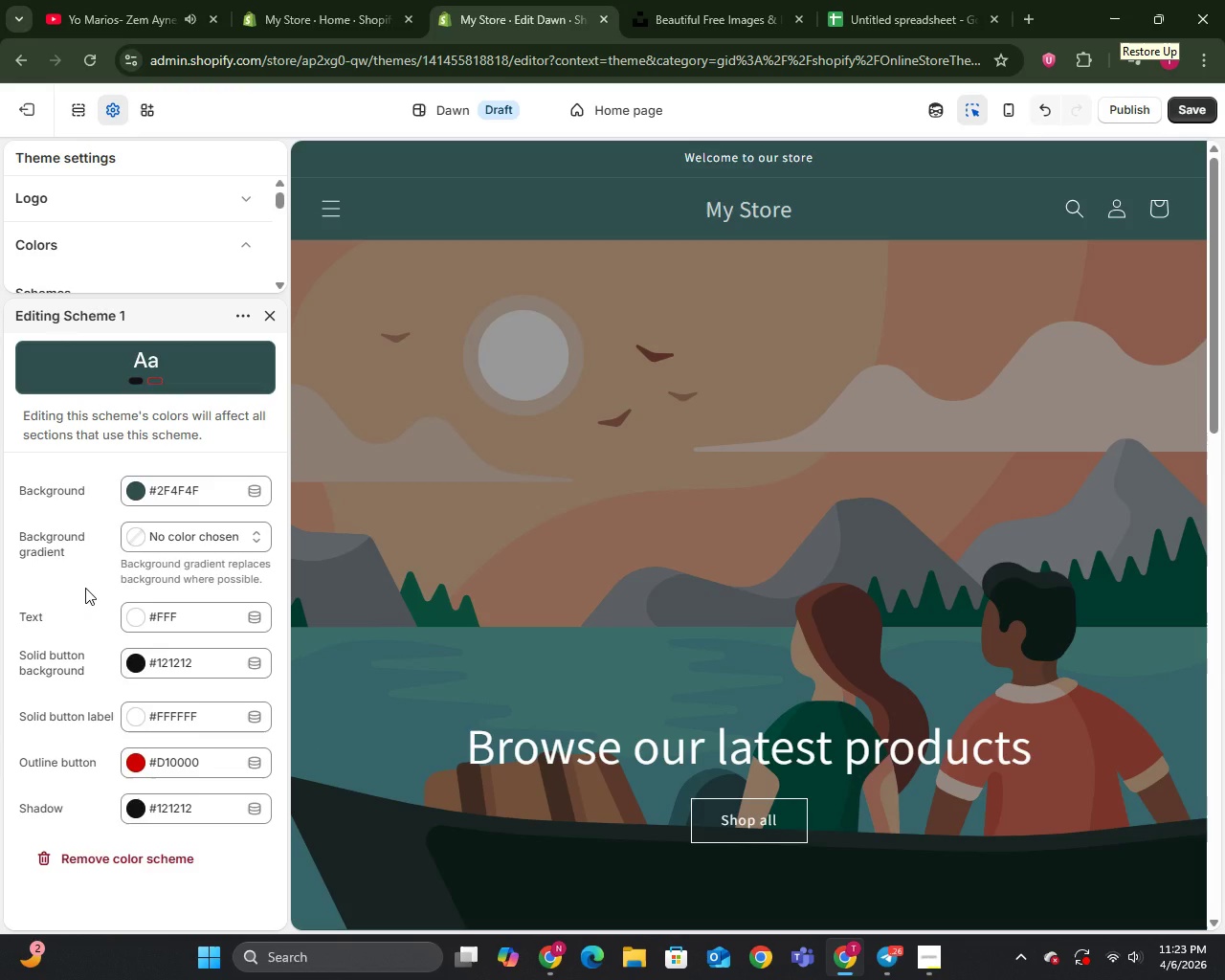 
scroll: coordinate [112, 640], scroll_direction: down, amount: 2.0
 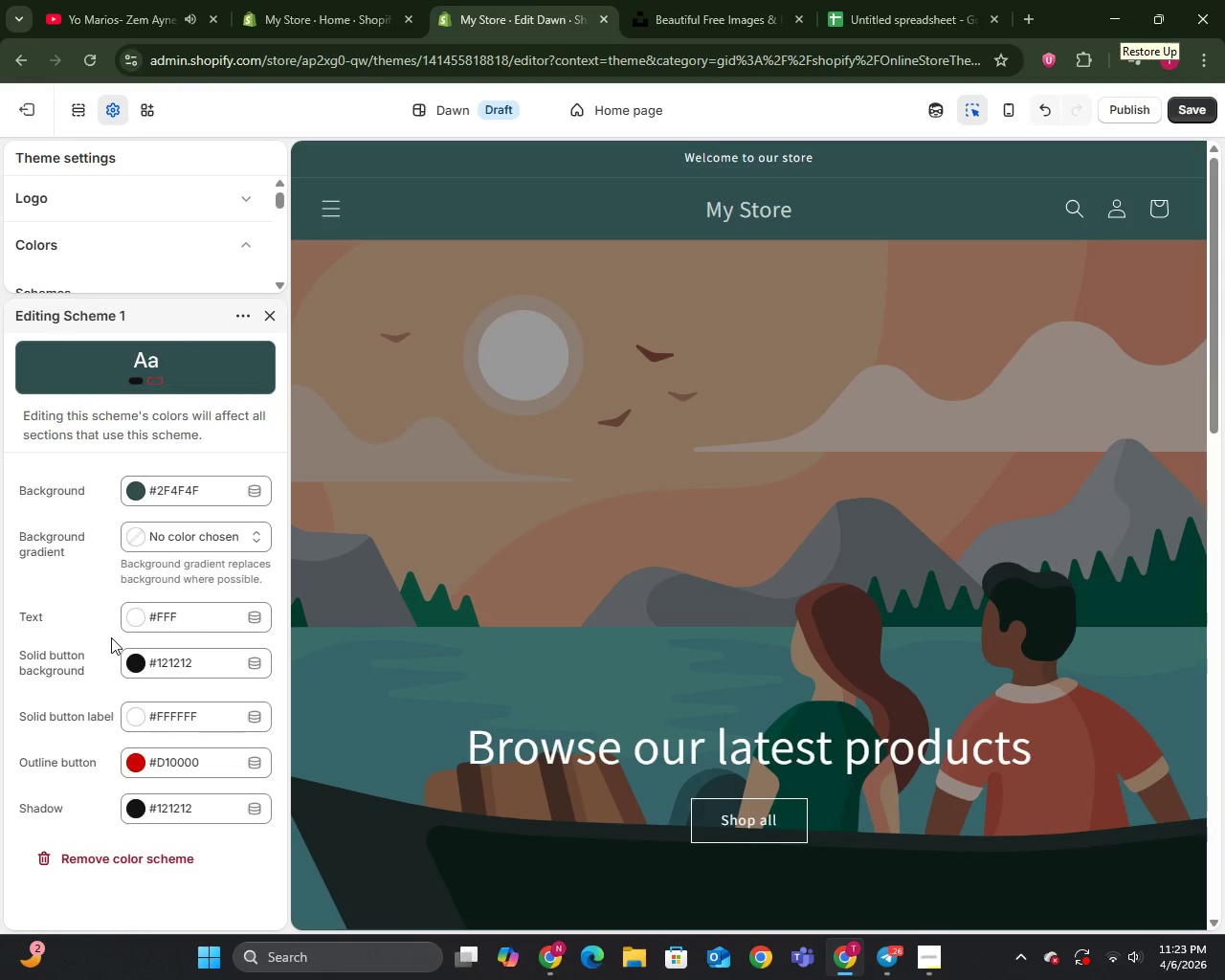 
scroll: coordinate [111, 637], scroll_direction: up, amount: 1.0
 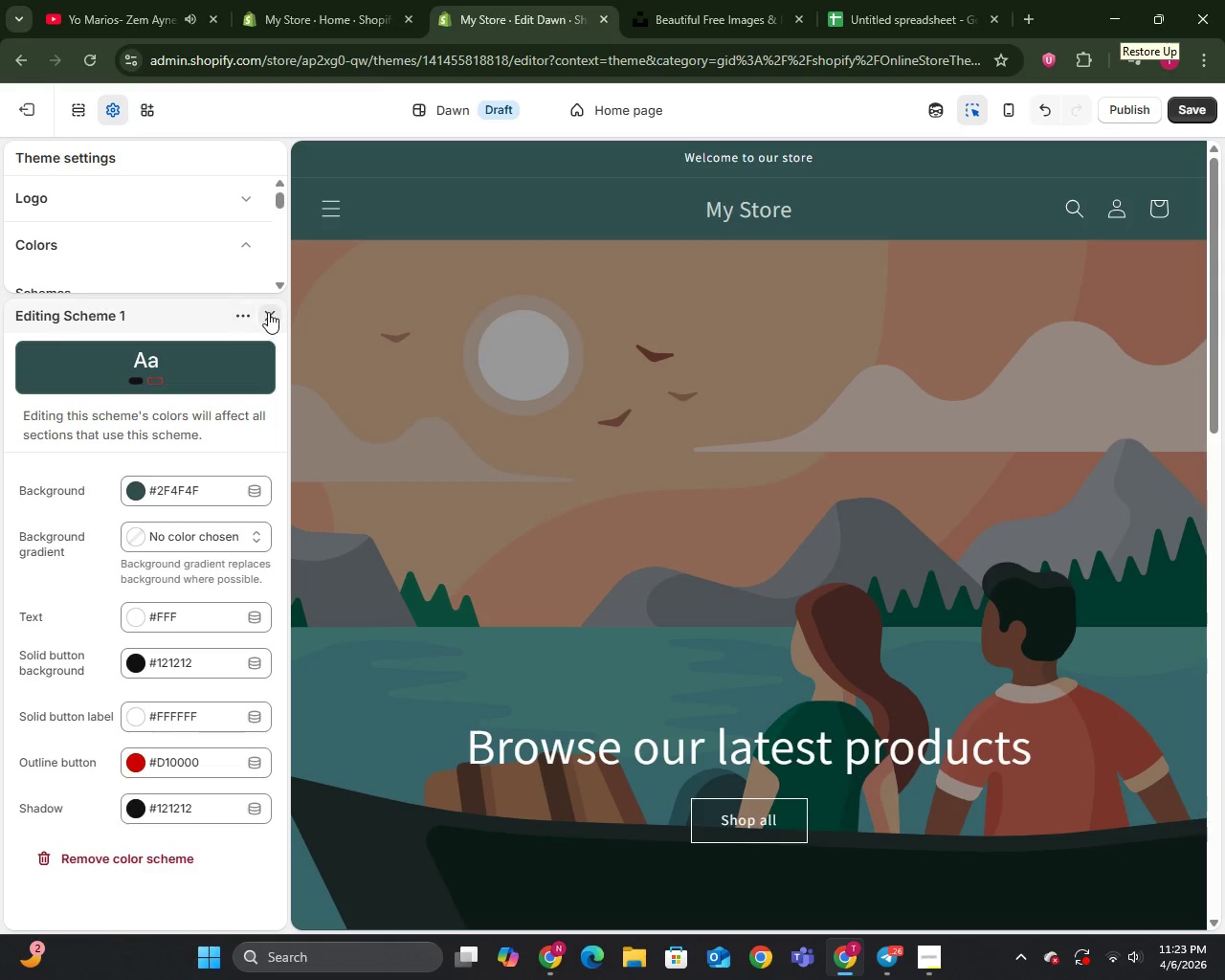 
left_click([268, 311])
 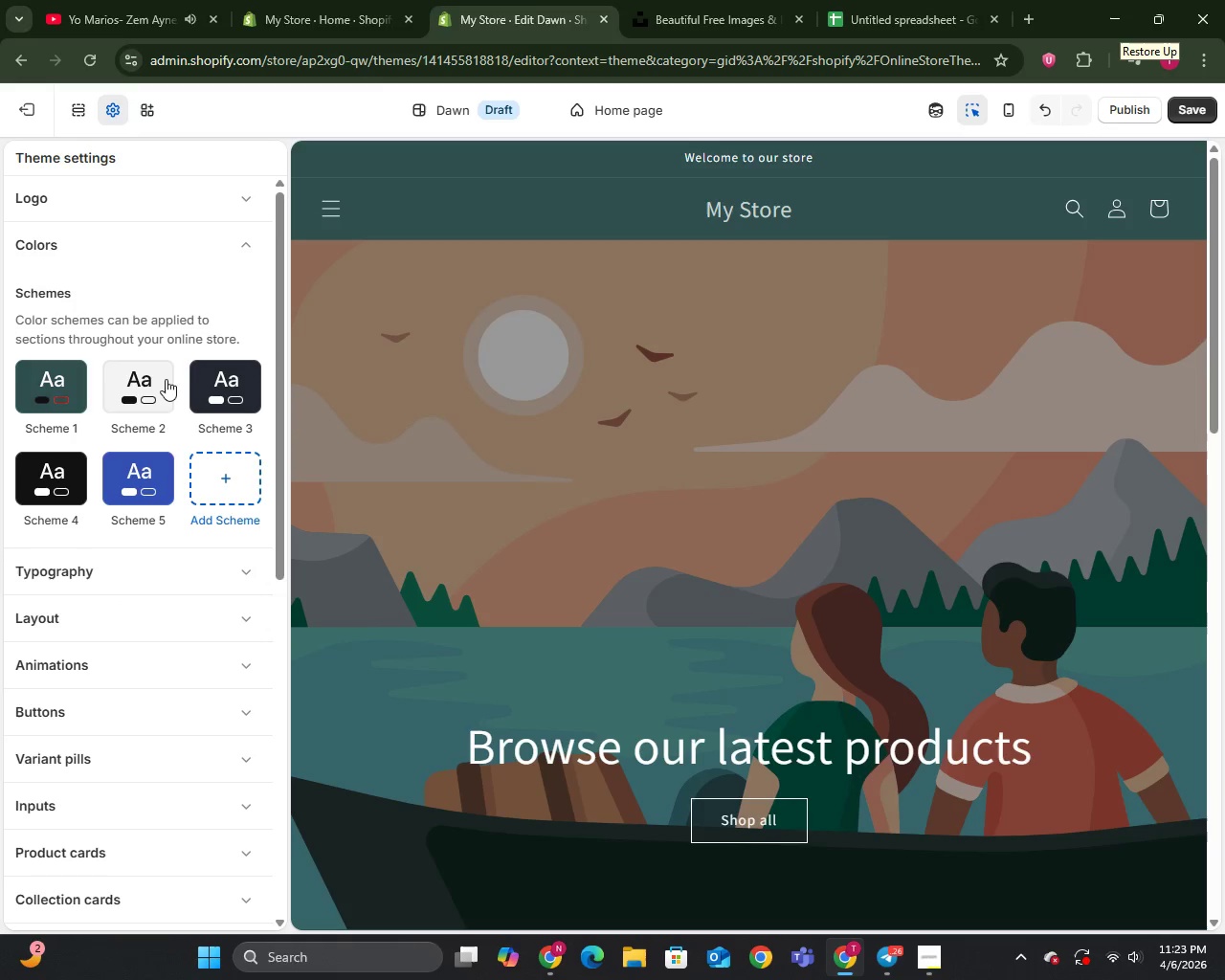 
left_click([150, 390])
 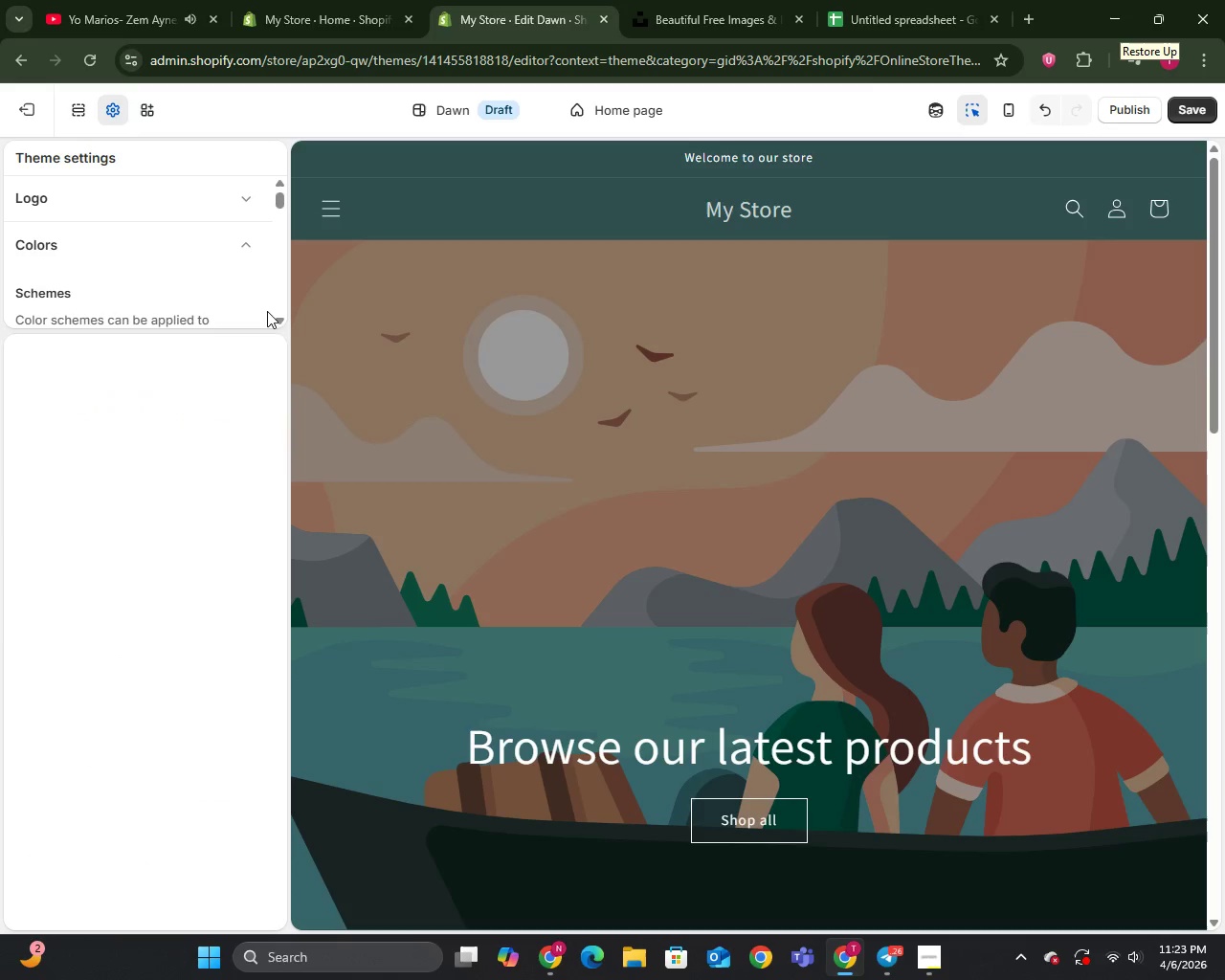 
left_click([221, 384])
 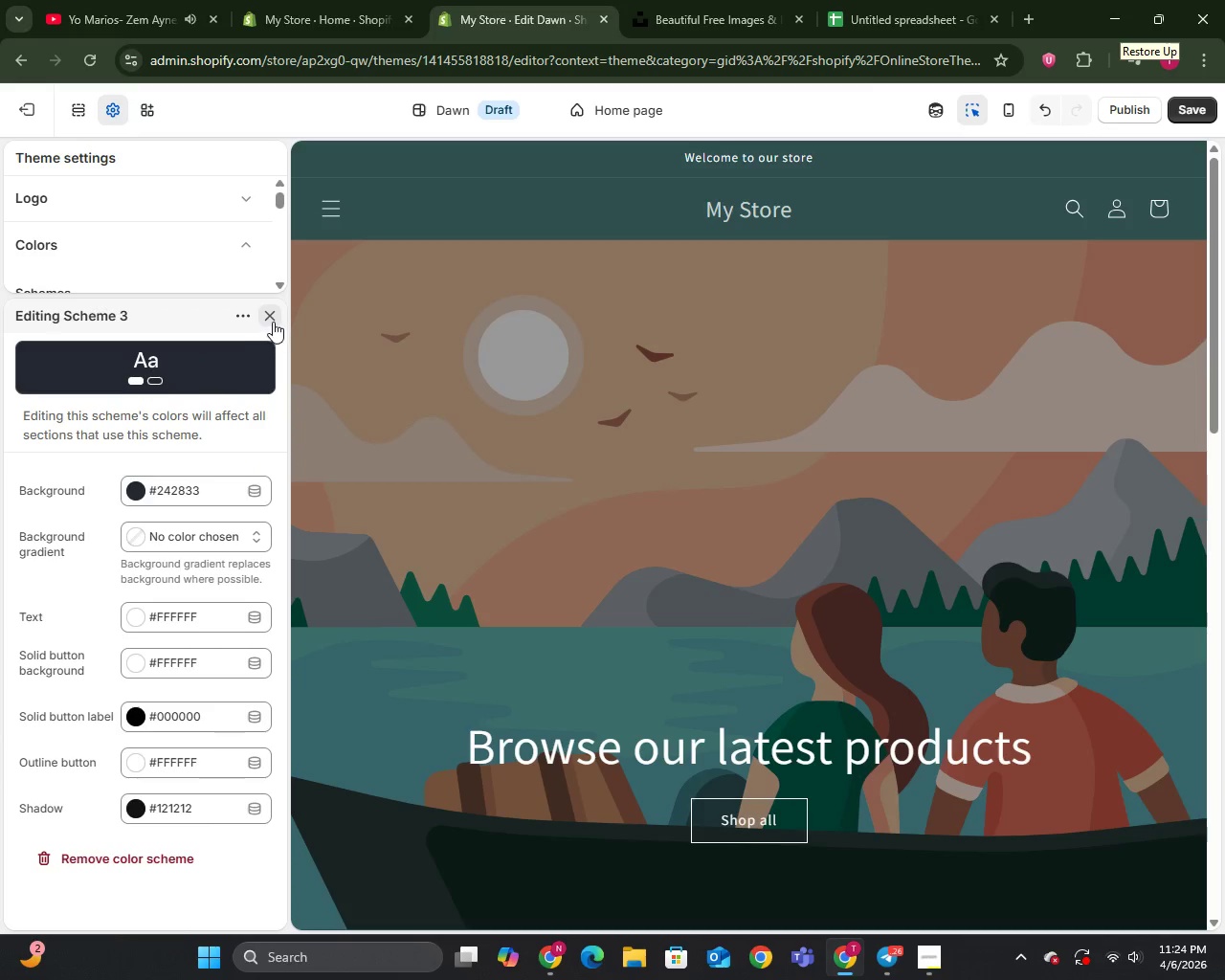 
left_click([275, 312])
 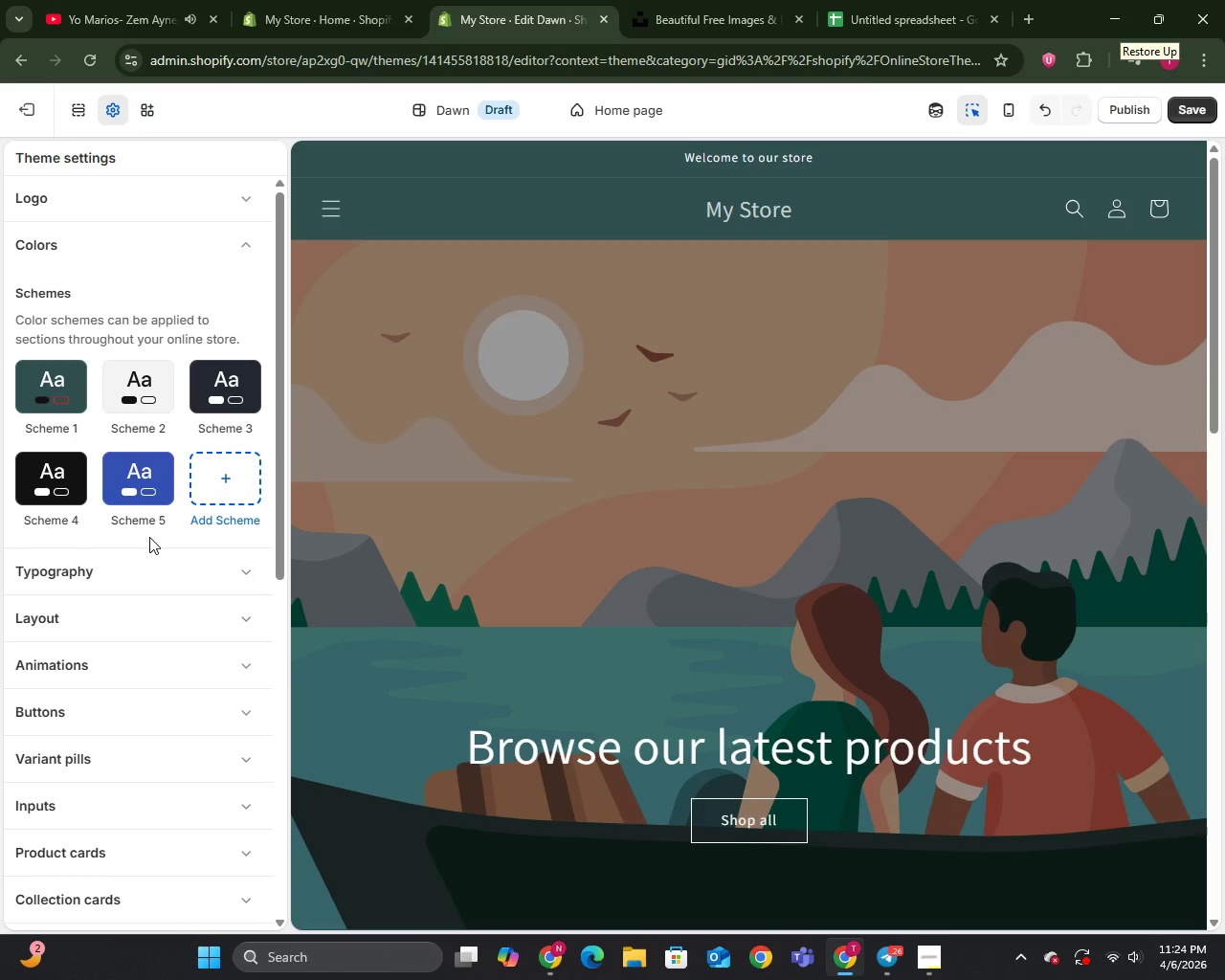 
scroll: coordinate [149, 537], scroll_direction: down, amount: 1.0
 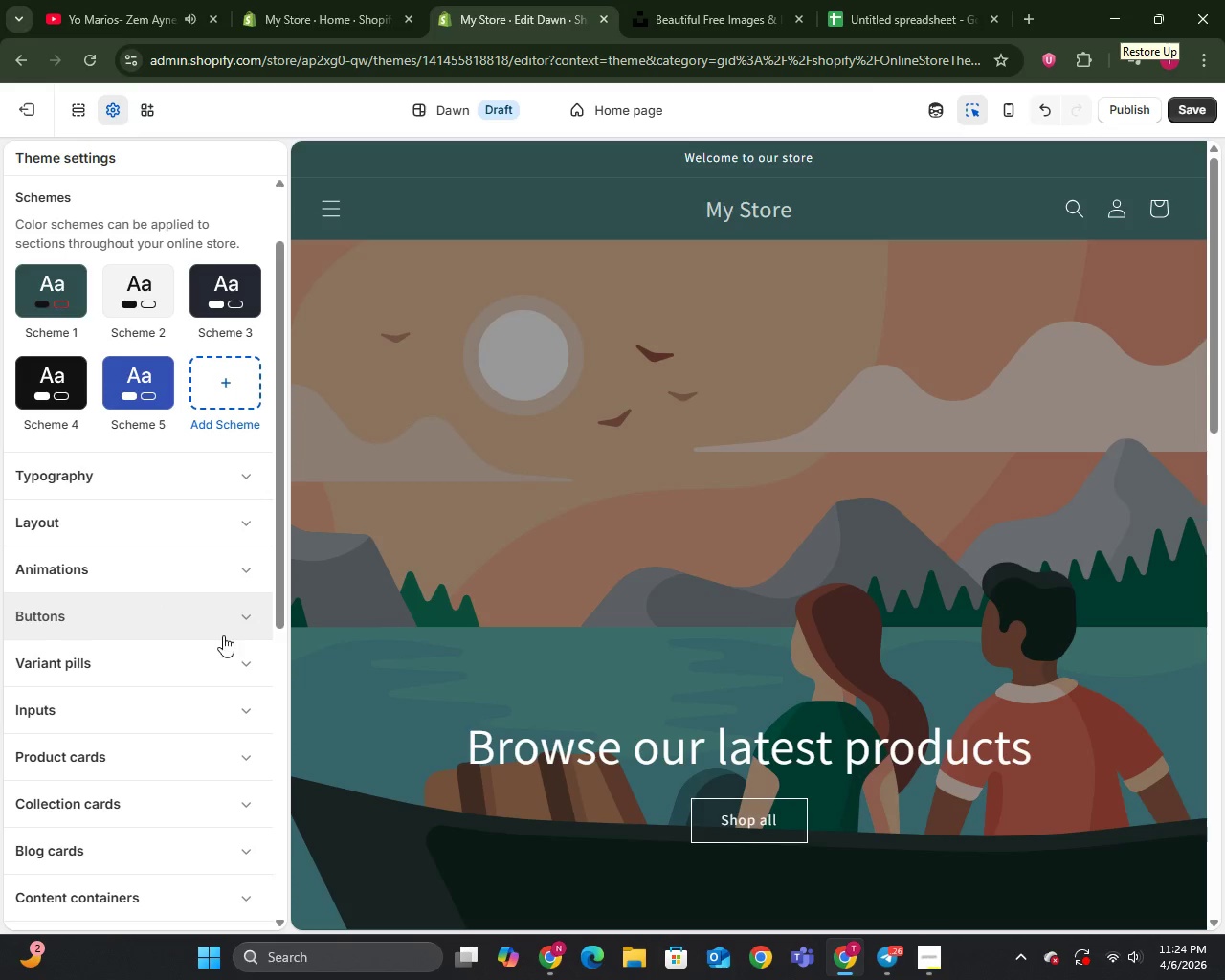 
left_click([229, 635])
 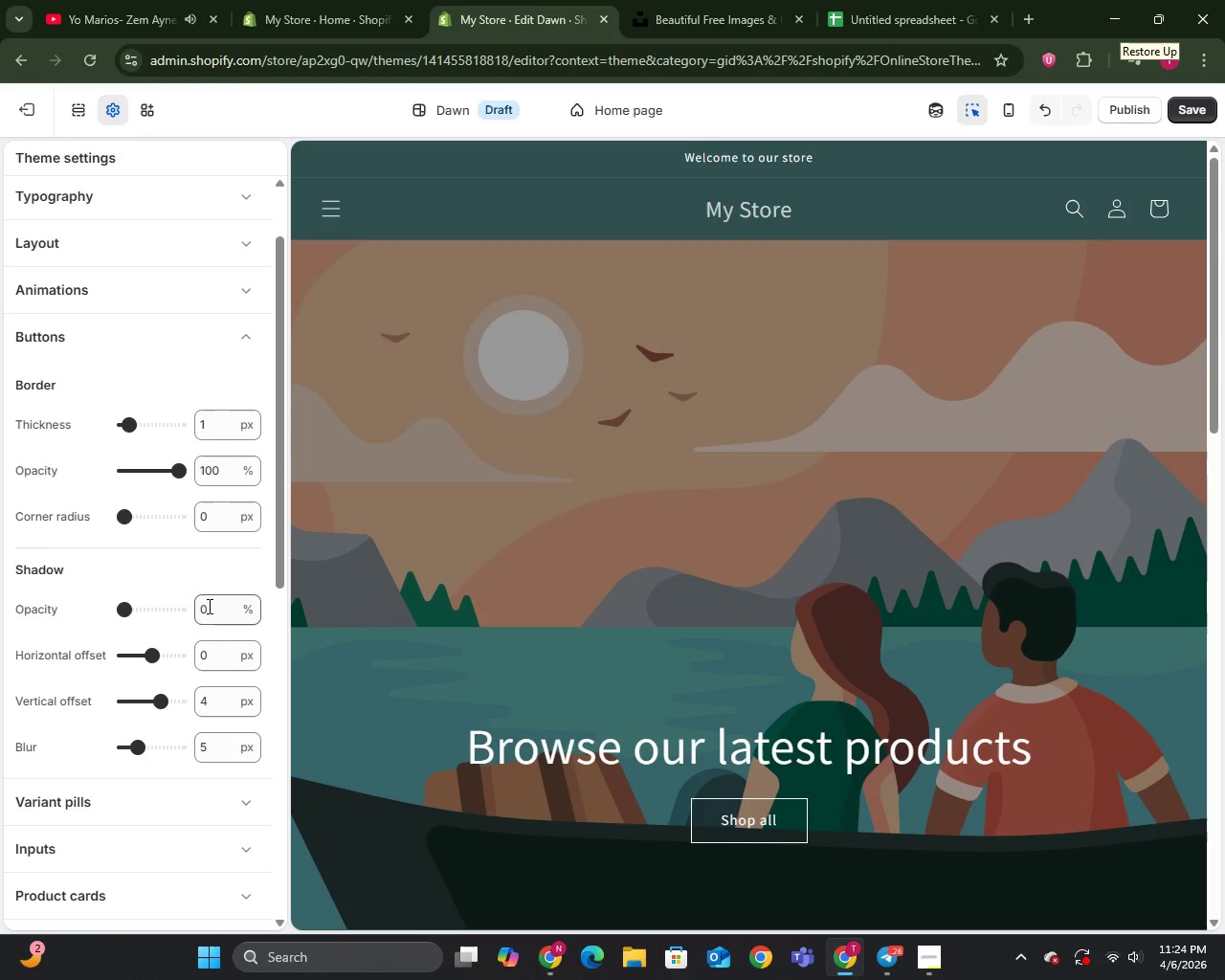 
scroll: coordinate [203, 601], scroll_direction: up, amount: 4.0
 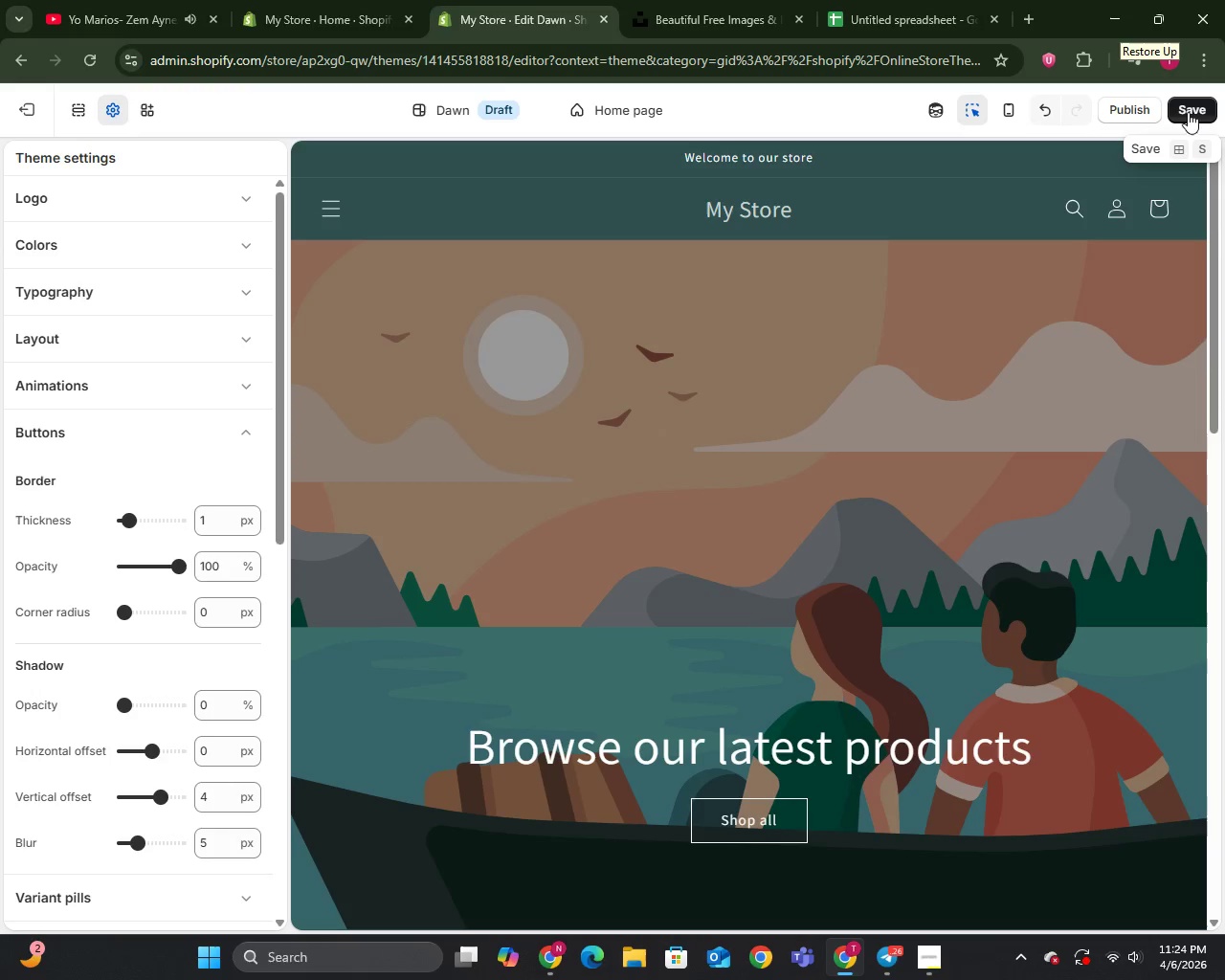 
left_click([1189, 111])
 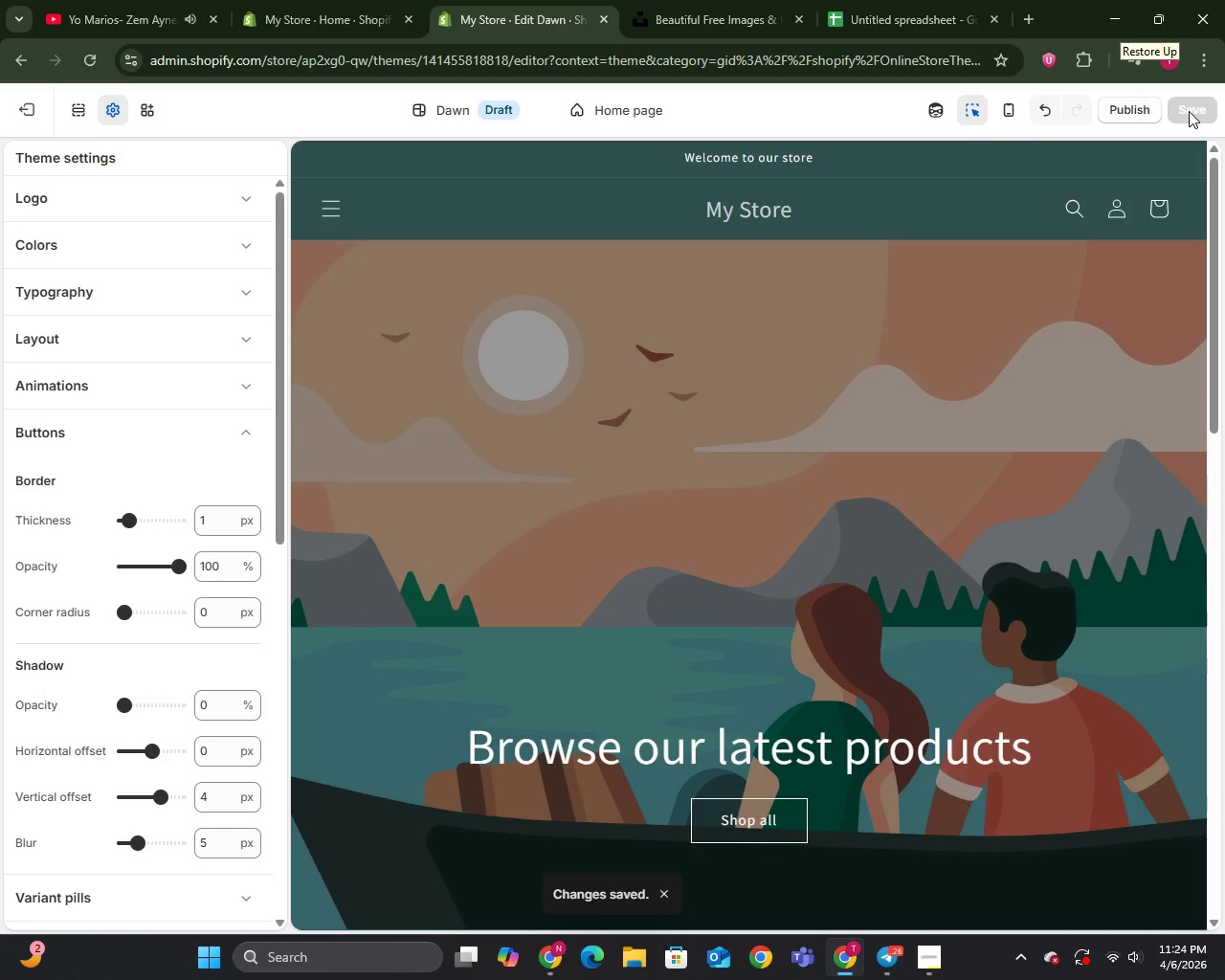 
wait(6.58)
 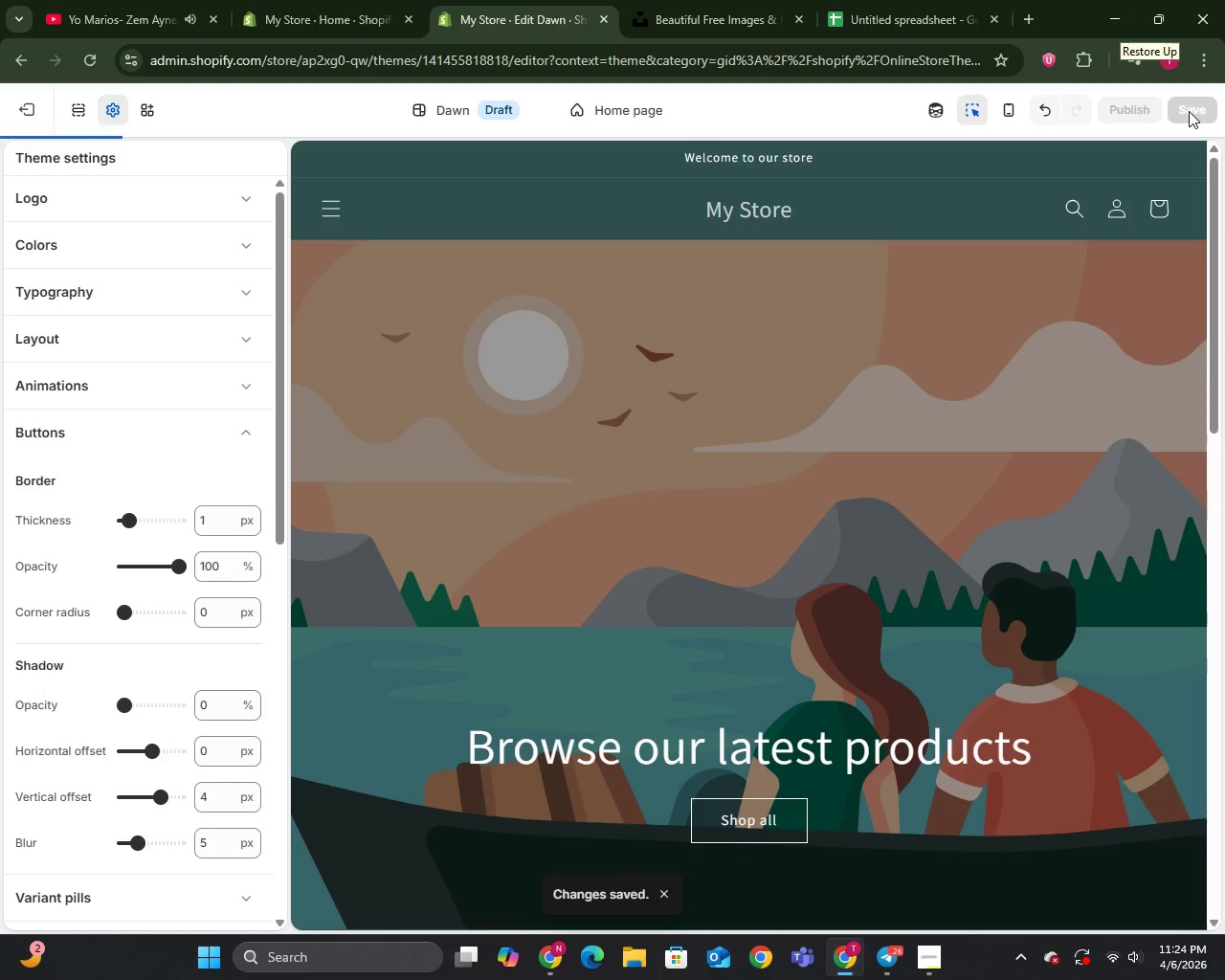 
left_click([1135, 111])
 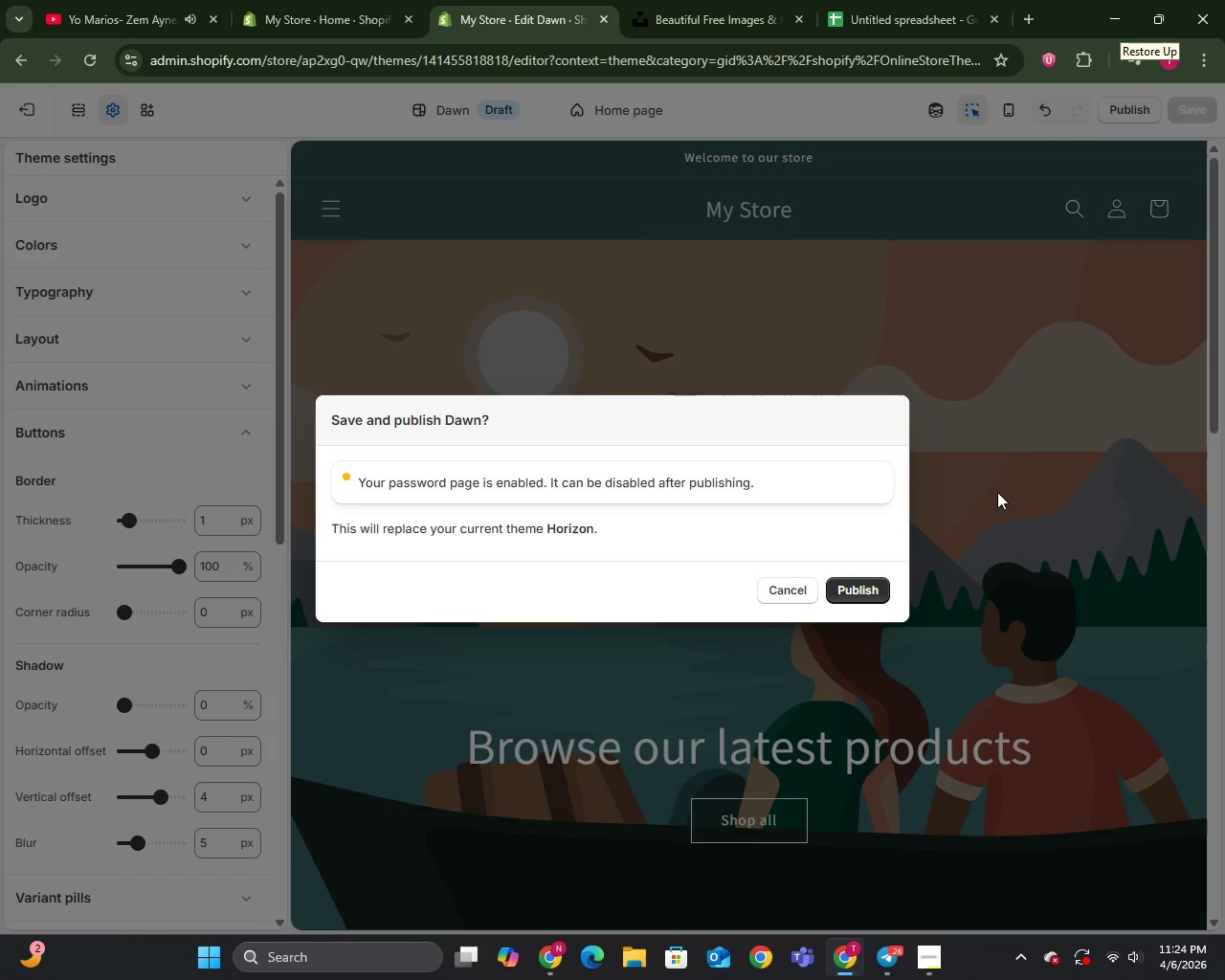 
wait(8.2)
 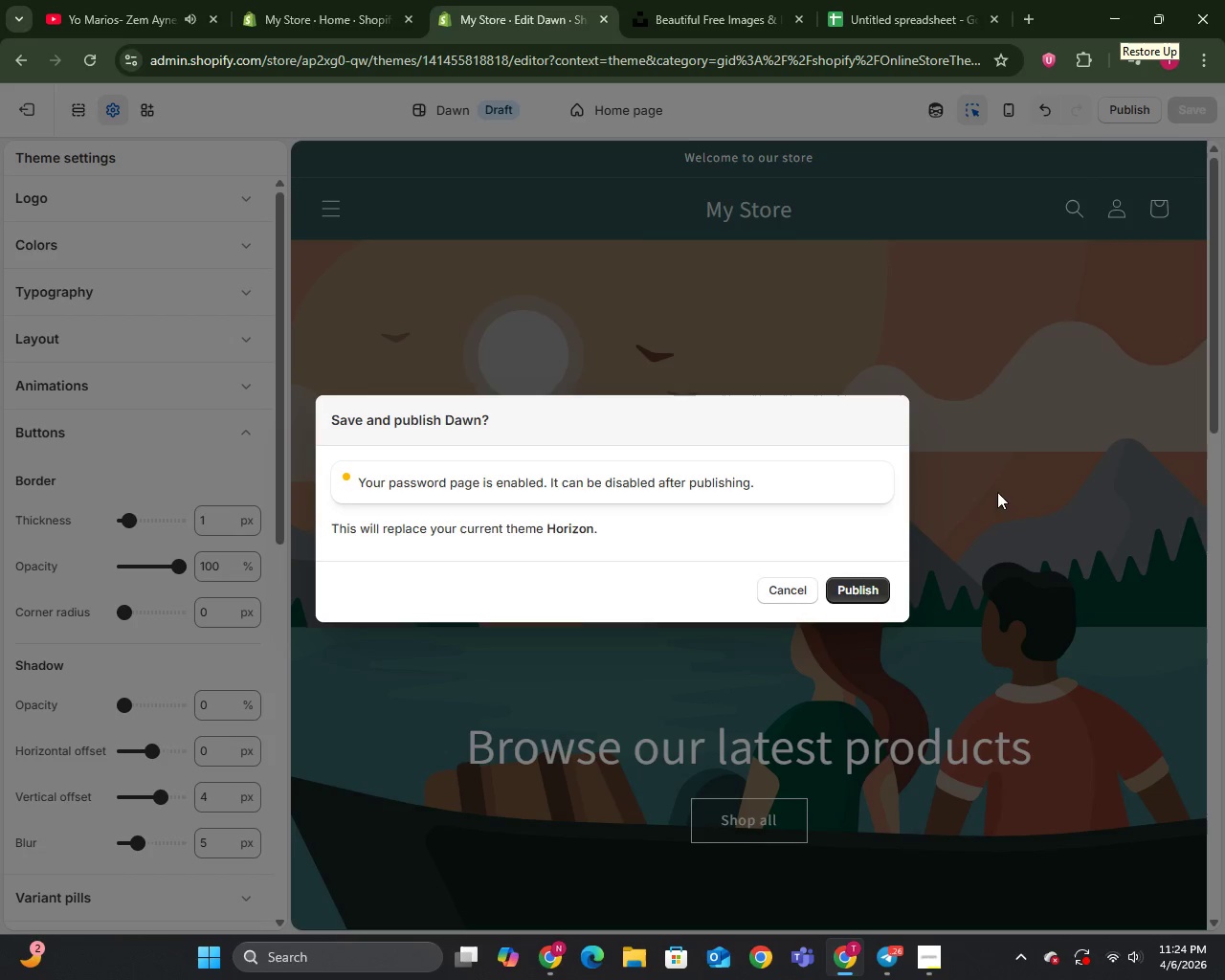 
left_click([877, 583])
 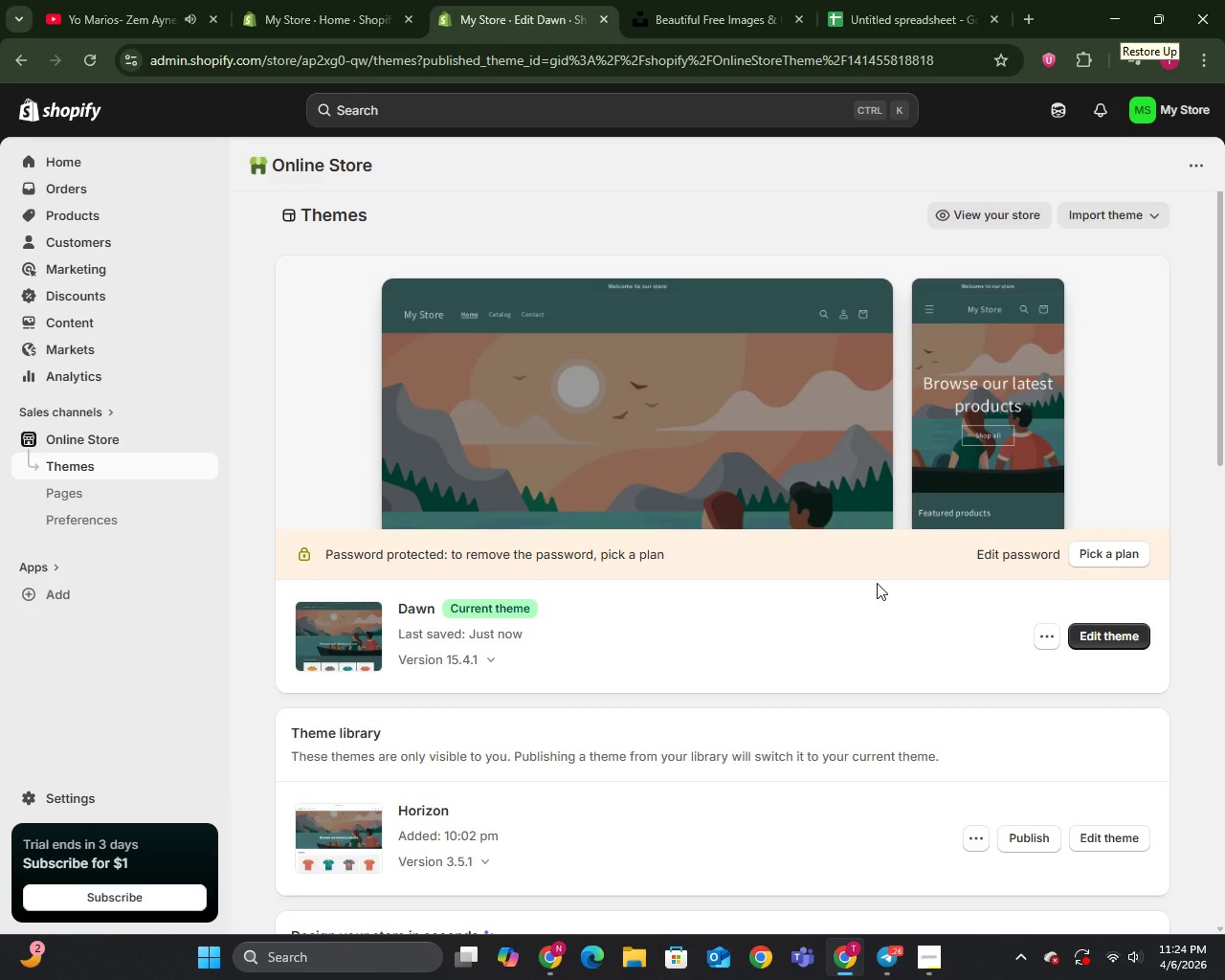 
wait(22.06)
 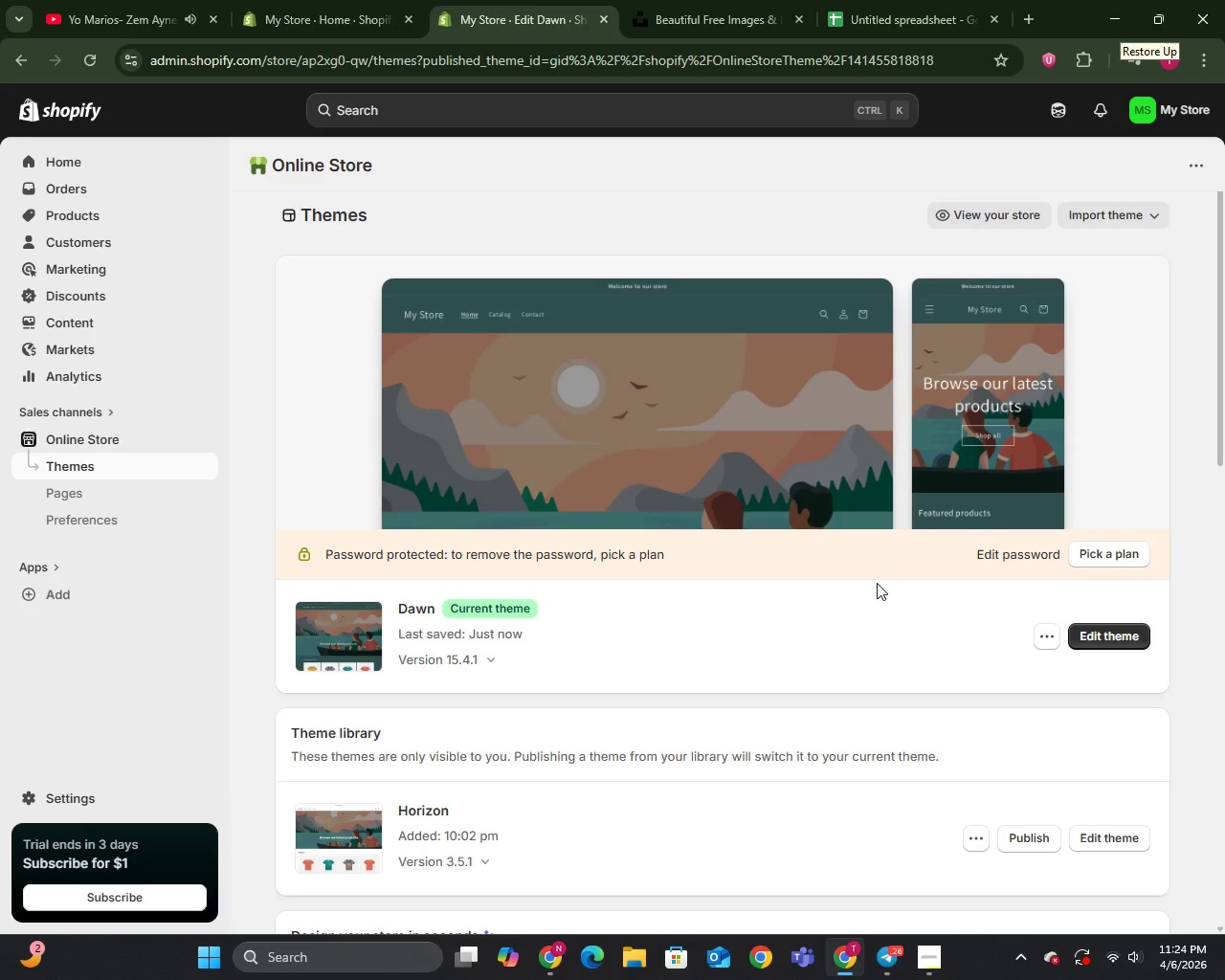 
left_click([66, 218])
 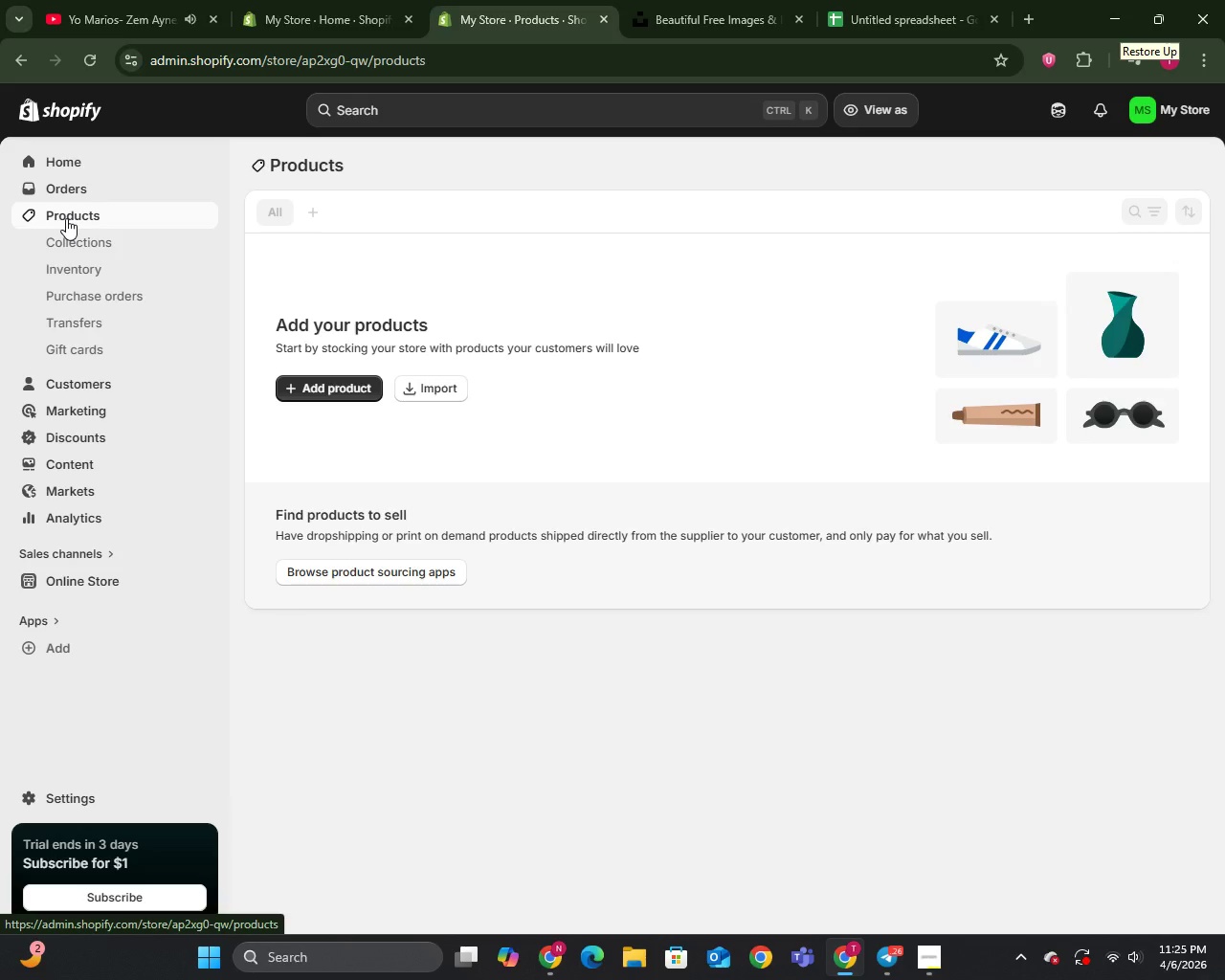 
wait(39.02)
 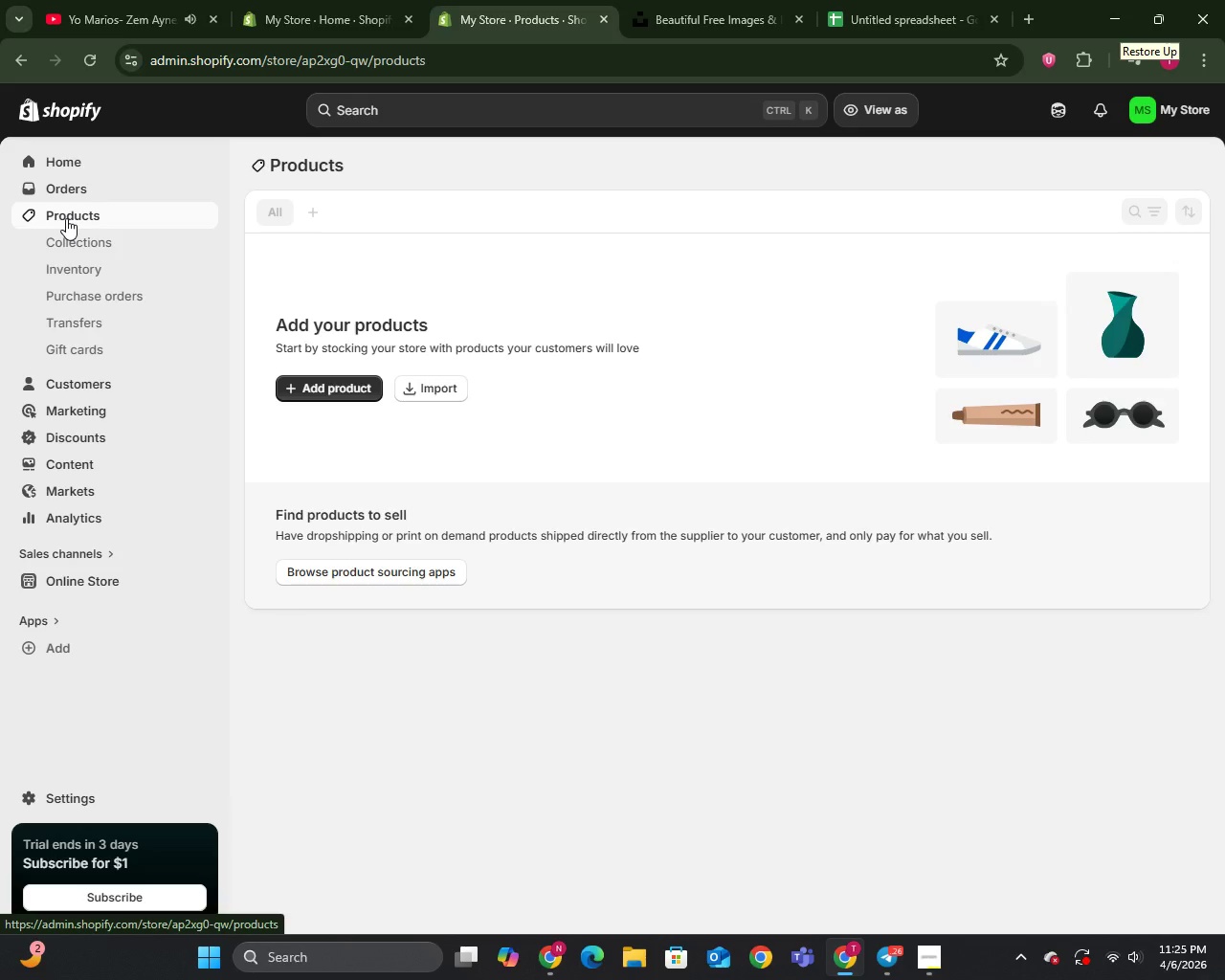 
left_click_drag(start_coordinate=[337, 380], to_coordinate=[336, 385])
 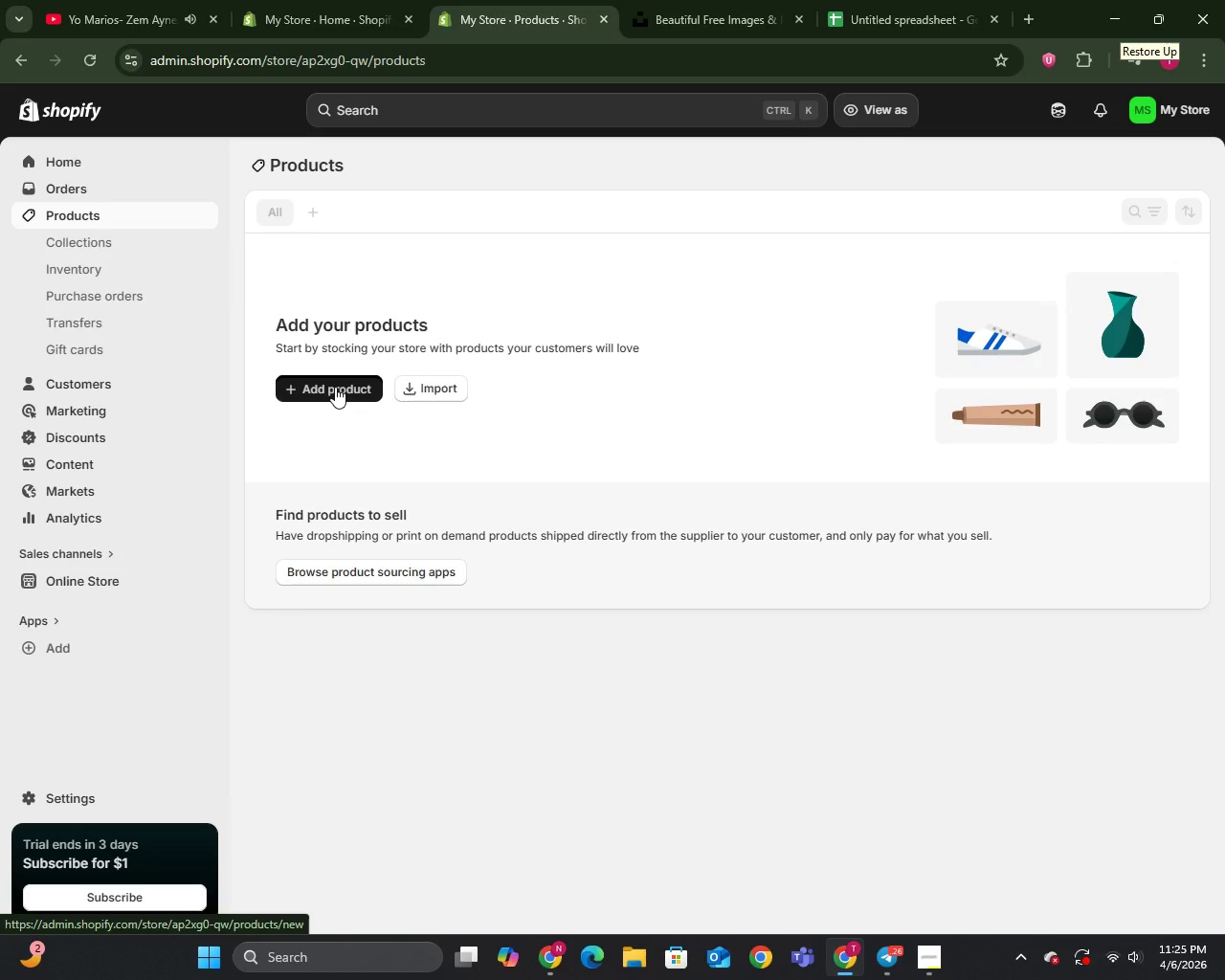 
wait(9.14)
 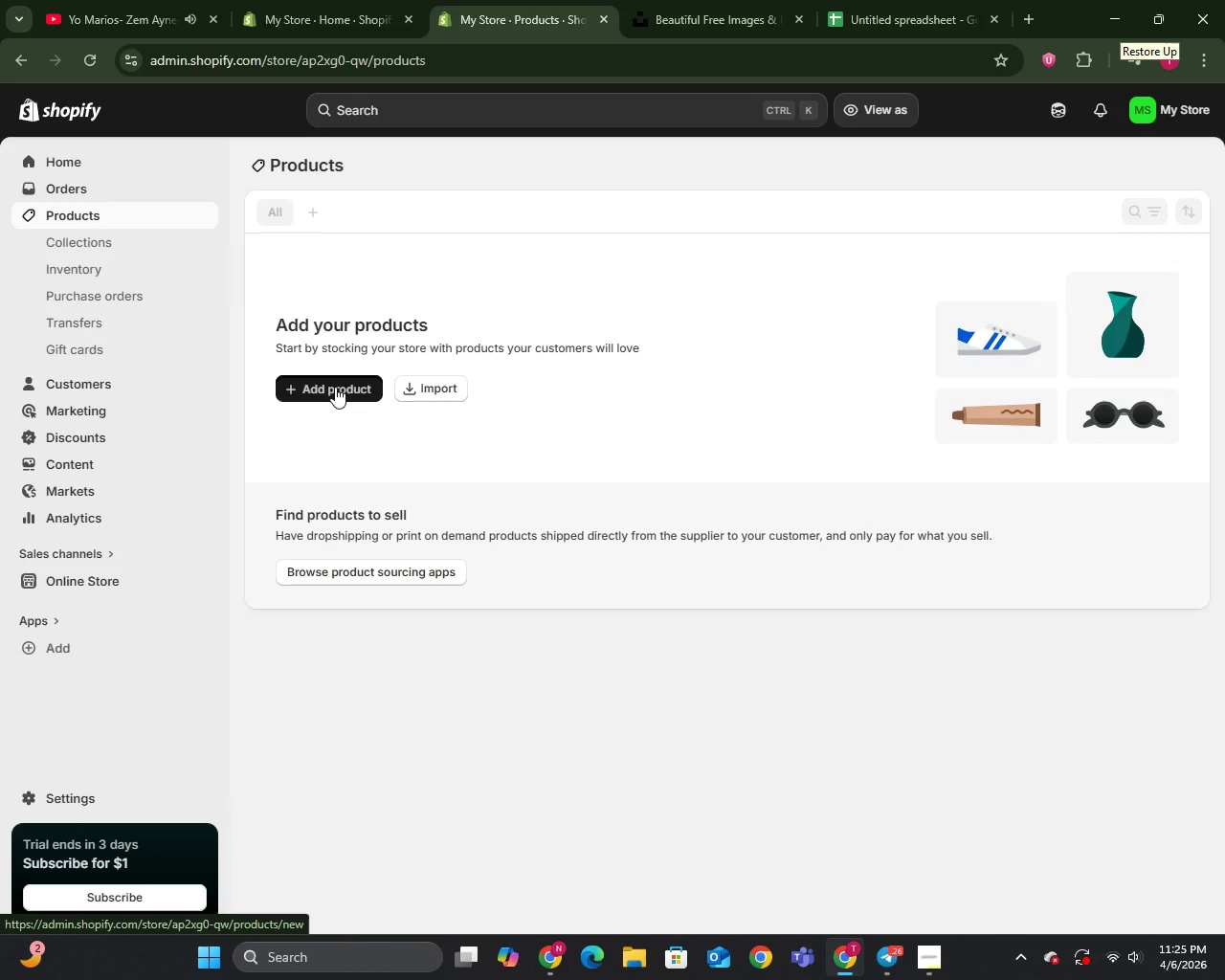 
left_click([335, 387])
 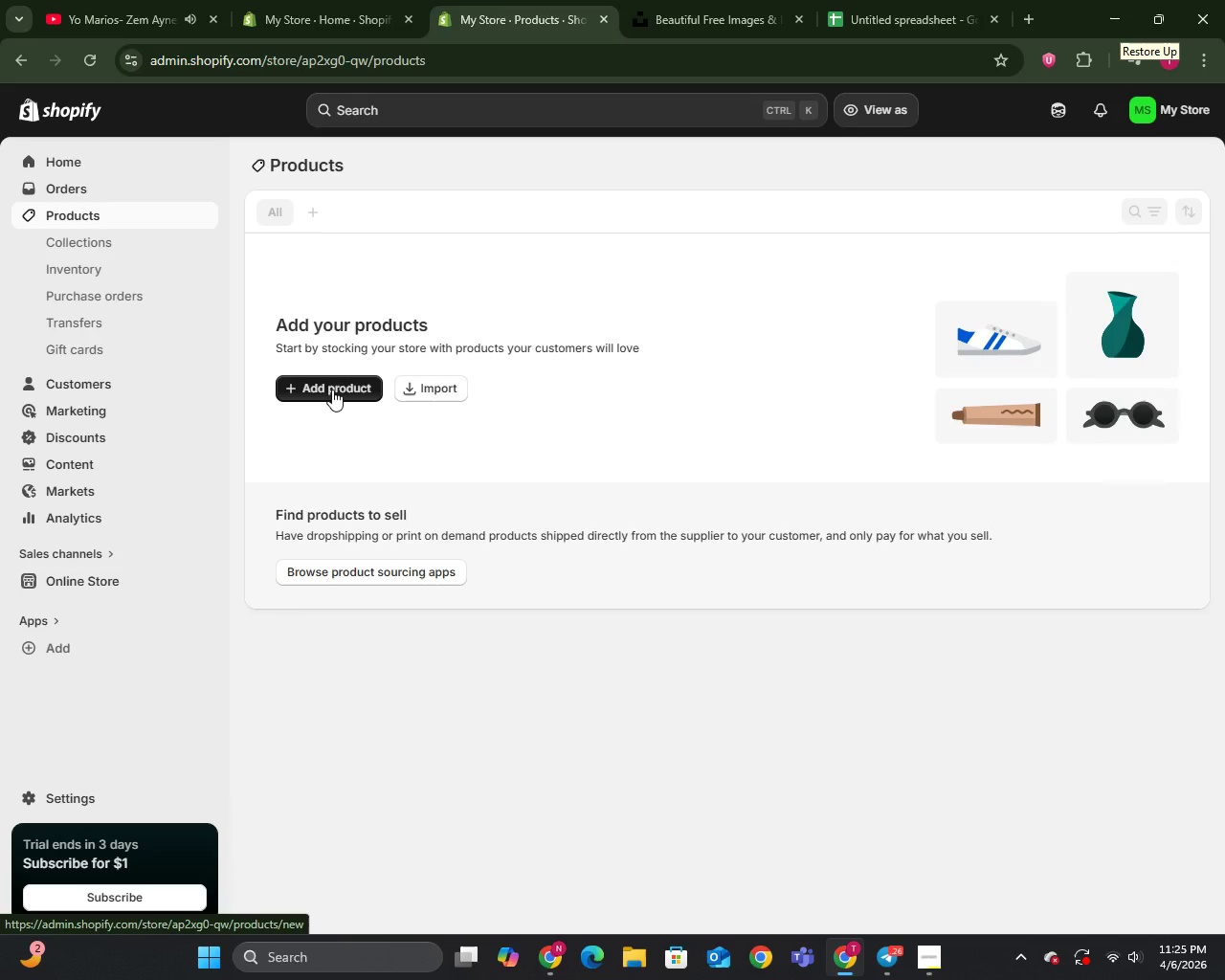 
left_click([332, 390])
 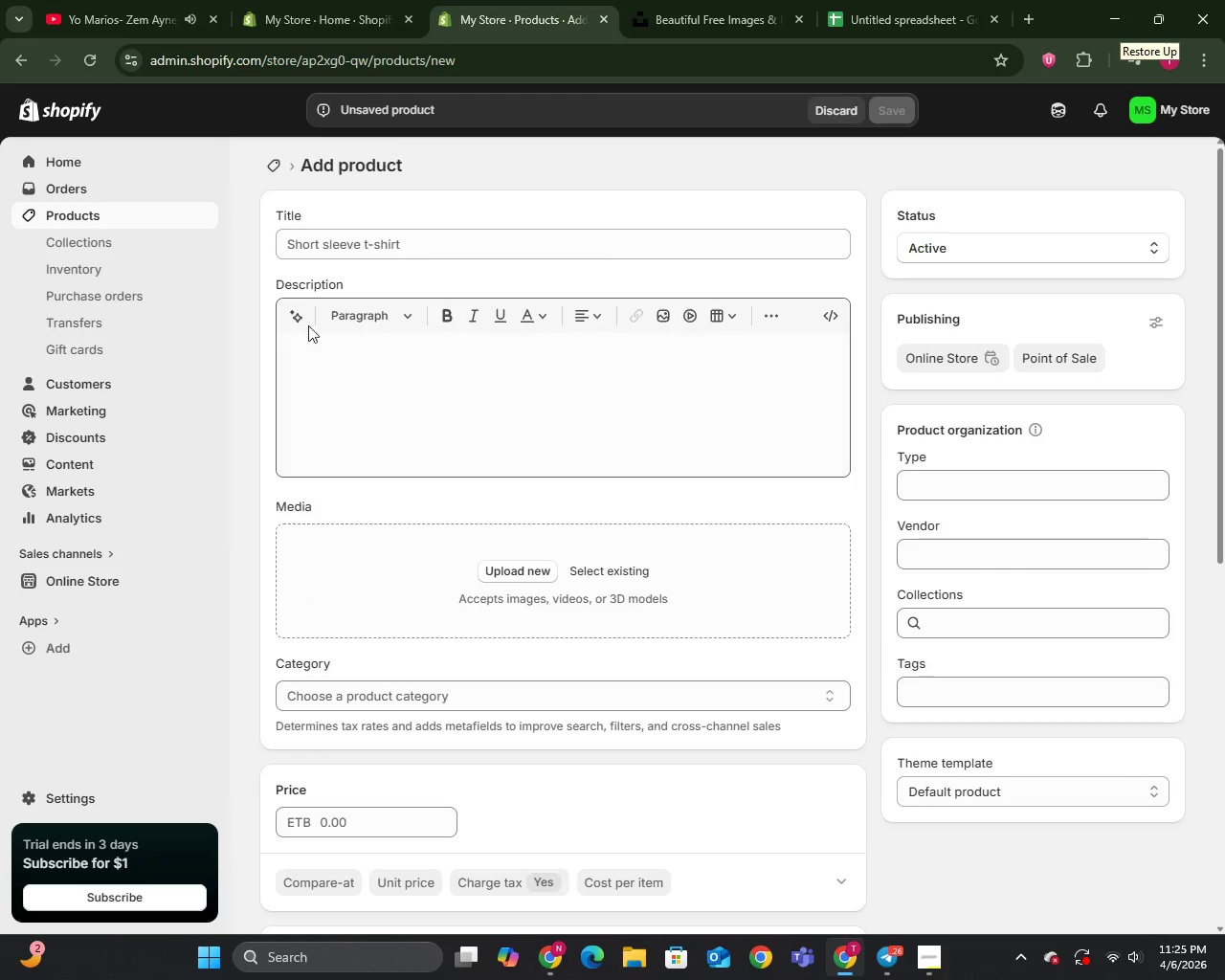 
left_click([307, 246])
 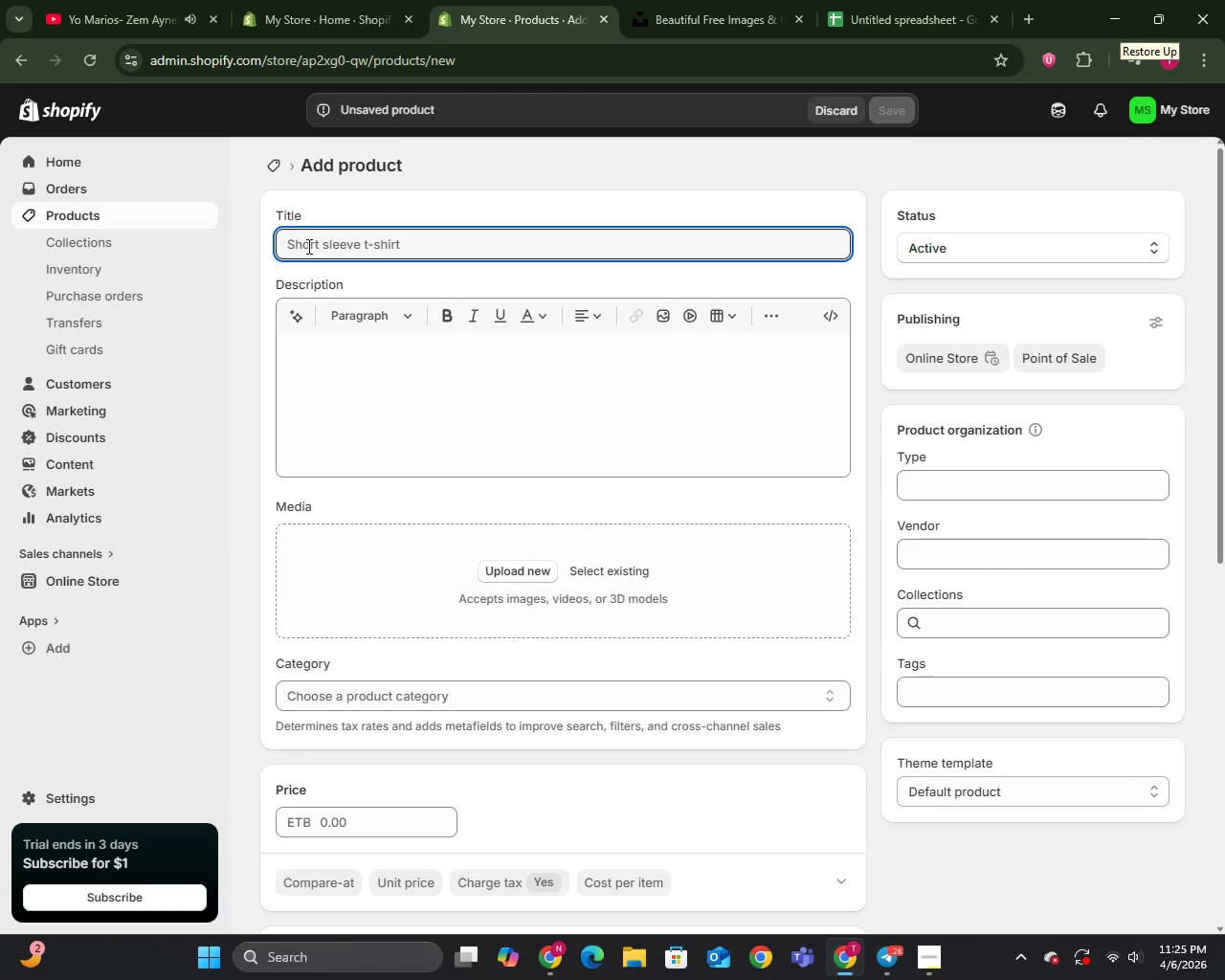 
wait(5.38)
 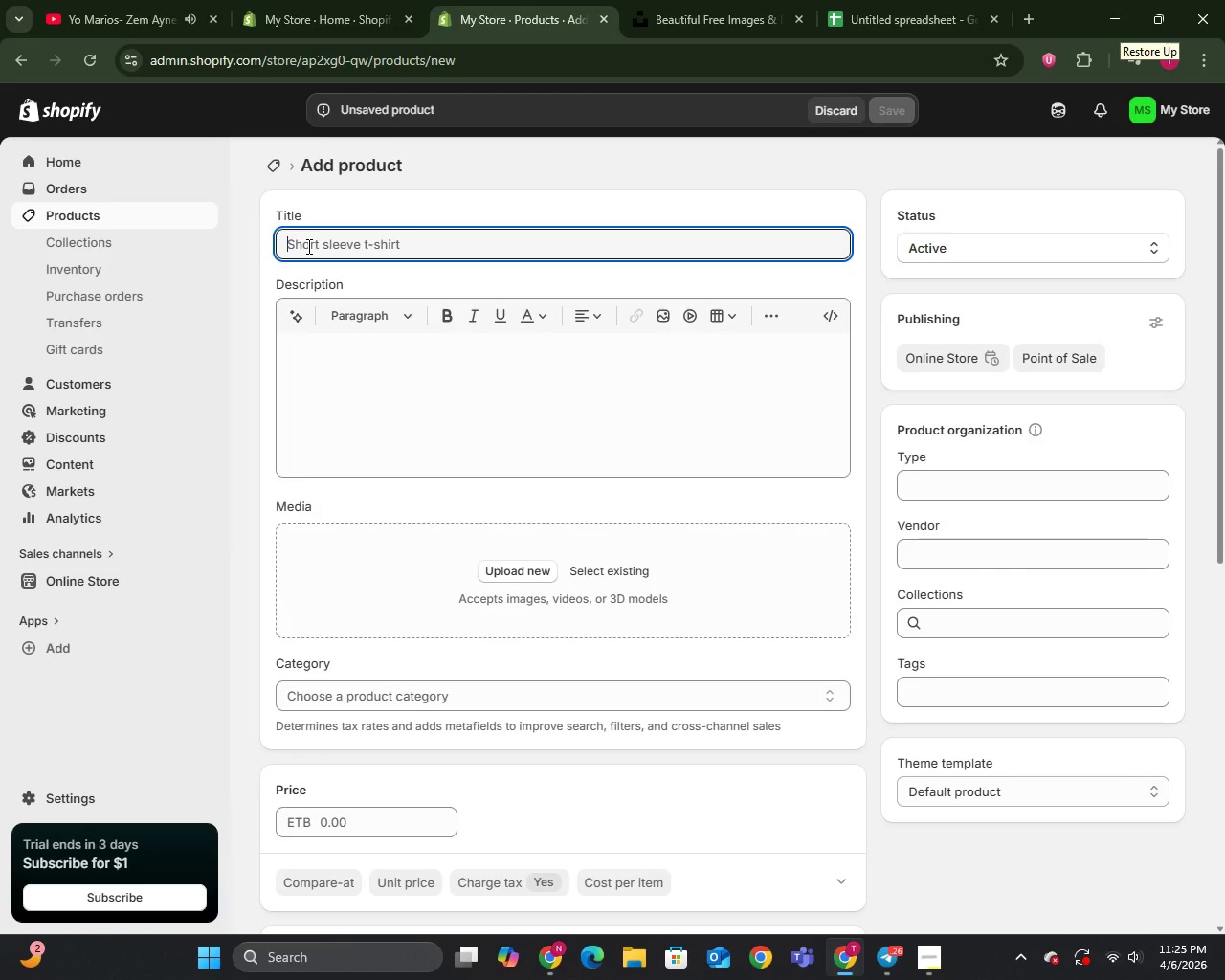 
type(1972 Ford F - 100 Transission Rebuild Kit)
 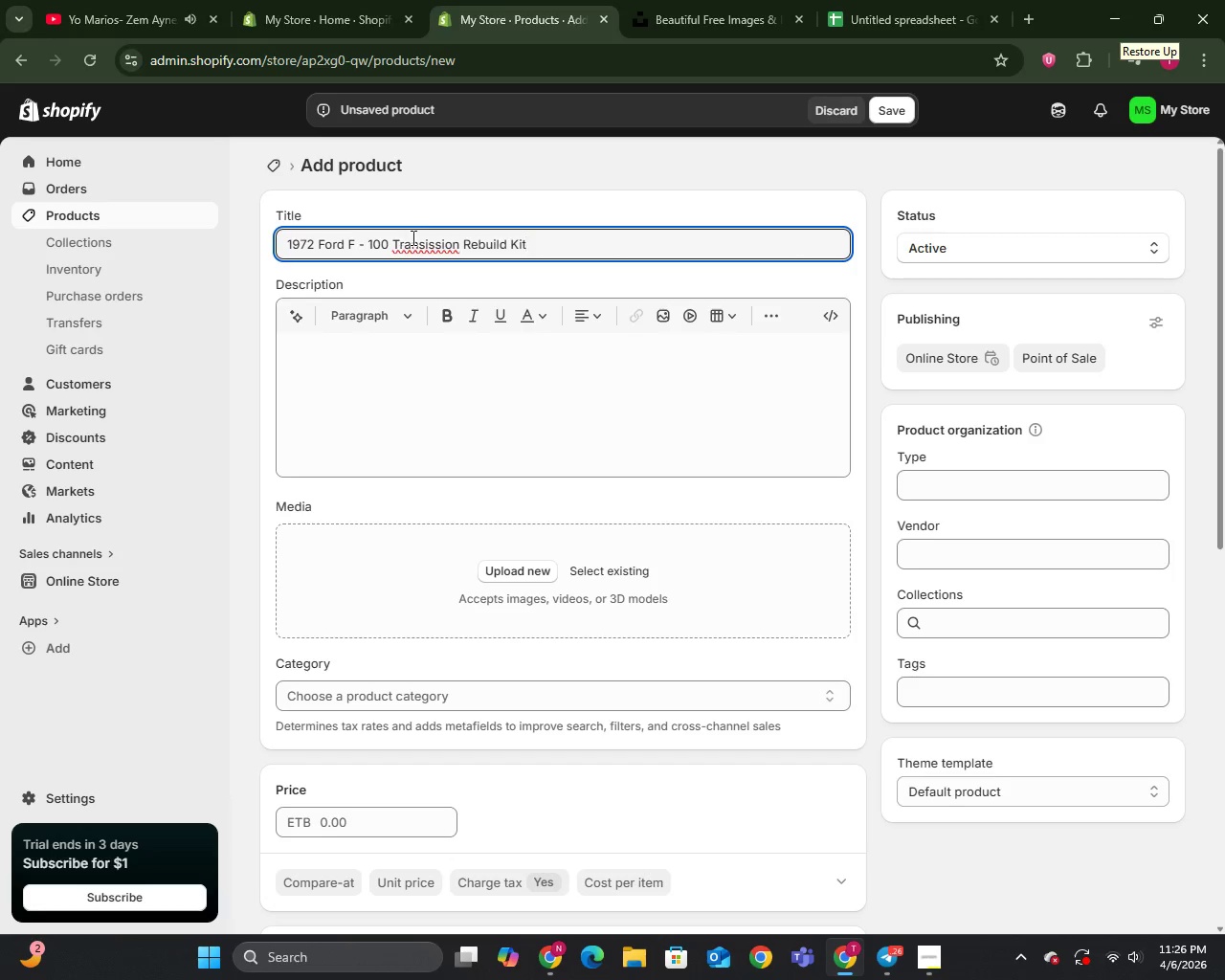 
wait(9.84)
 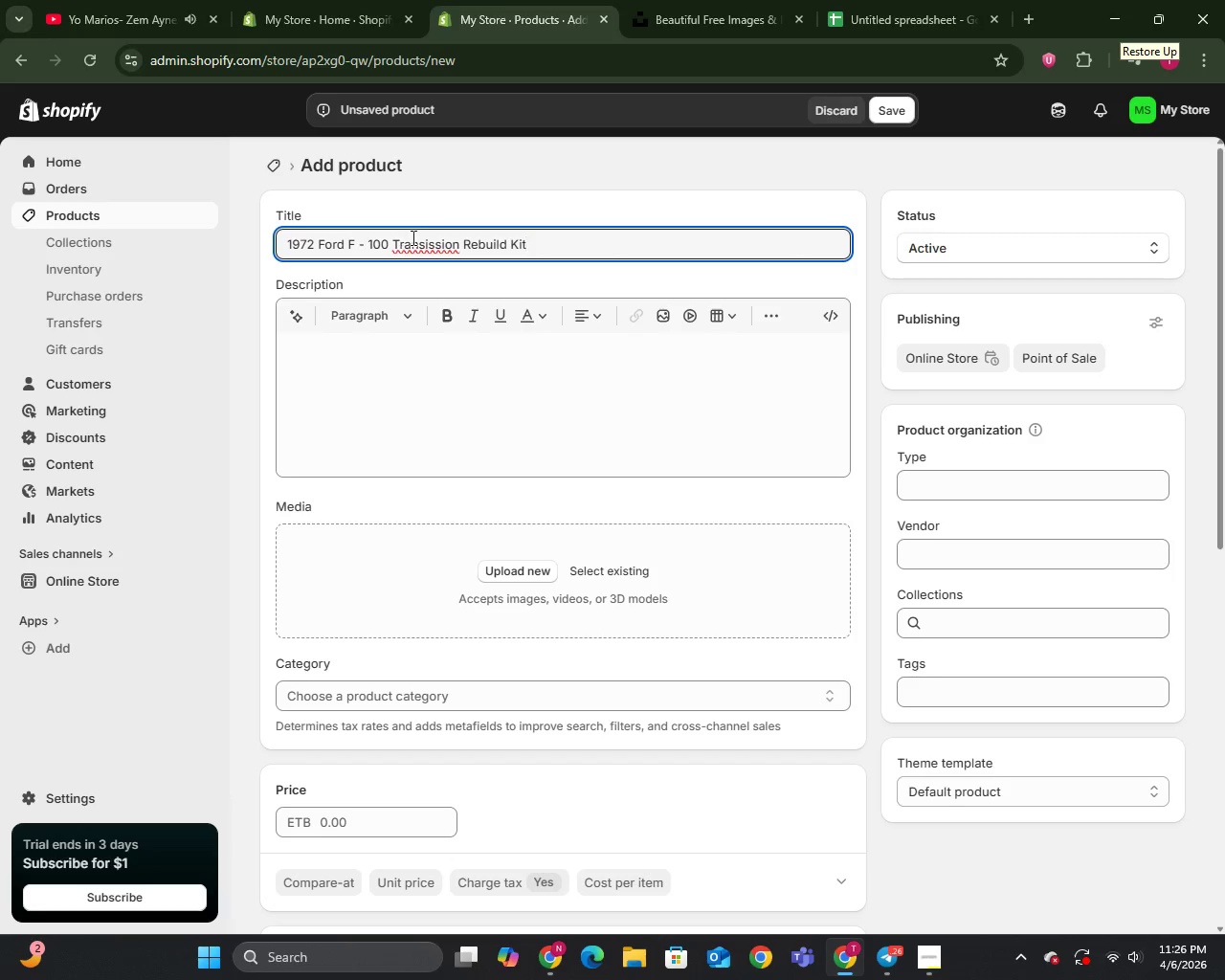 
left_click([424, 250])
 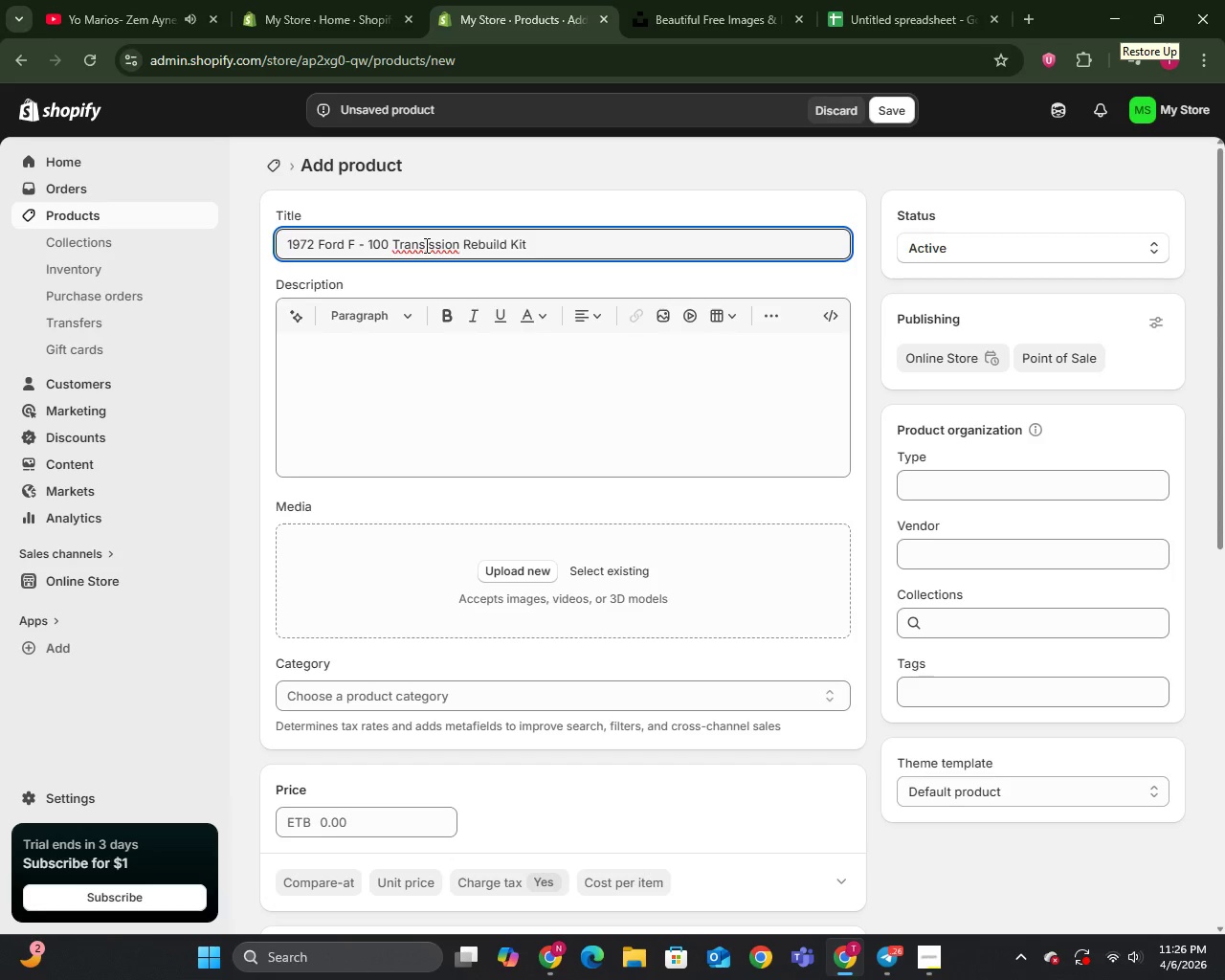 
key(Backspace)
 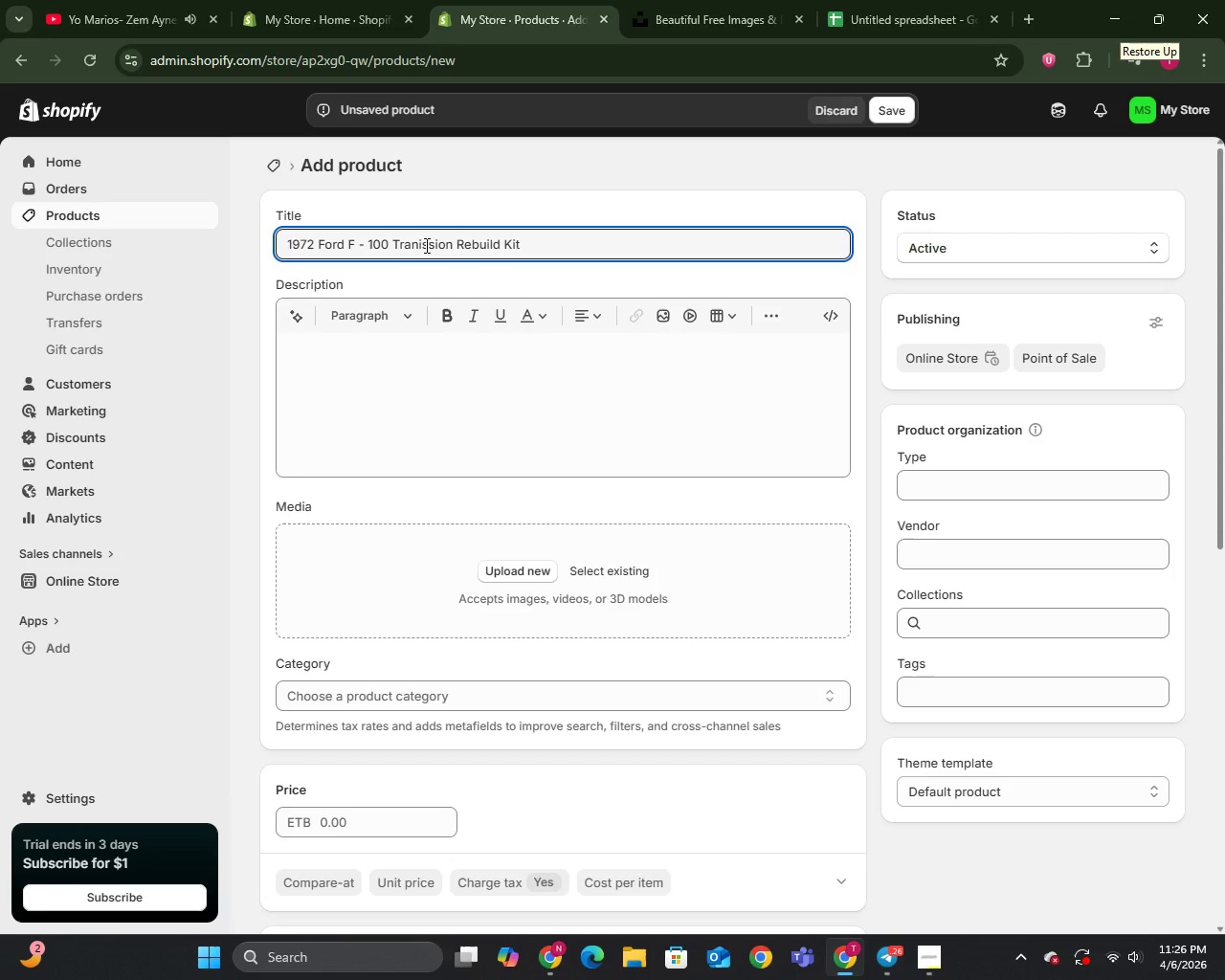 
key(M)
 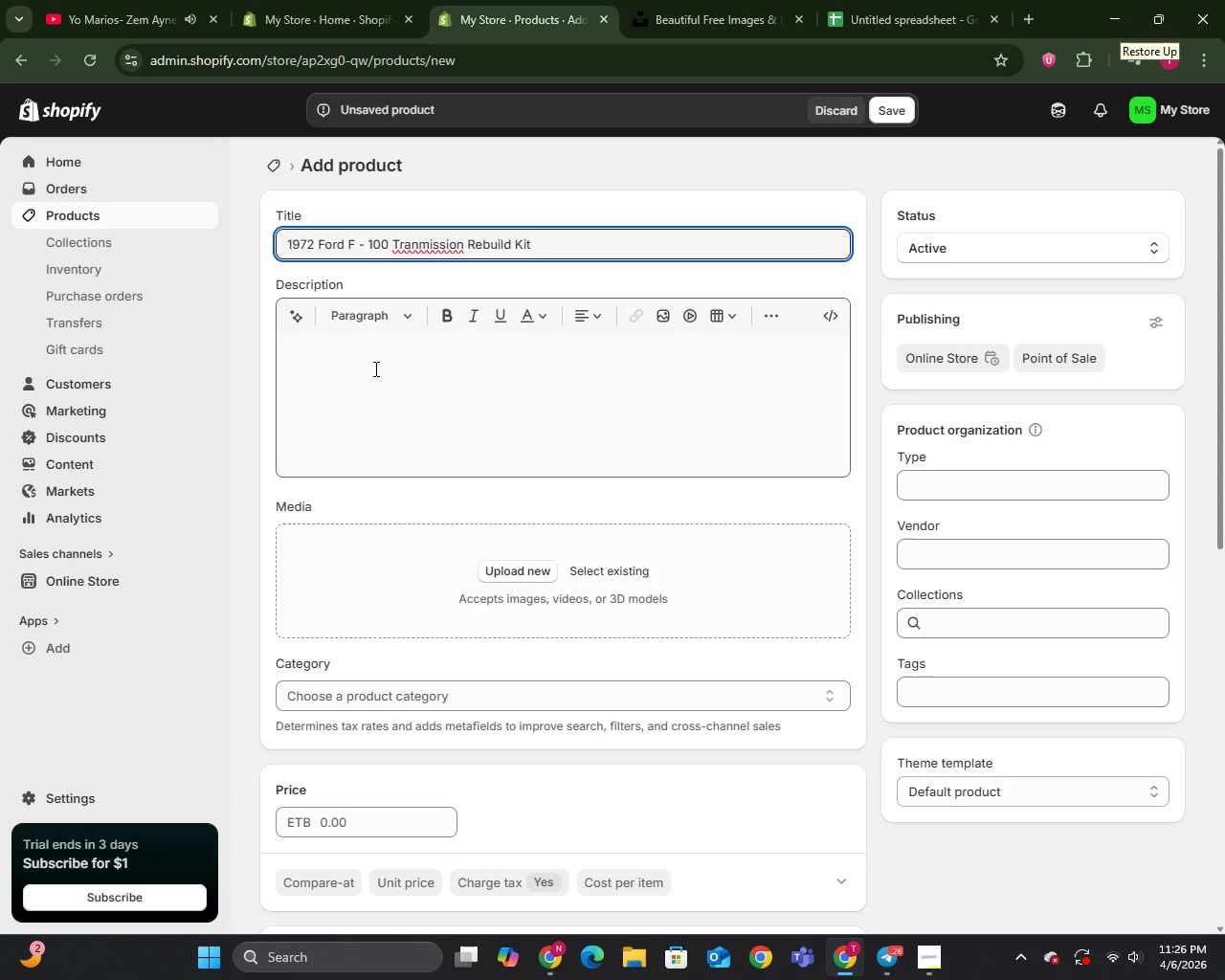 
left_click([374, 368])
 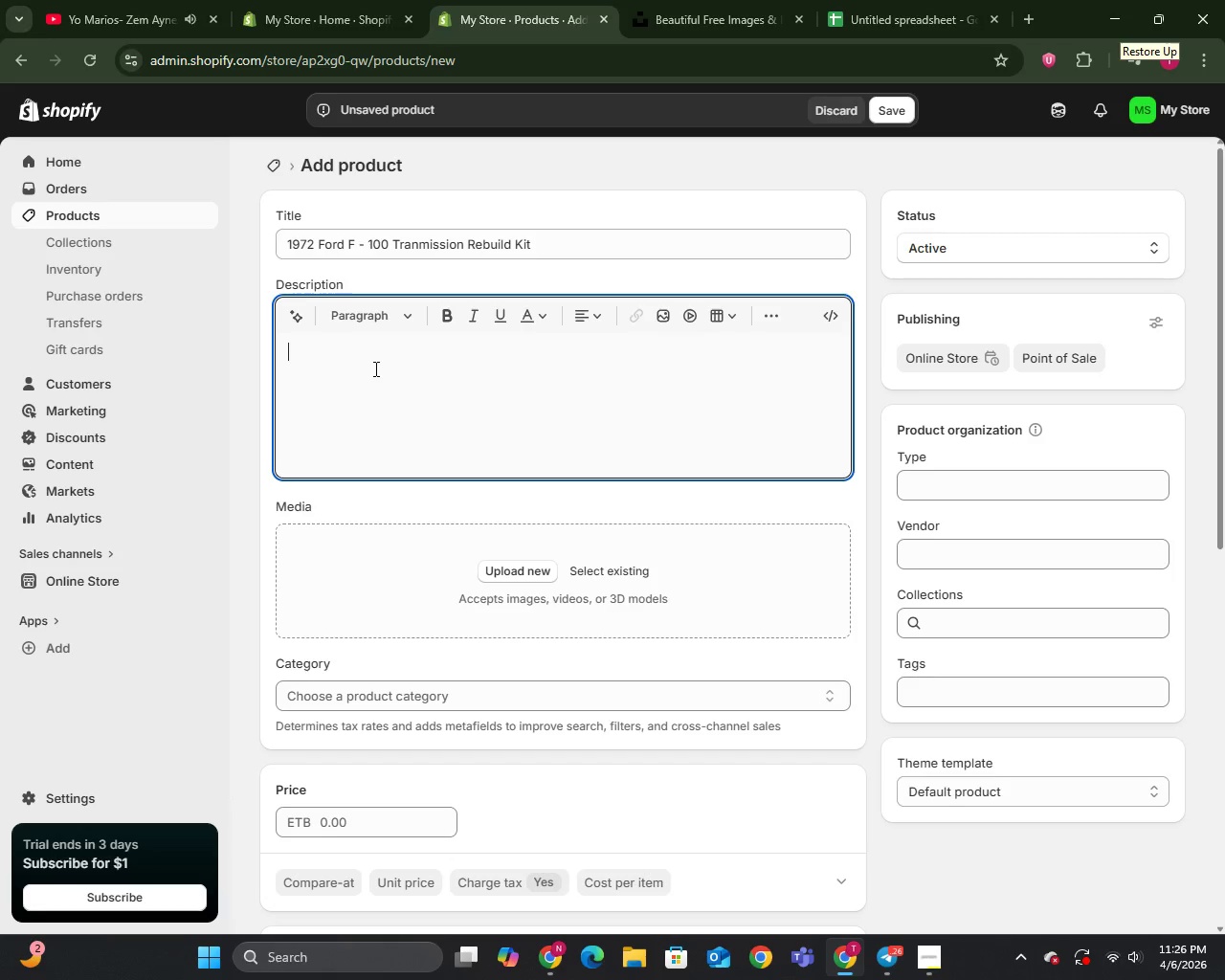 
type(Restor Your)
 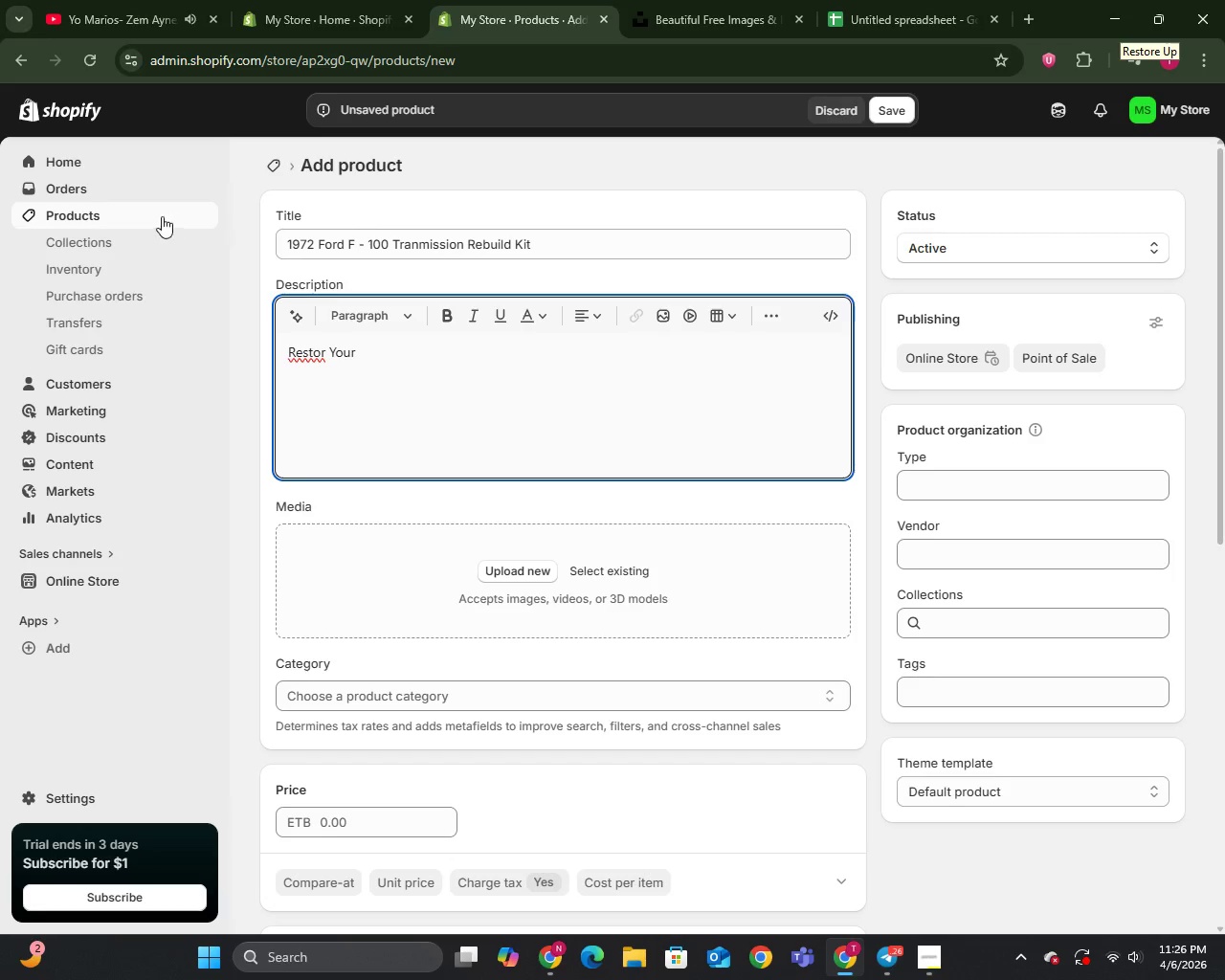 
wait(9.09)
 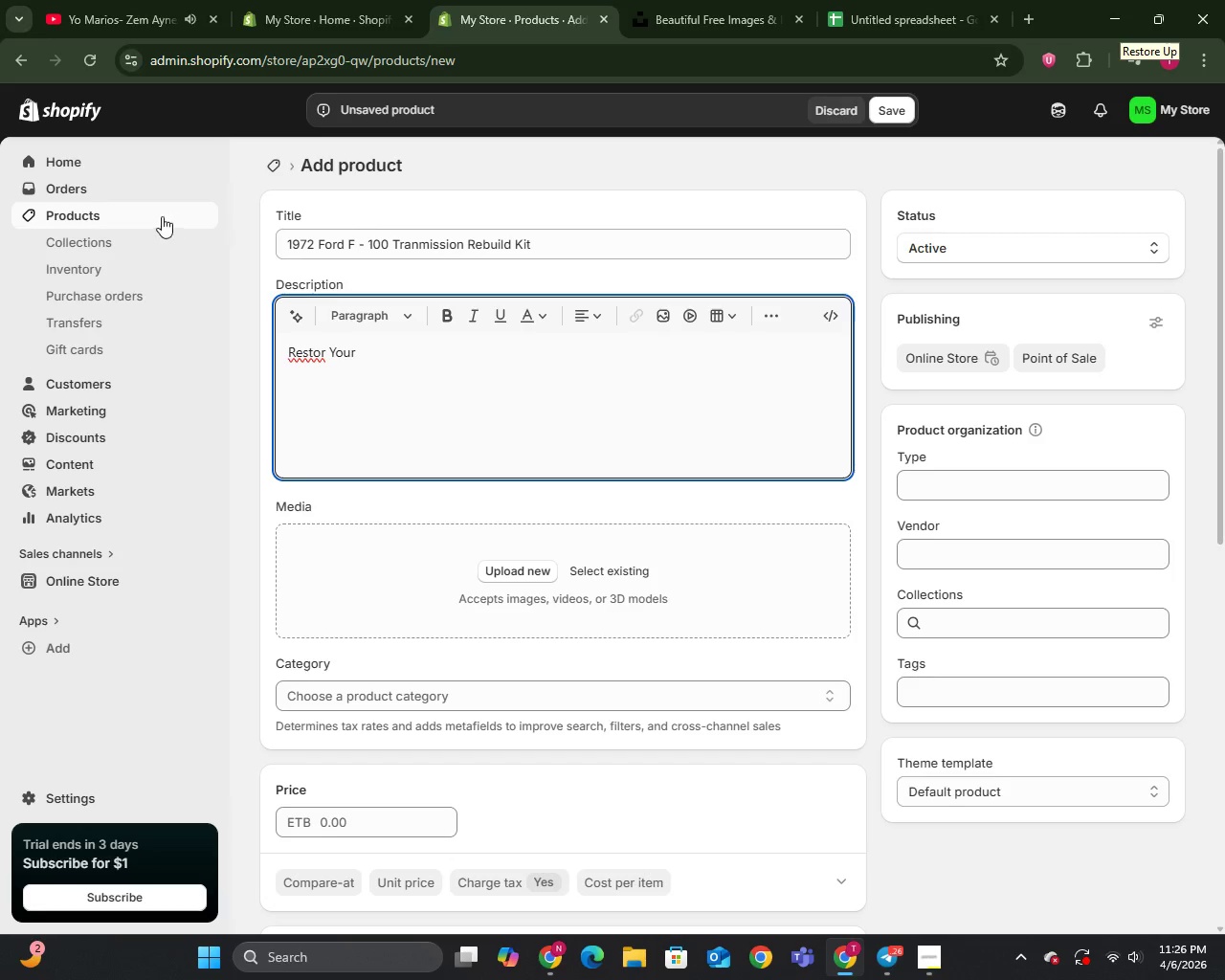 
key(E)
 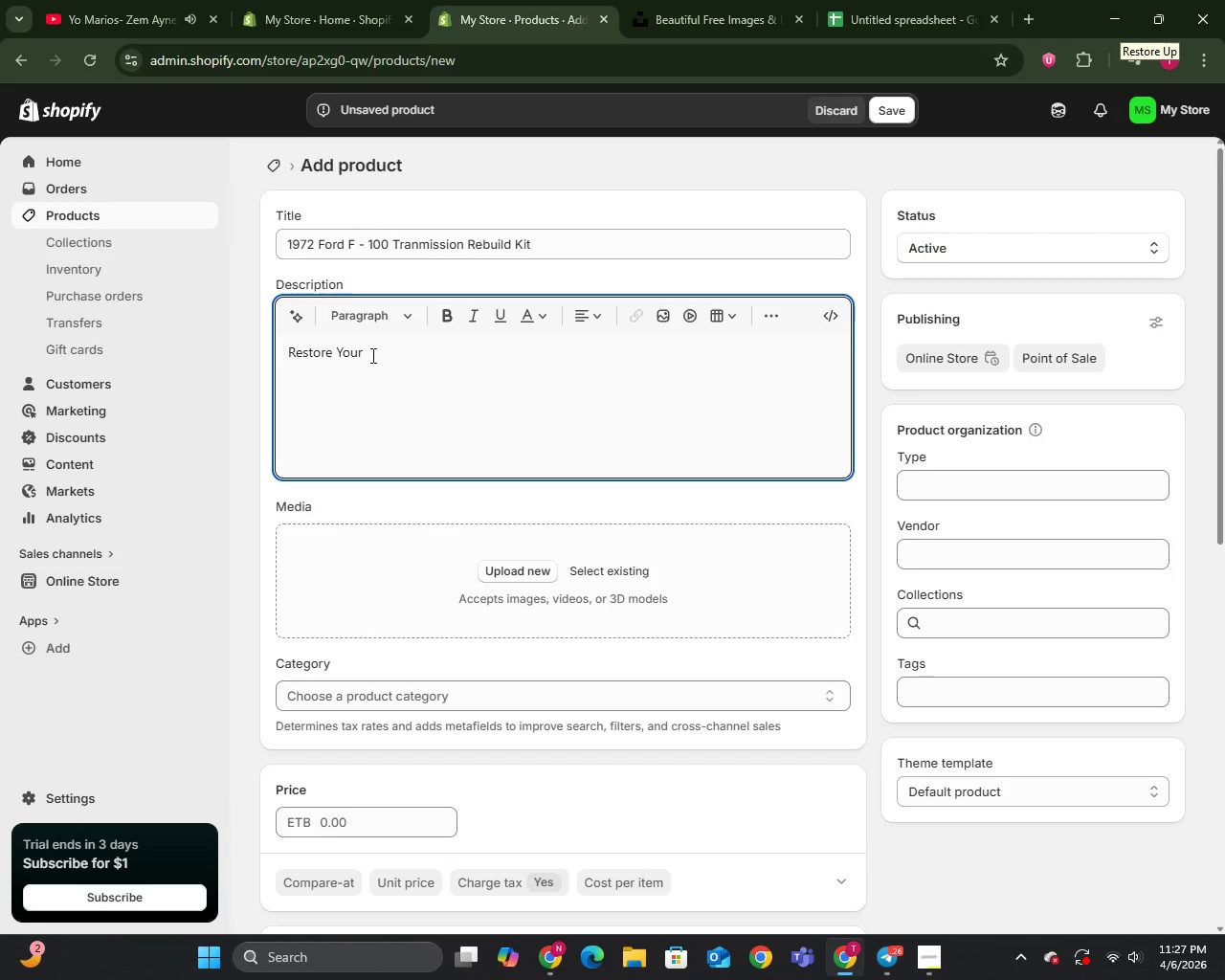 
left_click([371, 355])
 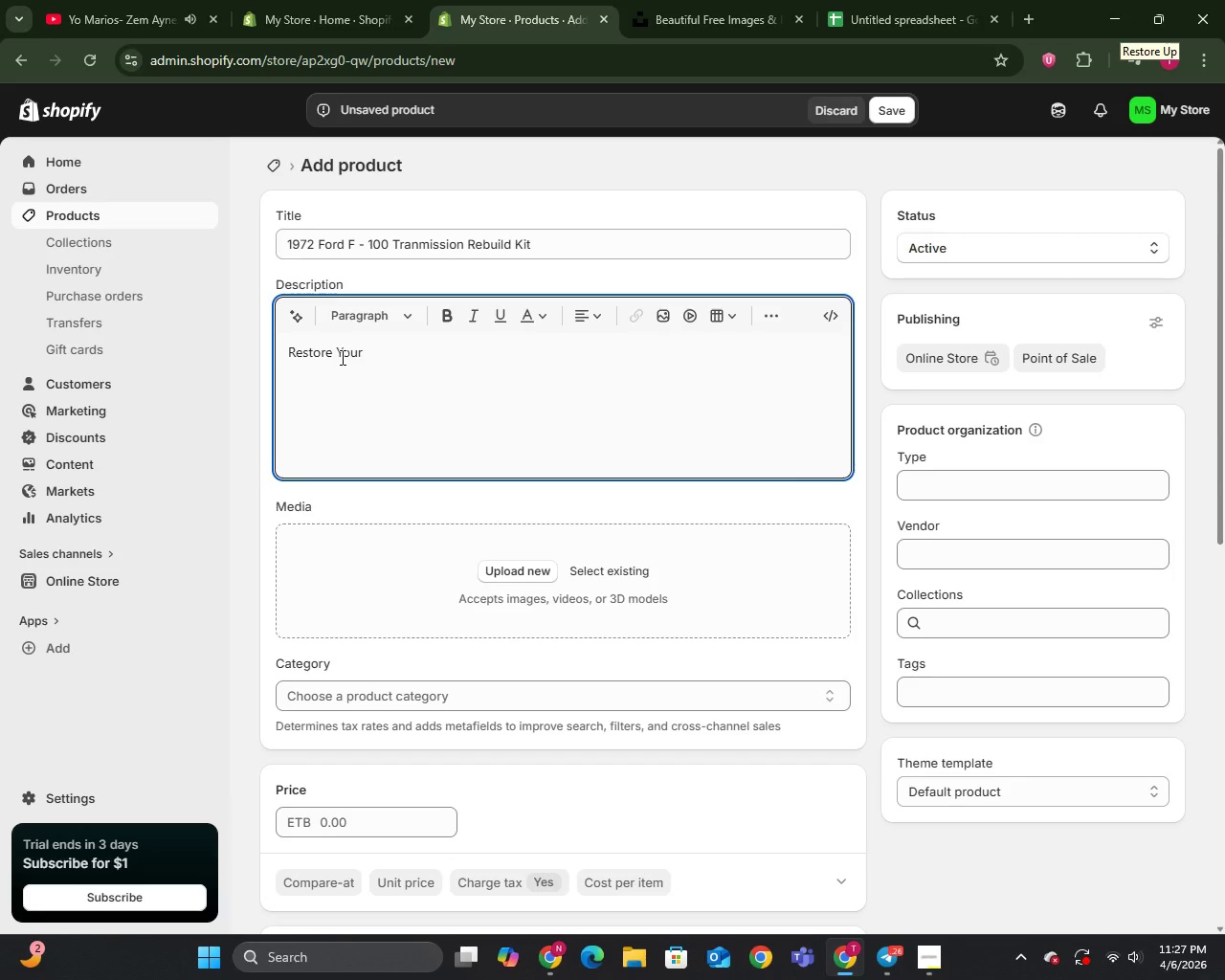 
key(Space)
 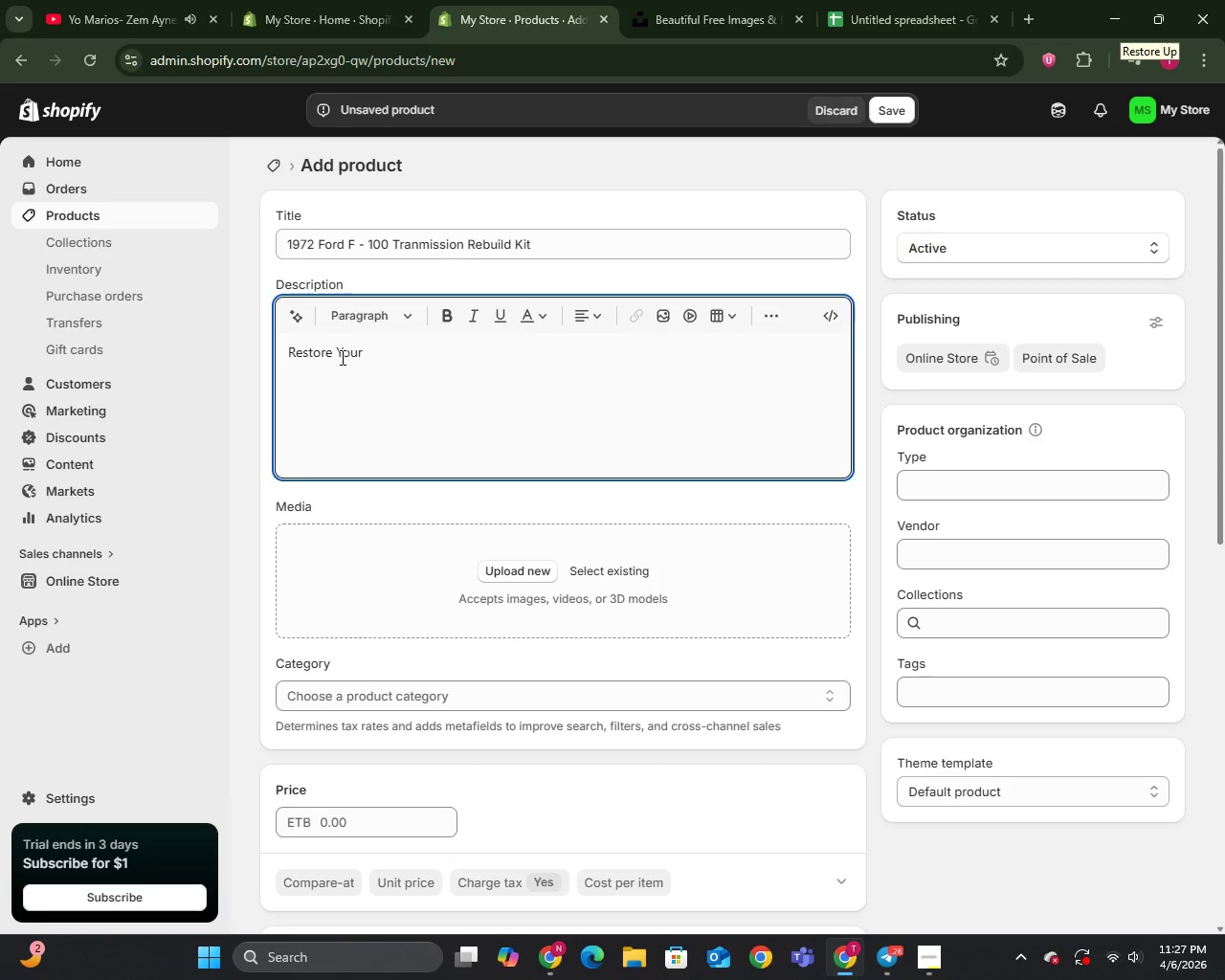 
key(CapsLock)
 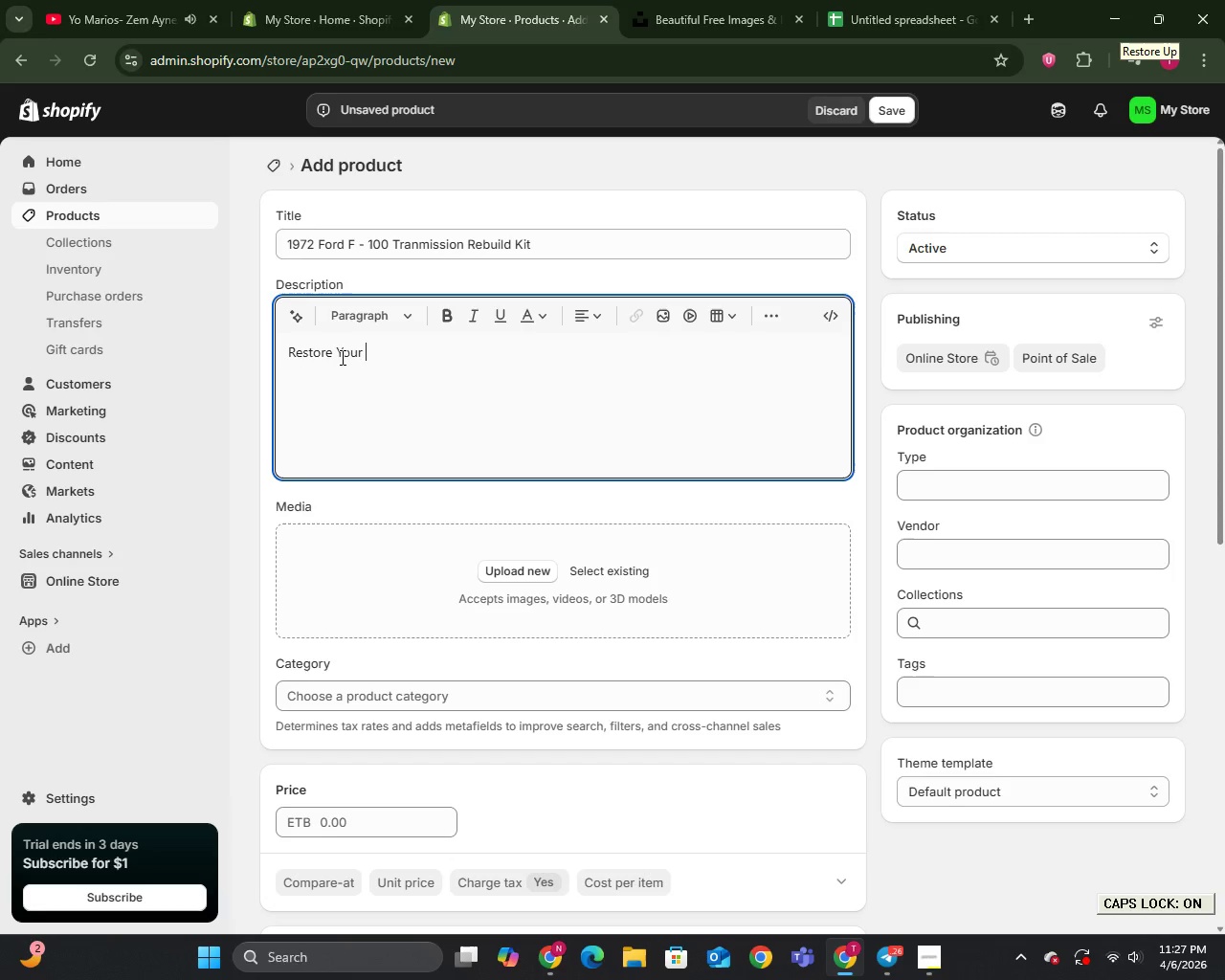 
key(C)
 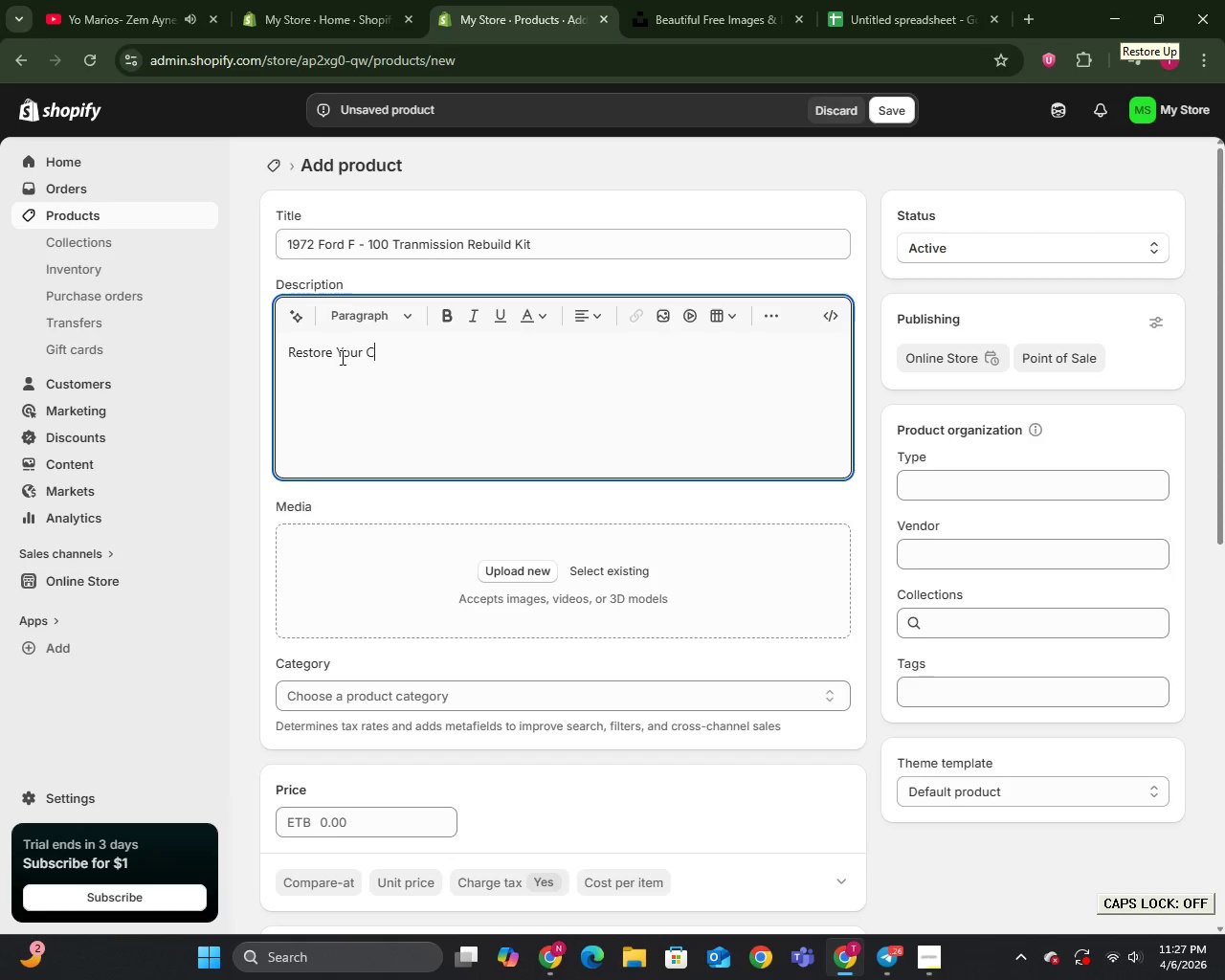 
key(CapsLock)
 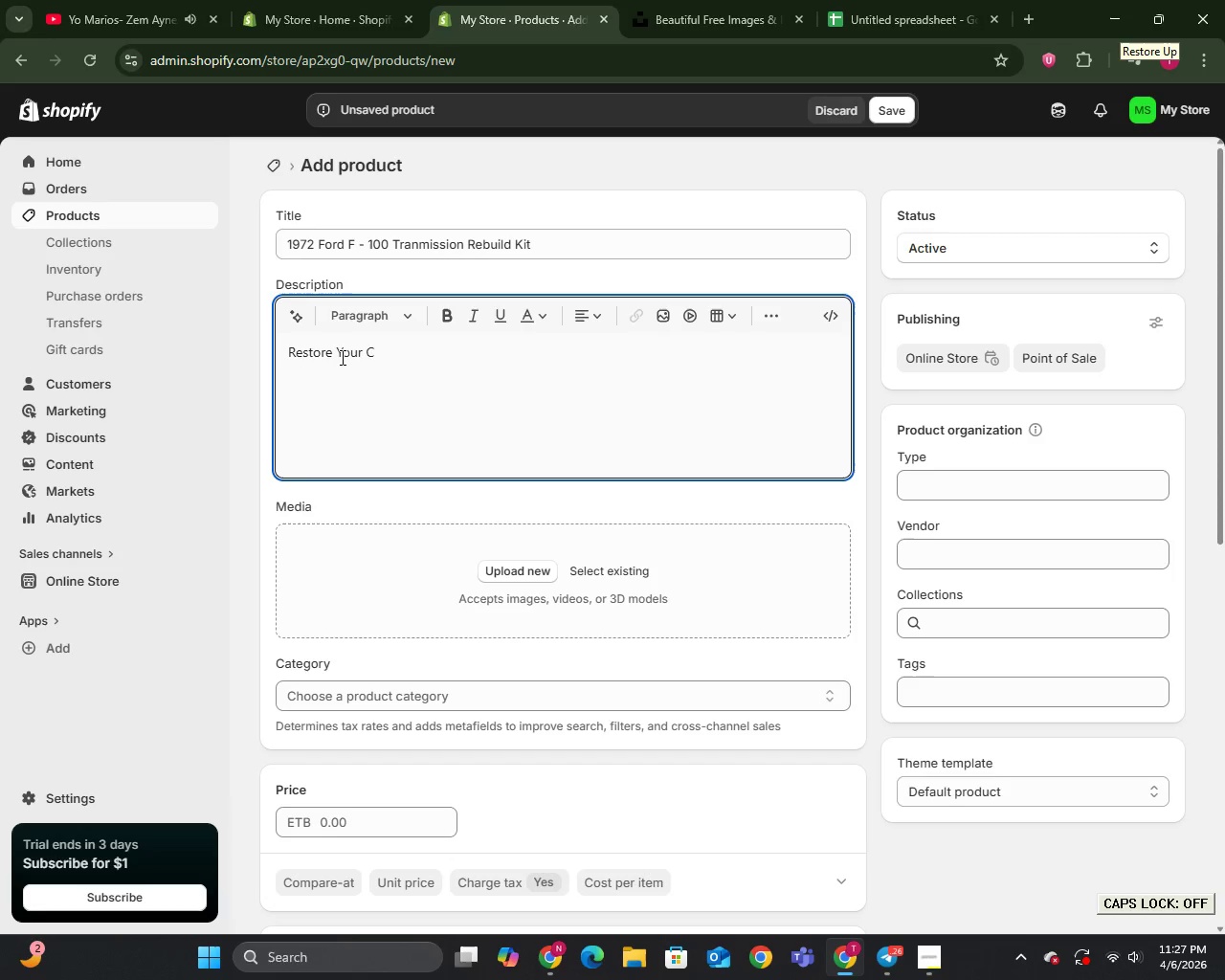 
key(L)
 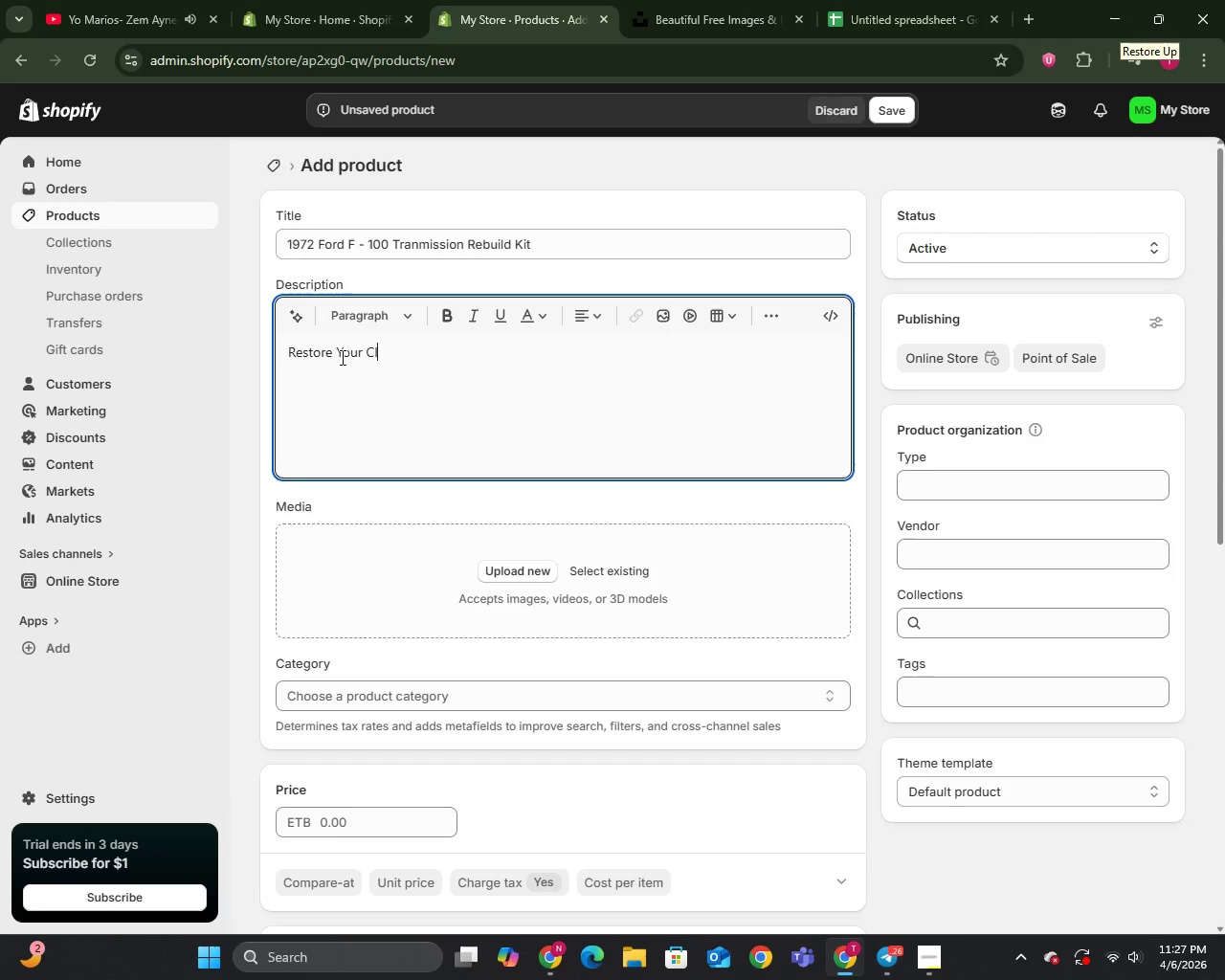 
type(assic Pickup with this OEM- )
key(Backspace)
type(spec transmission rebuild kit designed for durability)
 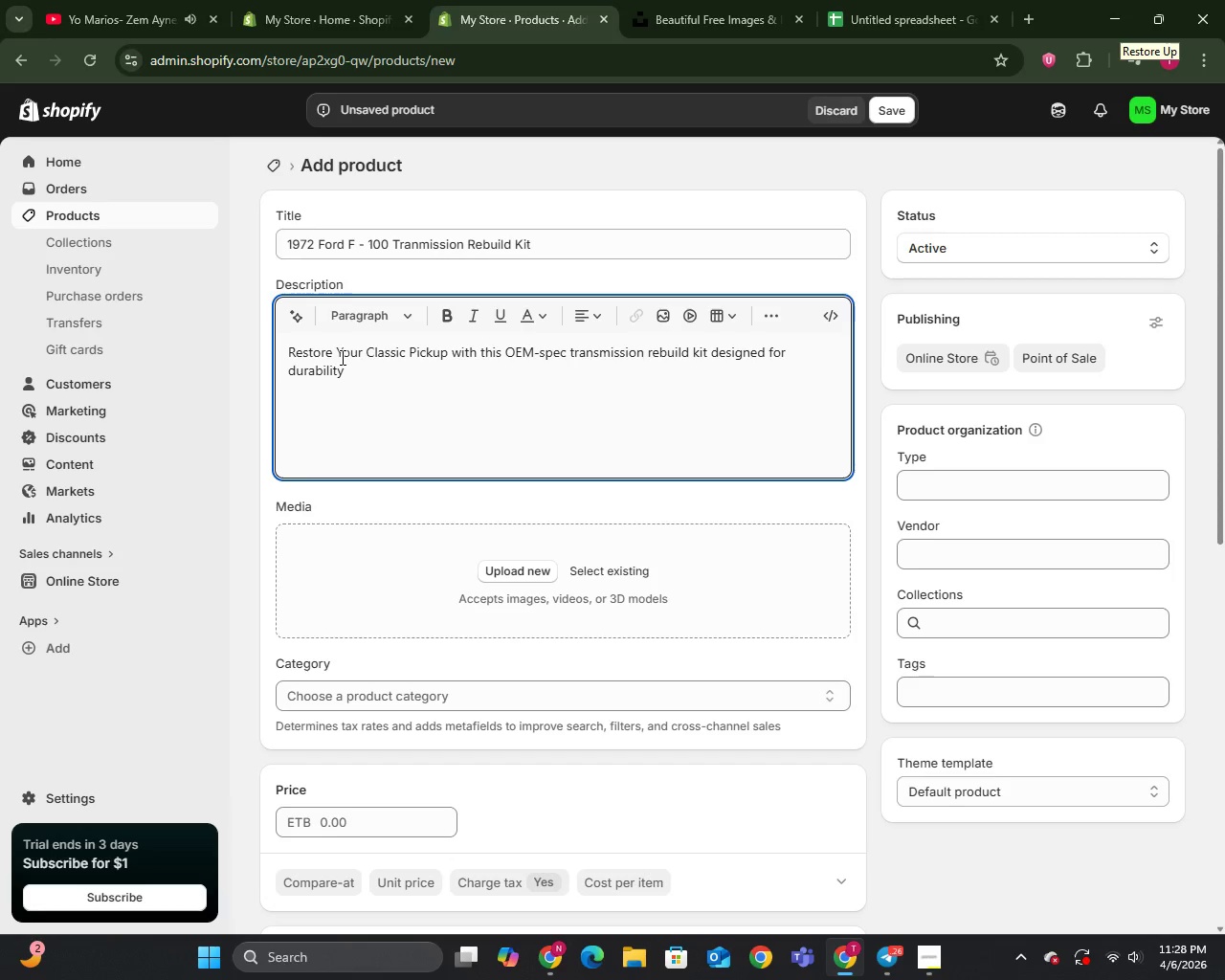 
type( and smooth performance)
 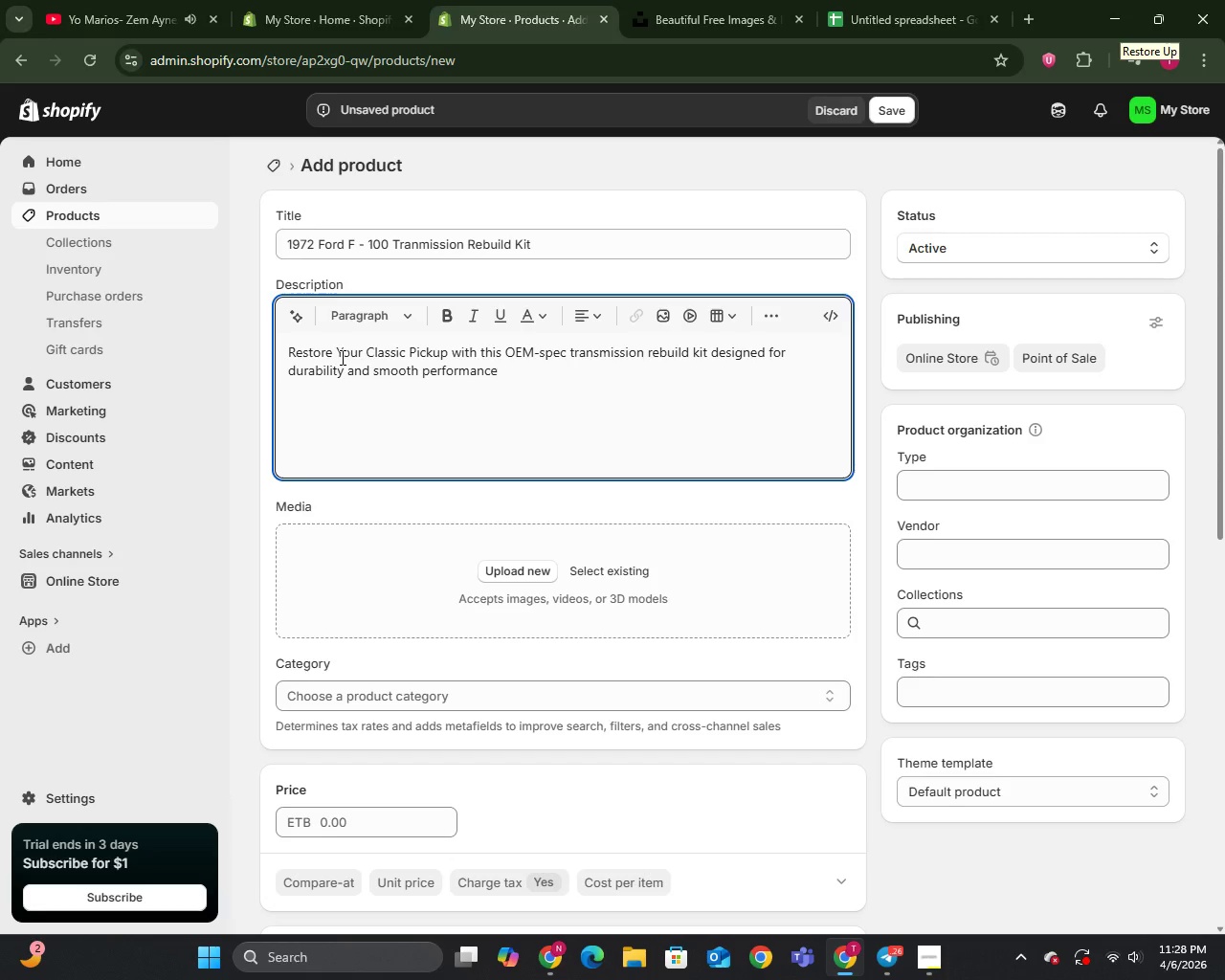 
key(Period)
 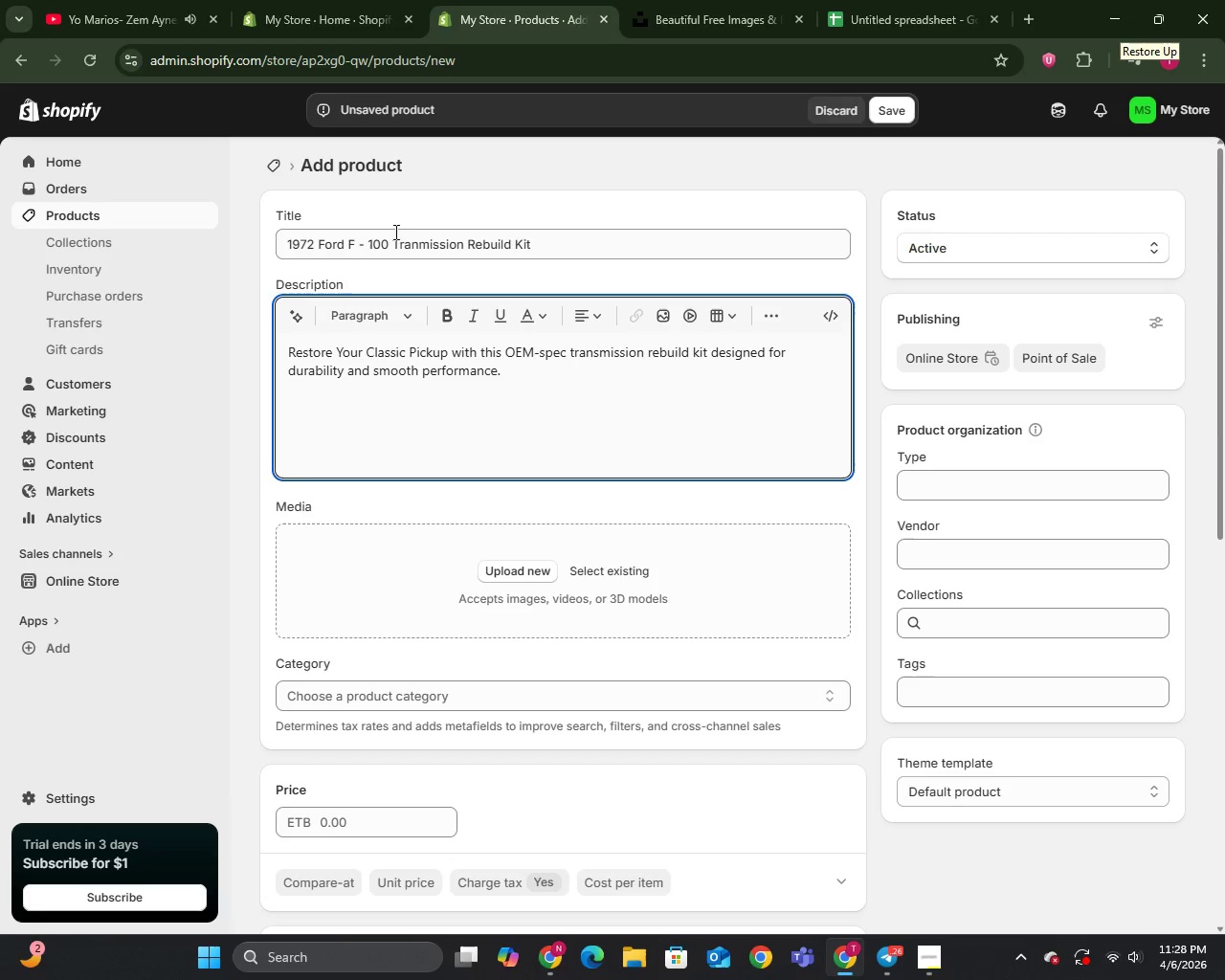 
wait(6.41)
 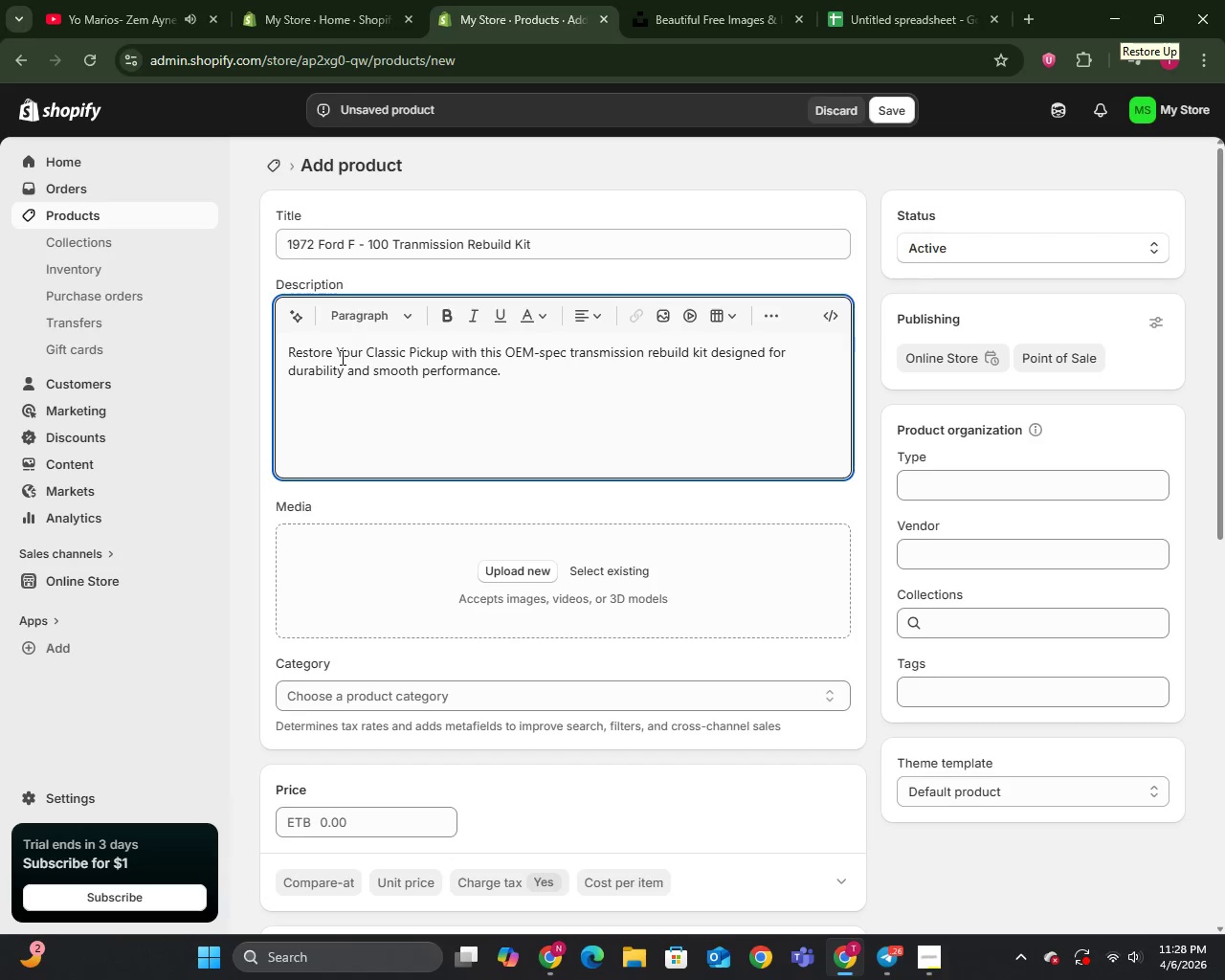 
left_click_drag(start_coordinate=[393, 243], to_coordinate=[532, 247])
 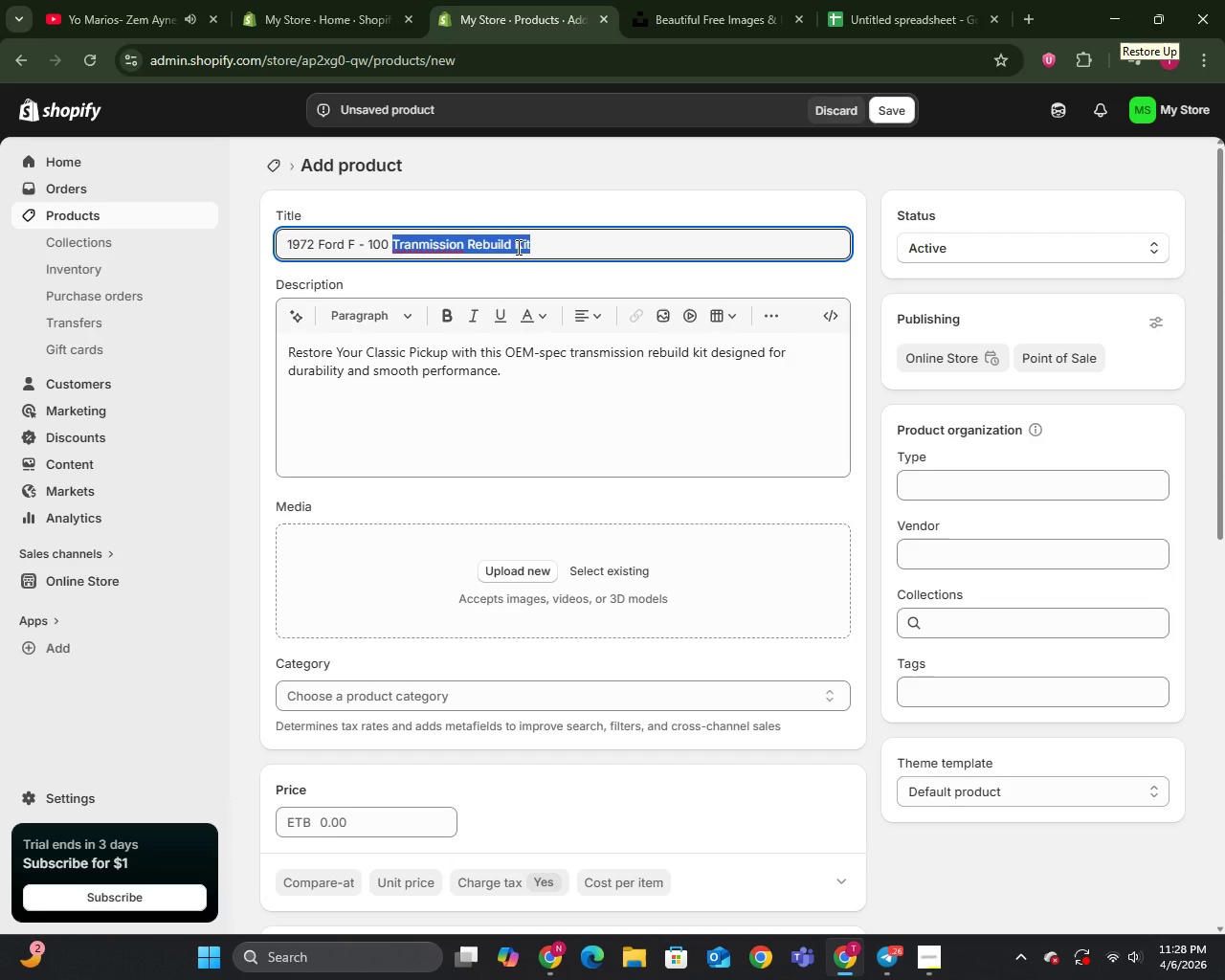 
right_click([517, 247])
 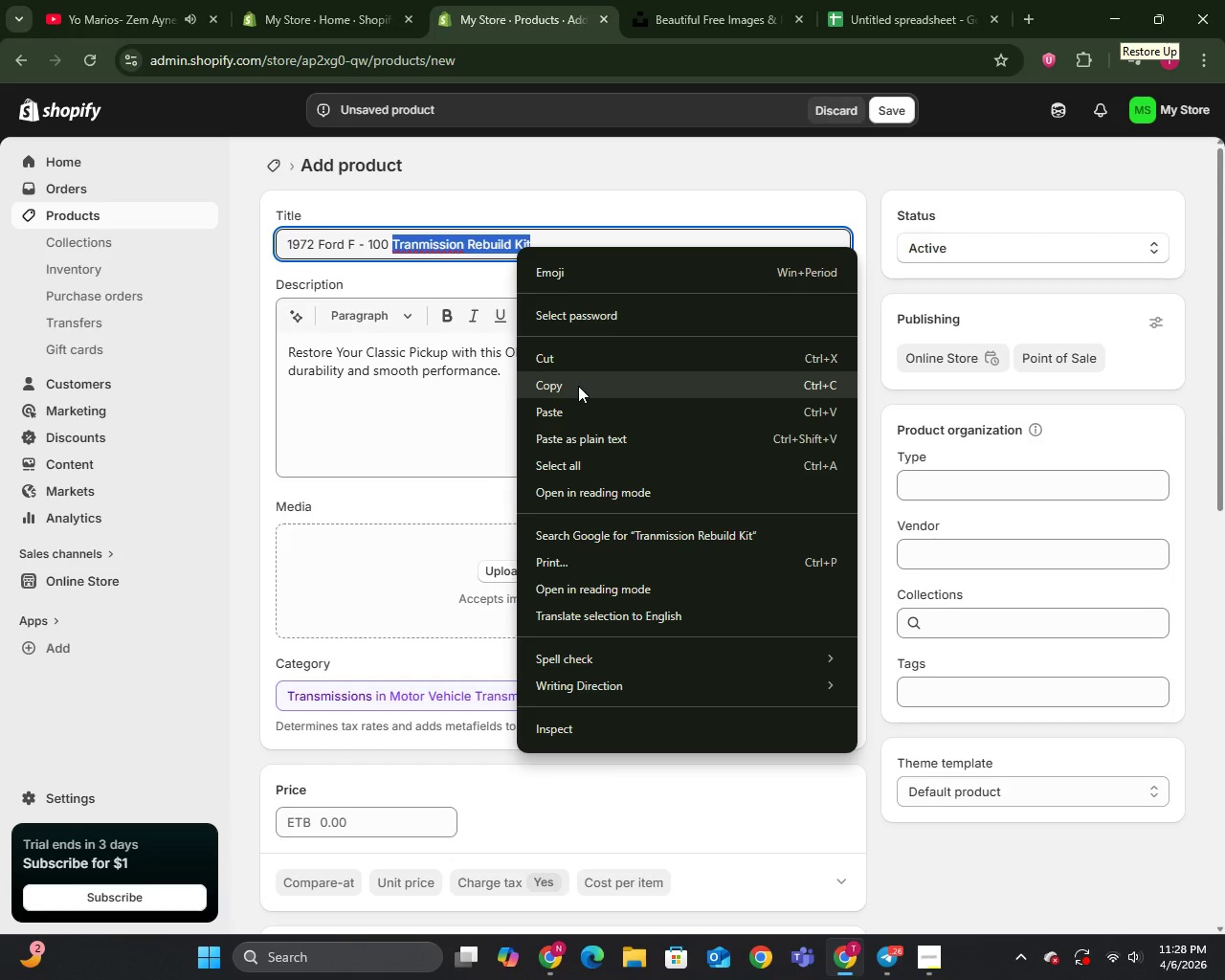 
left_click([578, 386])
 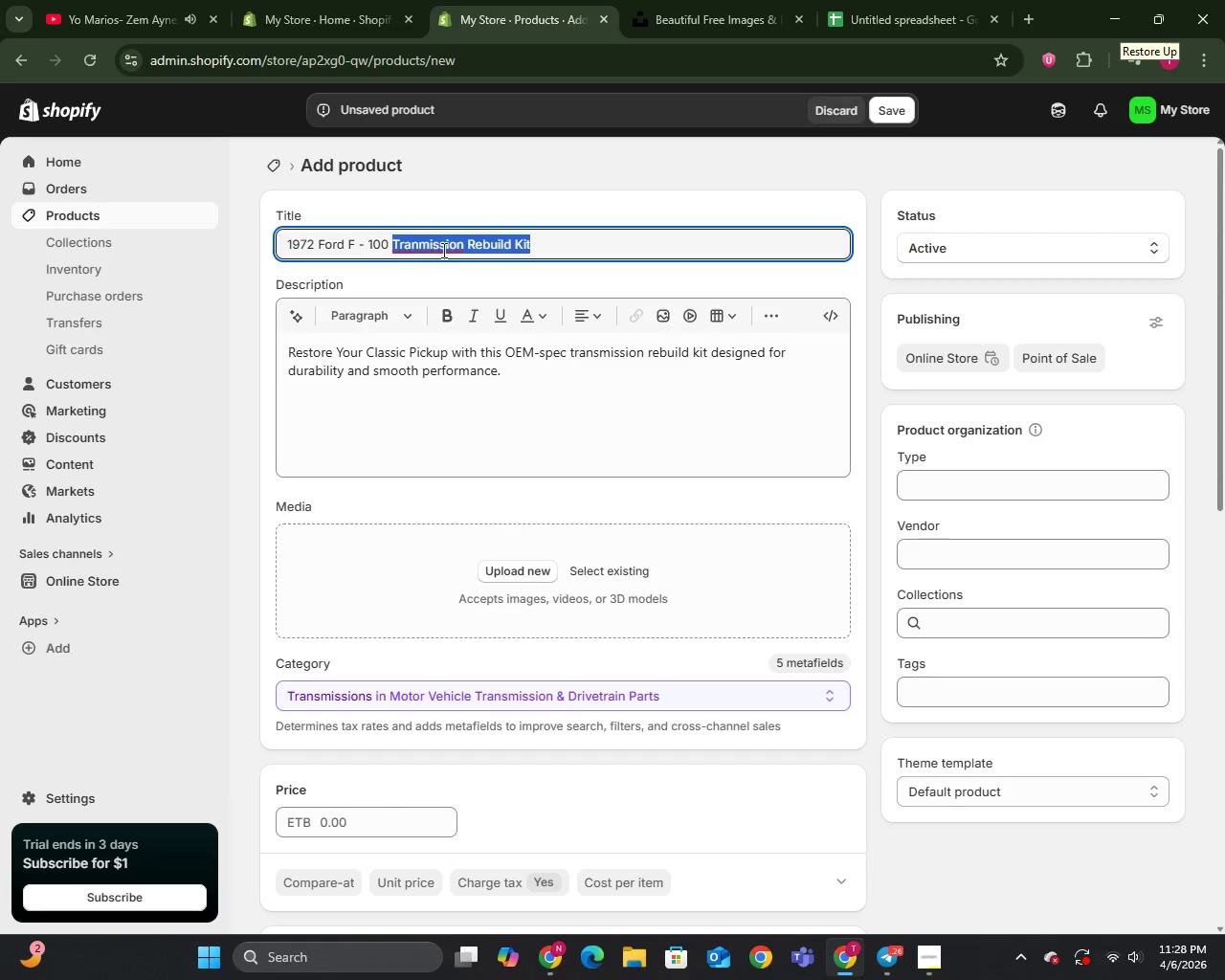 
left_click([436, 236])
 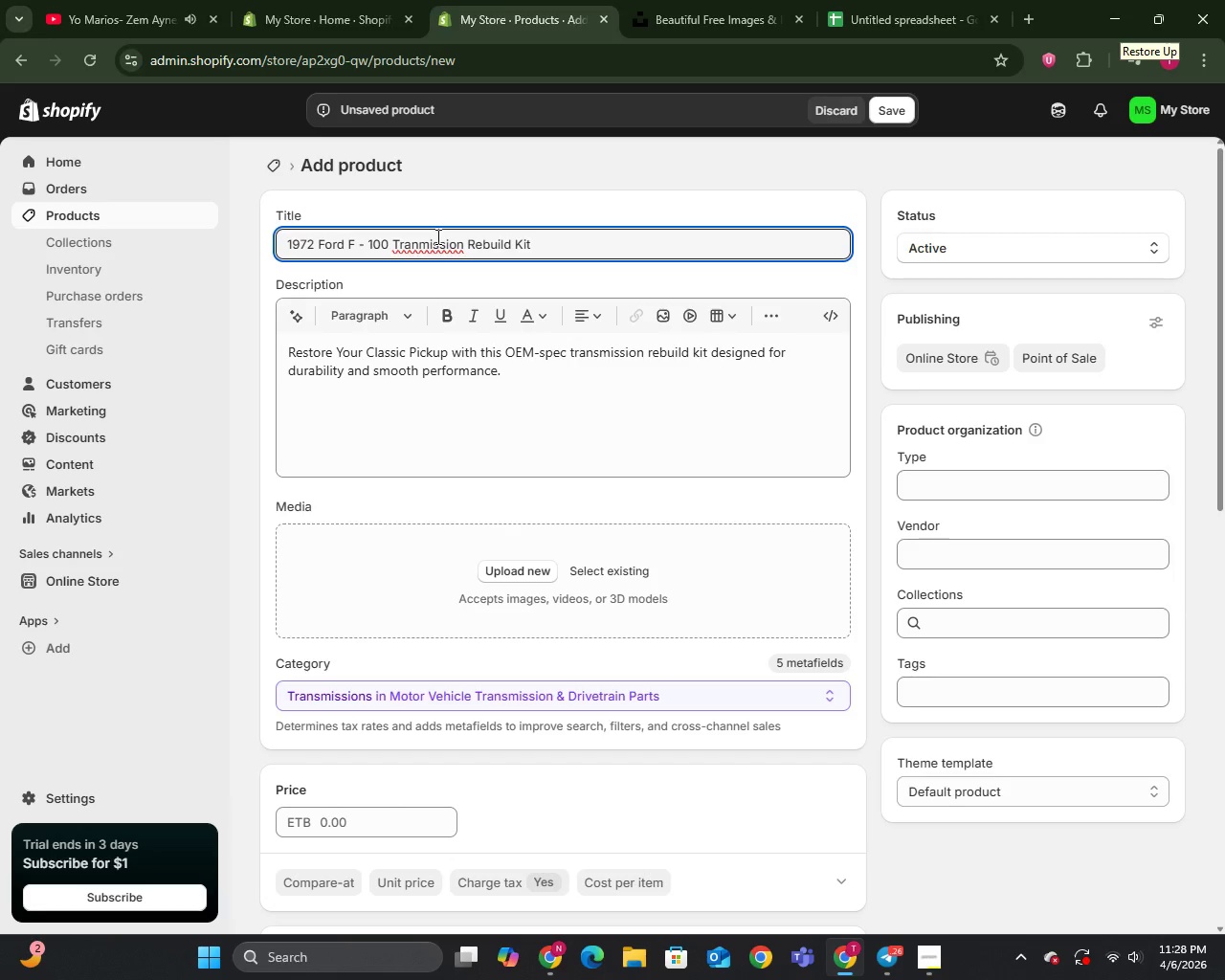 
right_click([436, 236])
 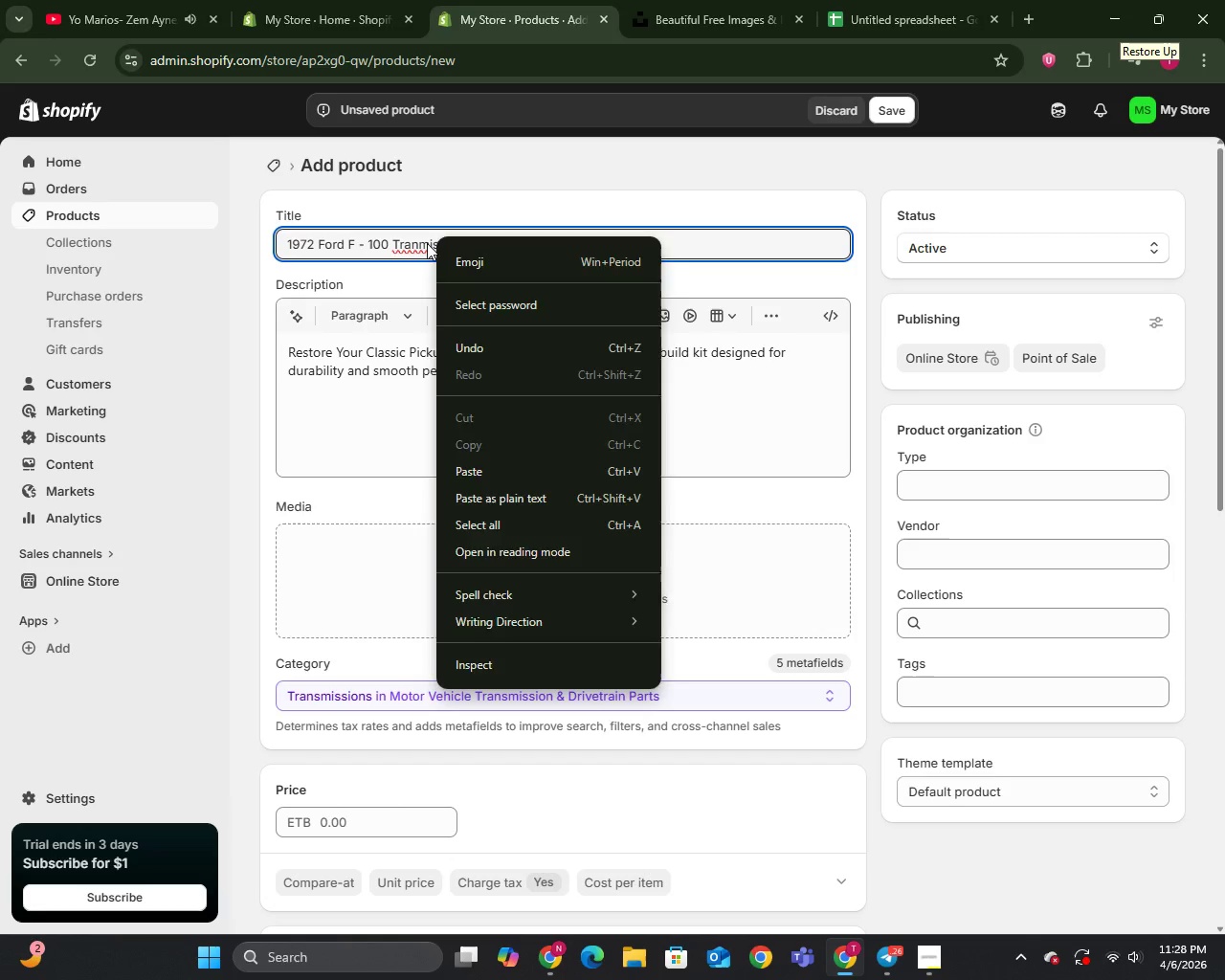 
left_click([426, 243])
 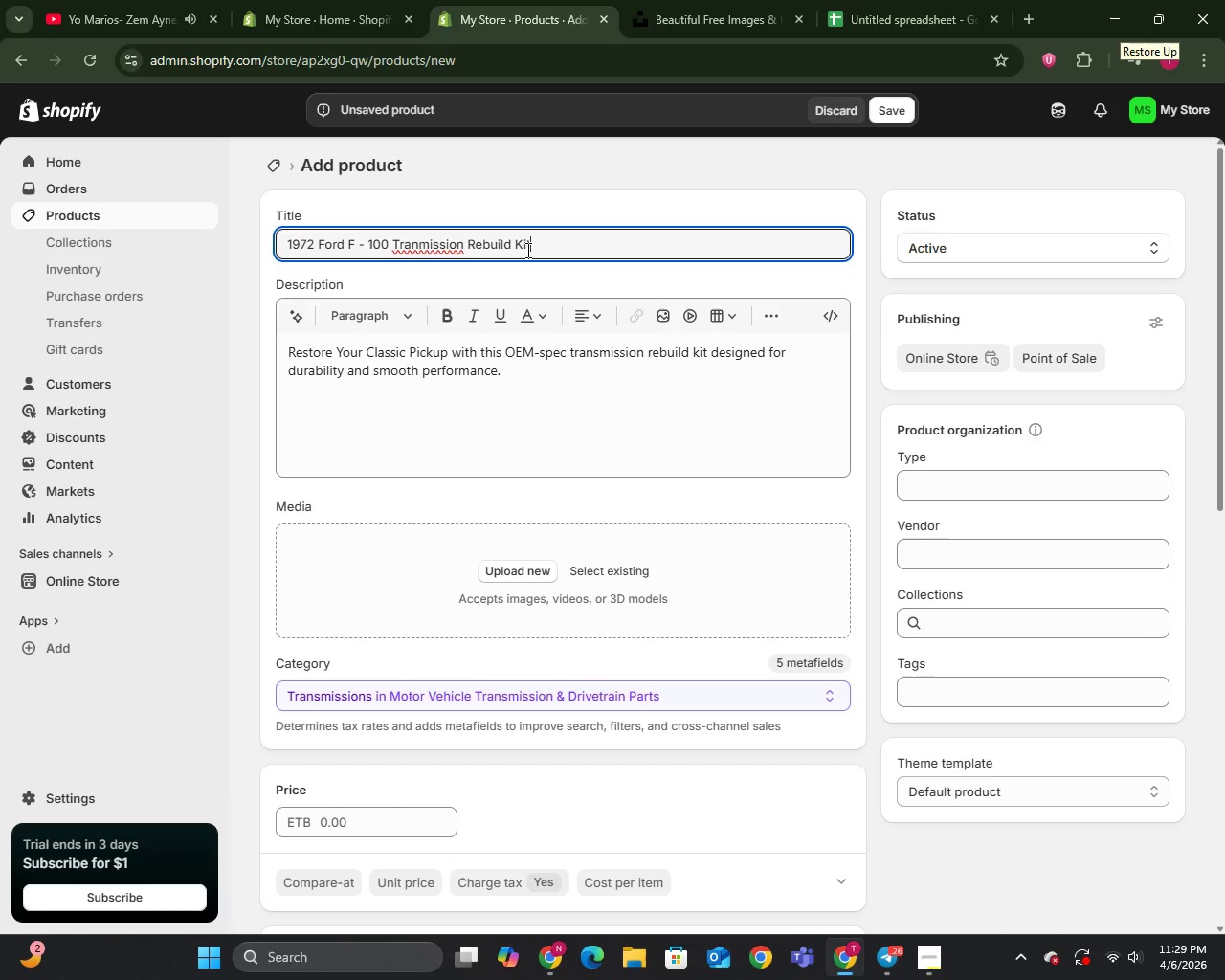 
wait(7.62)
 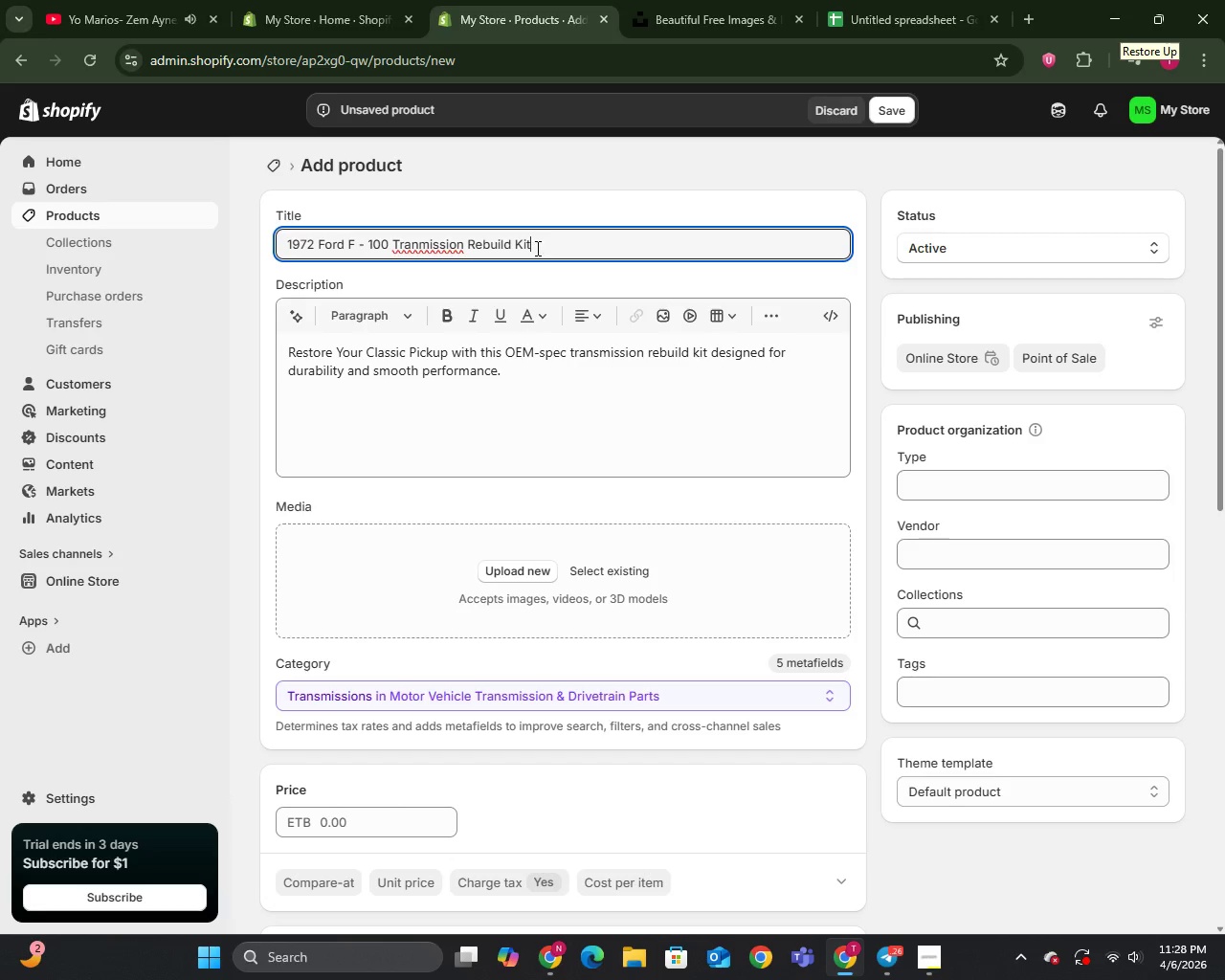 
left_click([418, 246])
 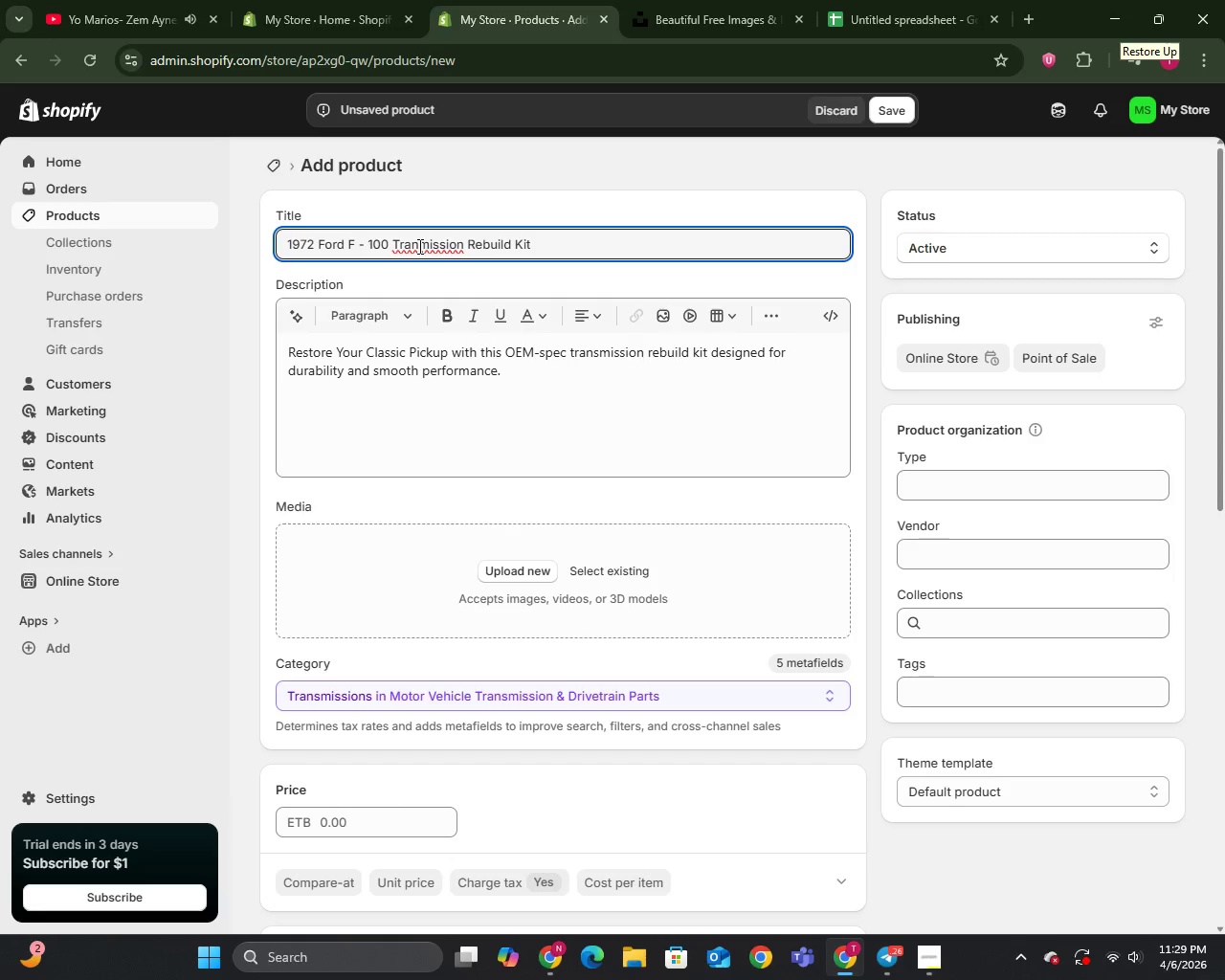 
key(S)
 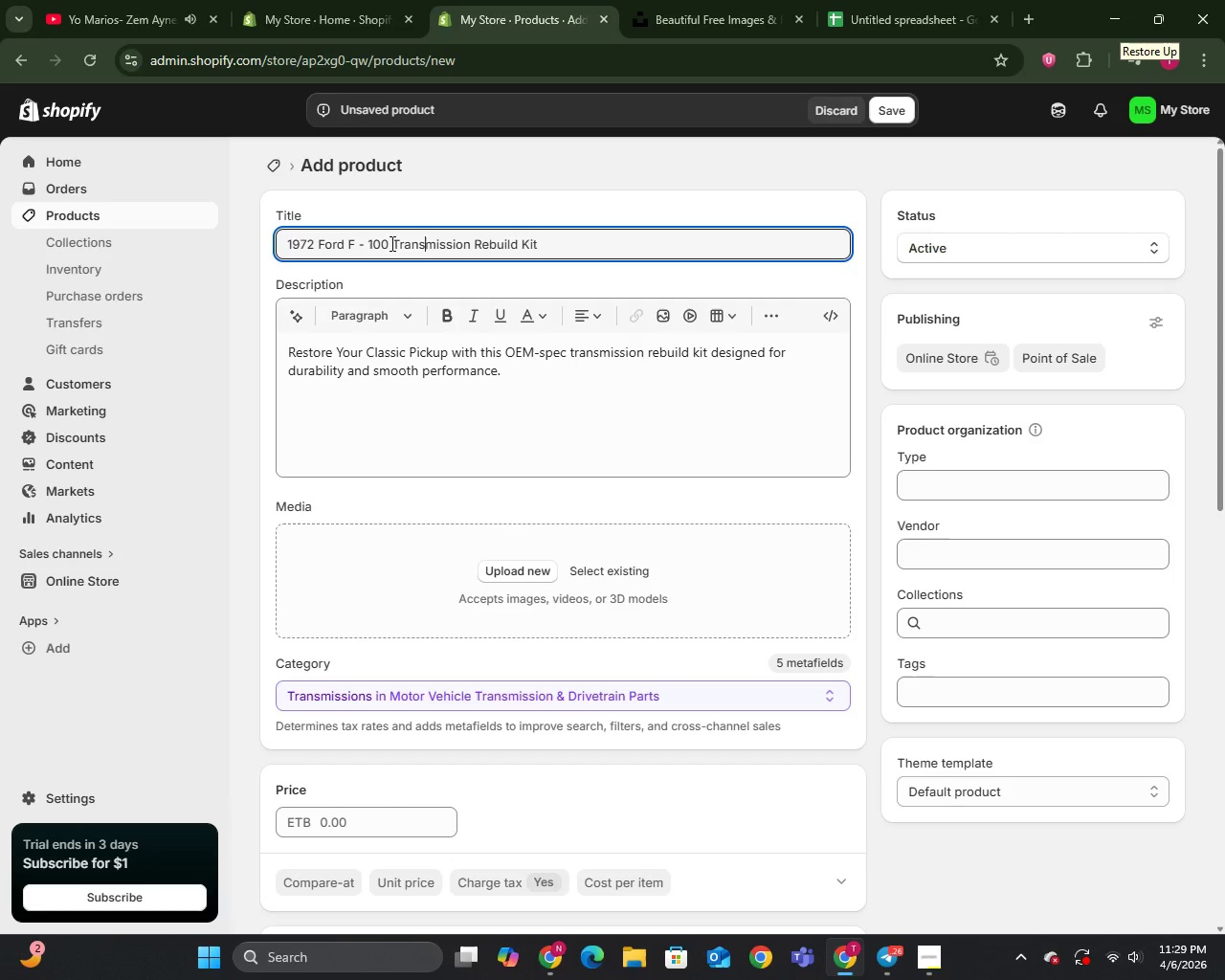 
left_click_drag(start_coordinate=[394, 243], to_coordinate=[538, 249])
 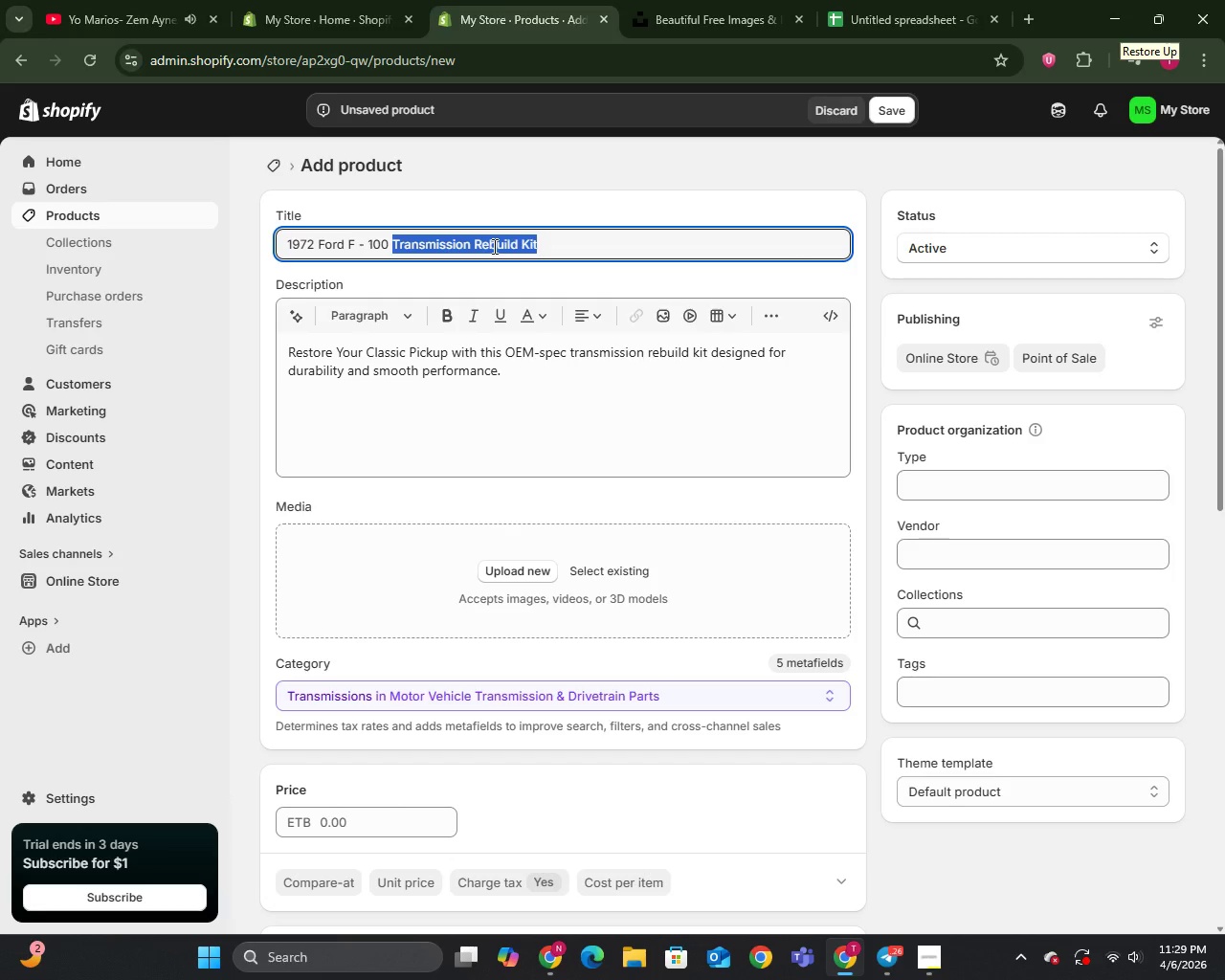 
right_click([493, 246])
 